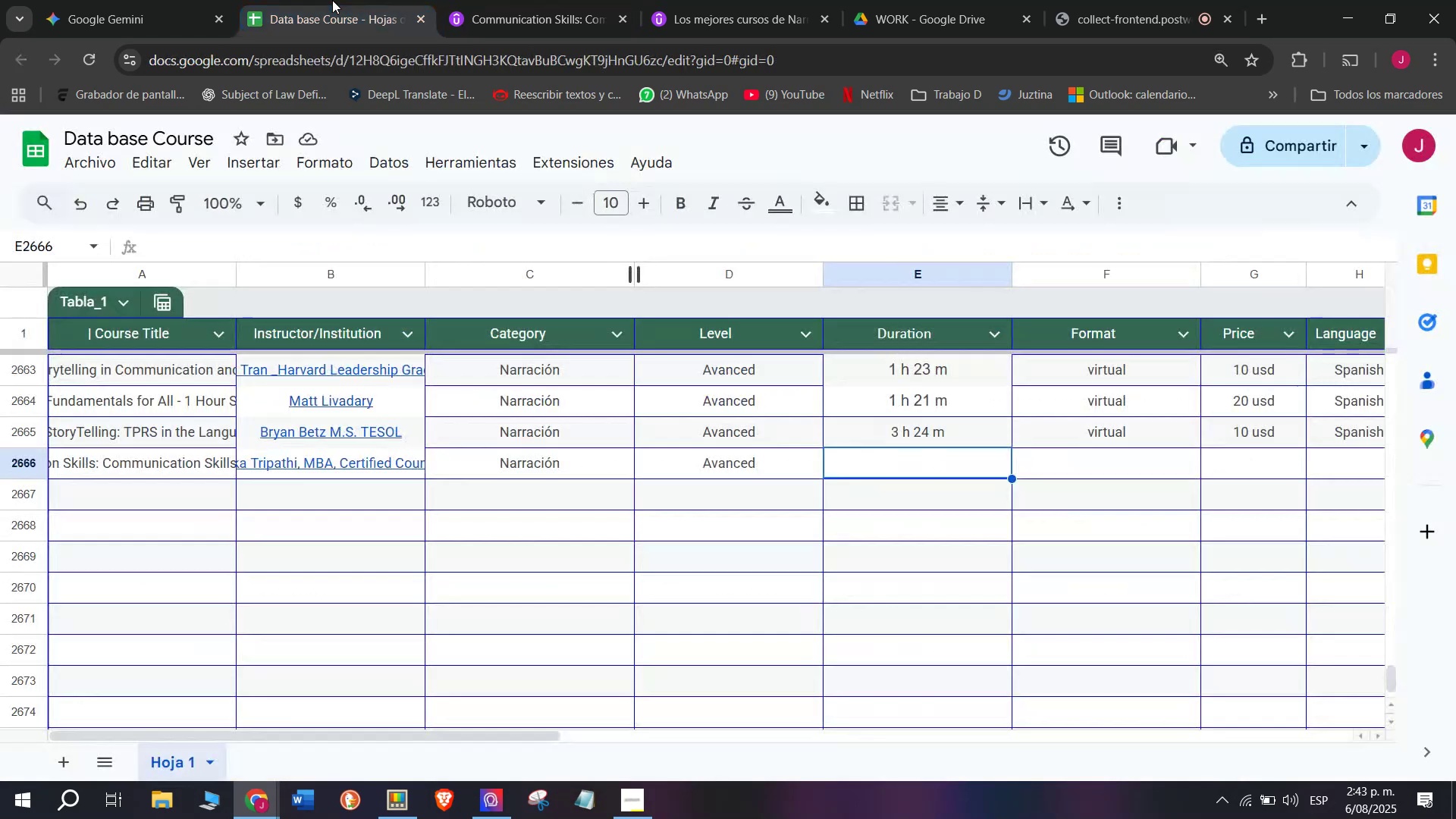 
key(Break)
 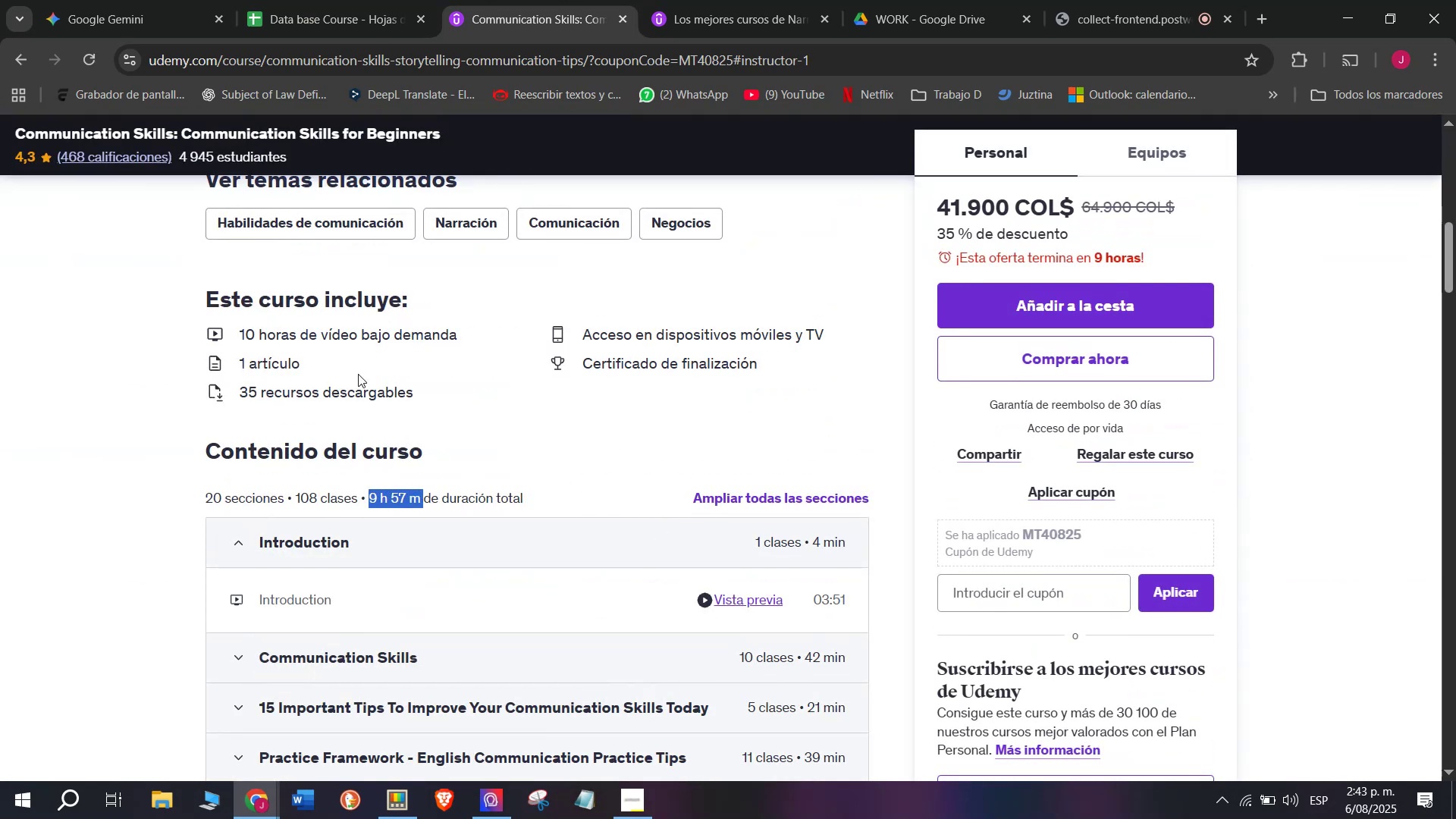 
key(Control+C)
 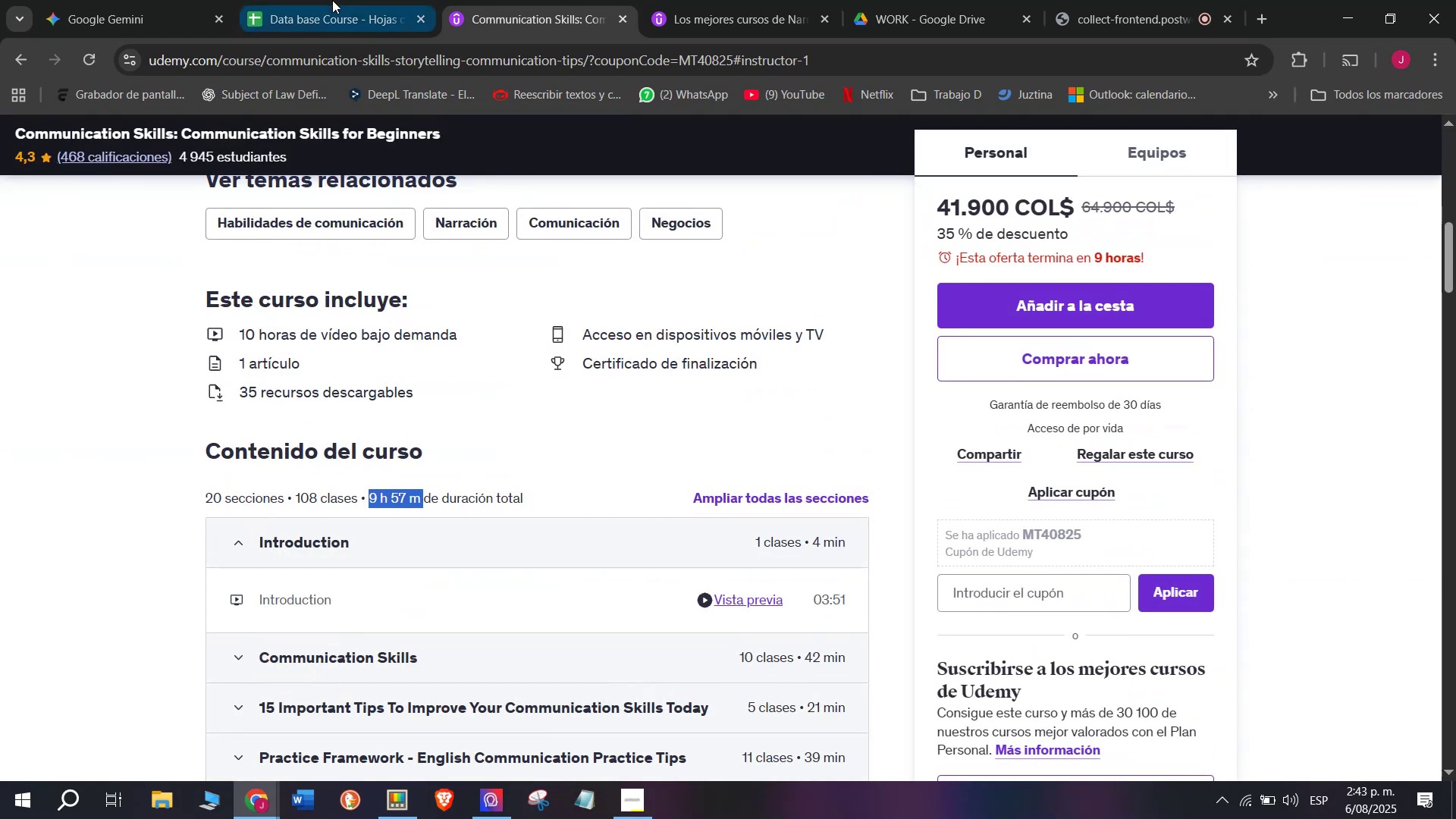 
left_click([332, 0])
 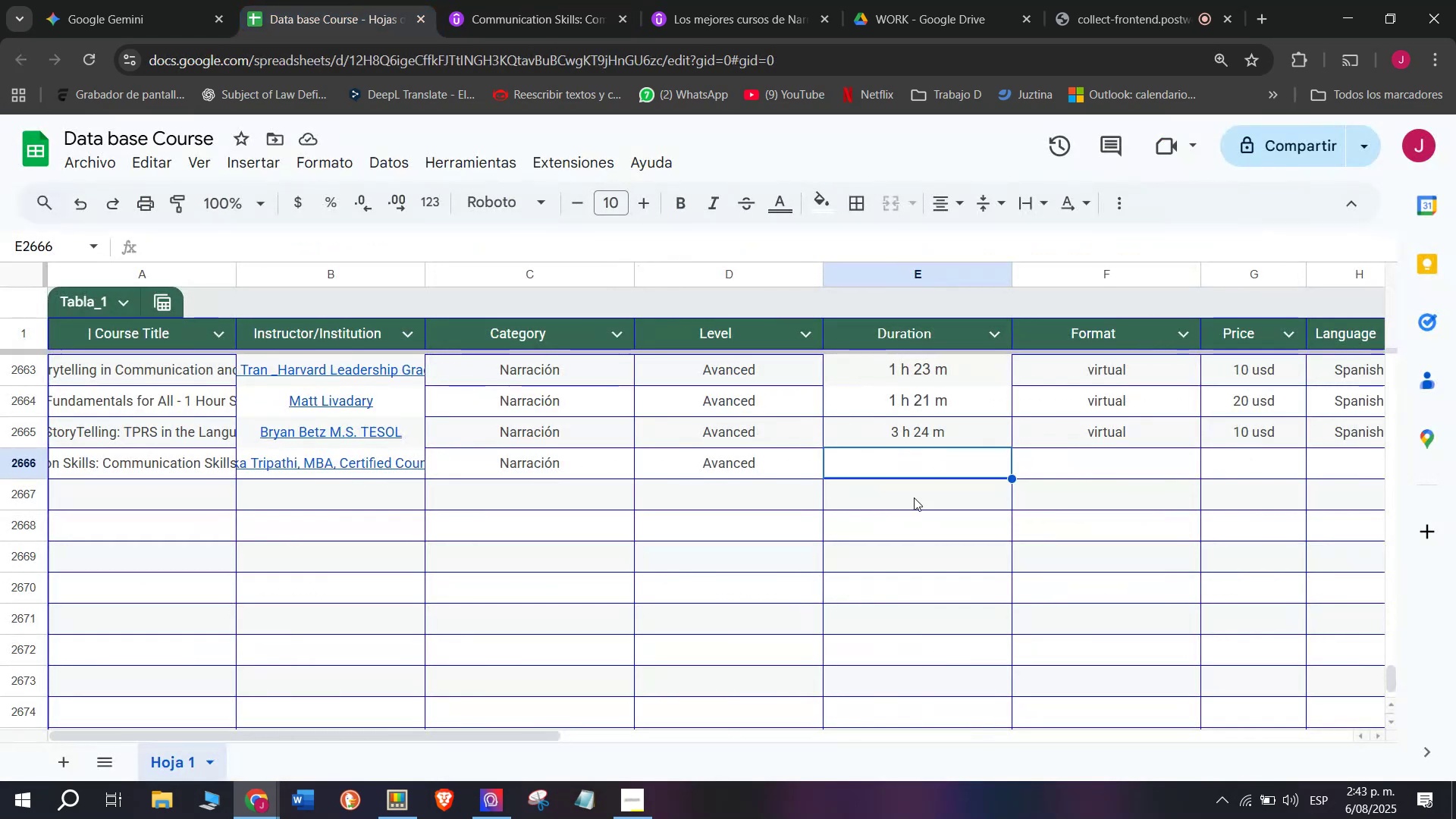 
key(Z)
 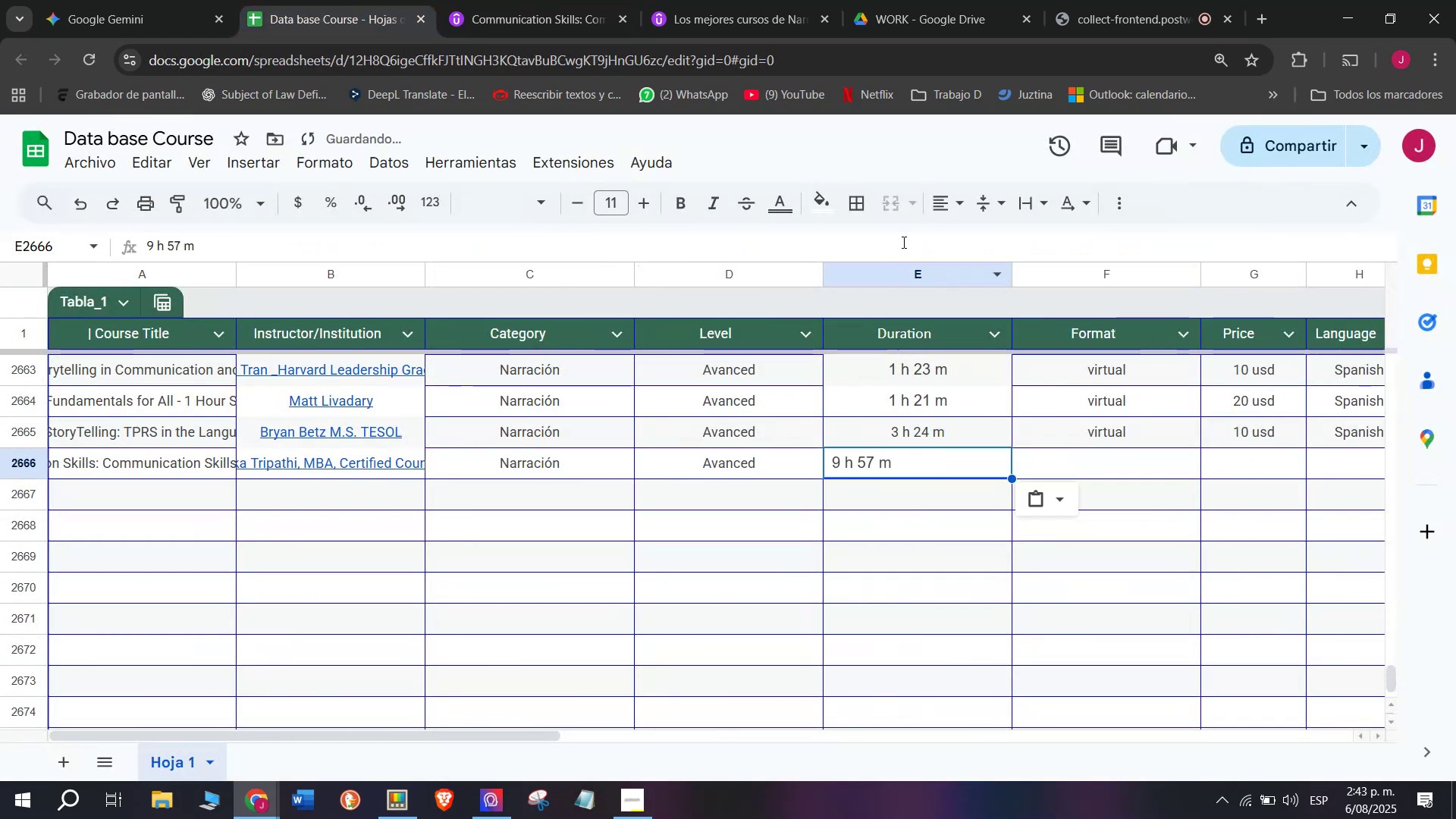 
key(Control+ControlLeft)
 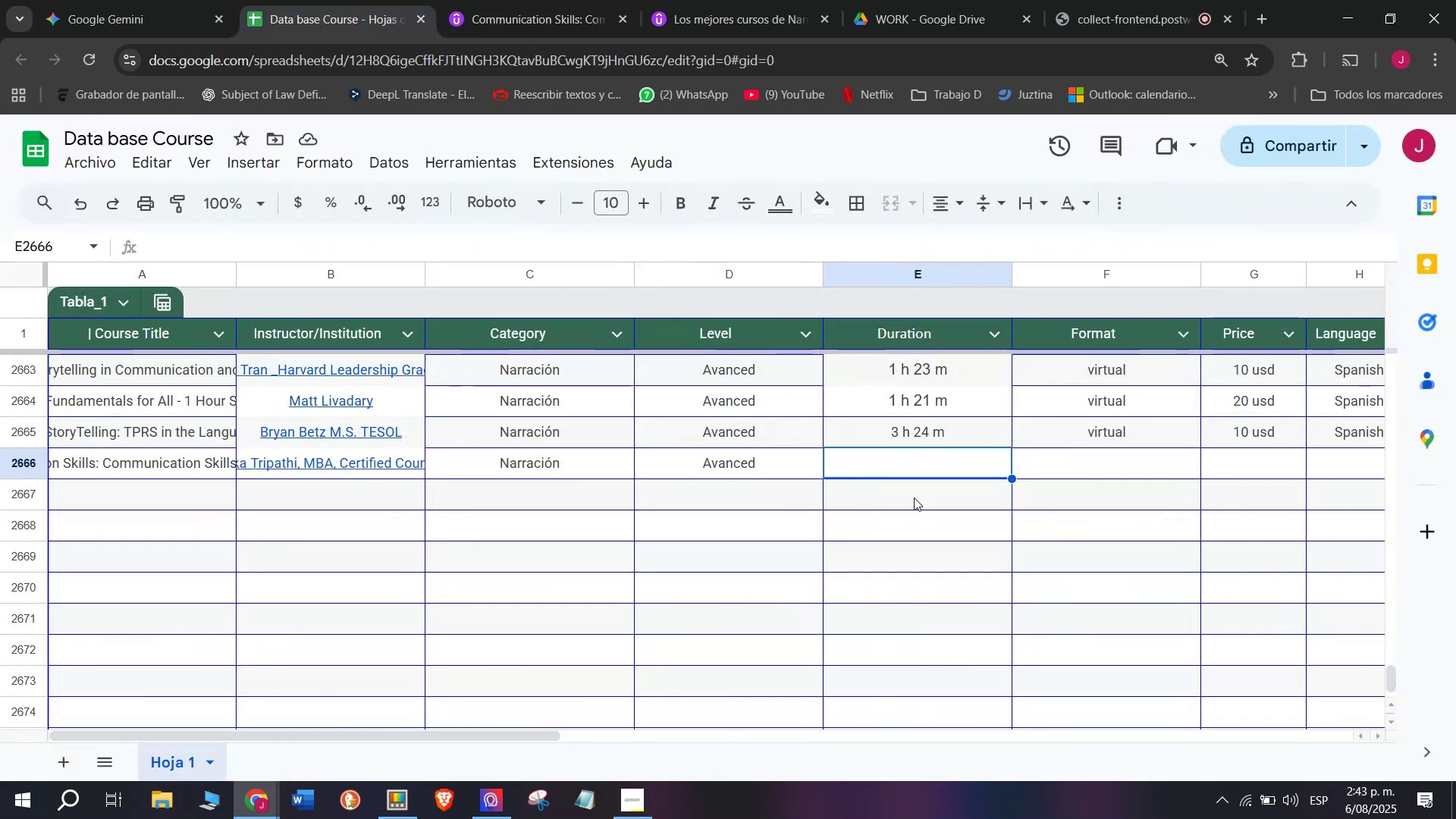 
key(Control+V)
 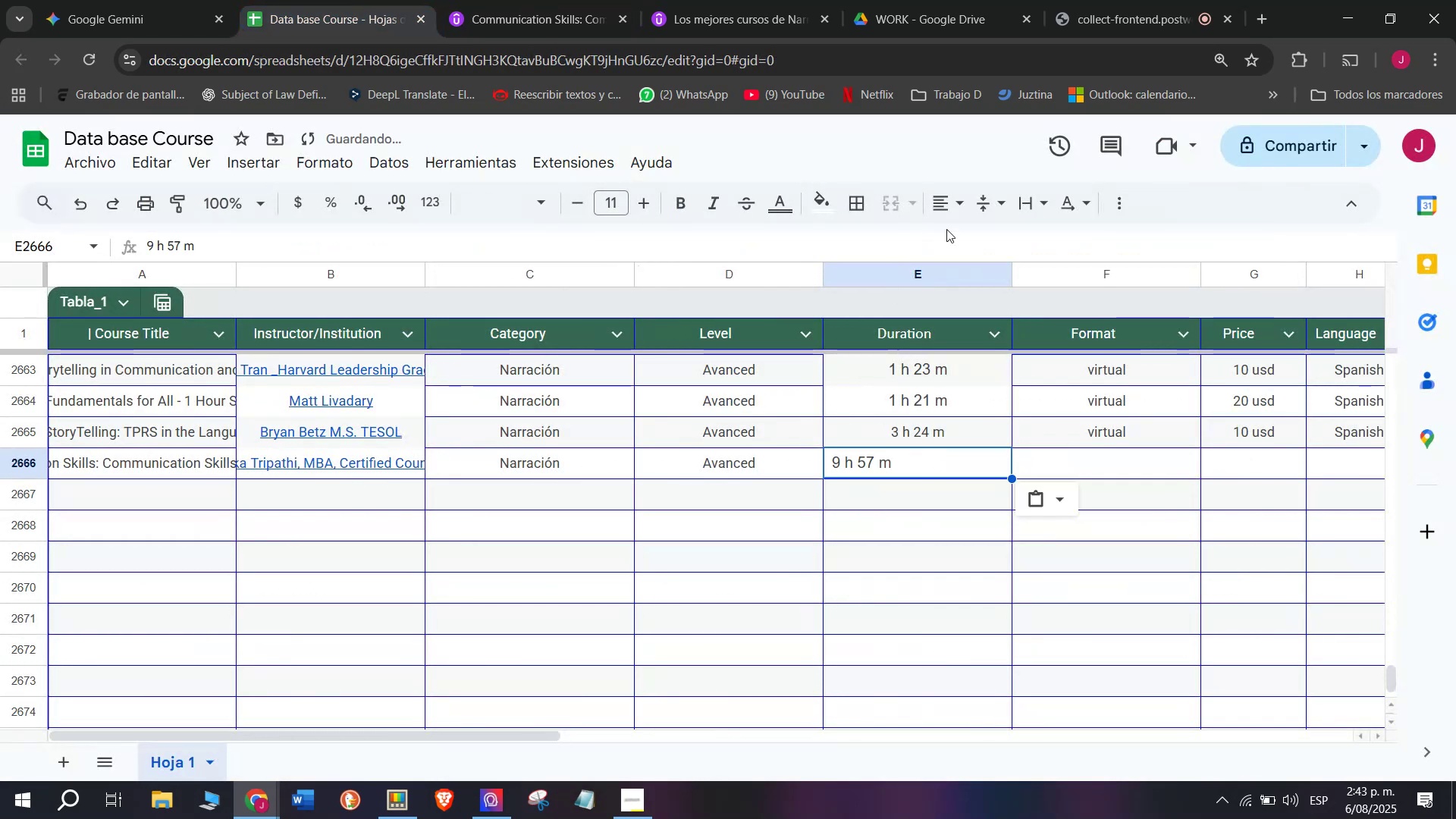 
left_click([958, 211])
 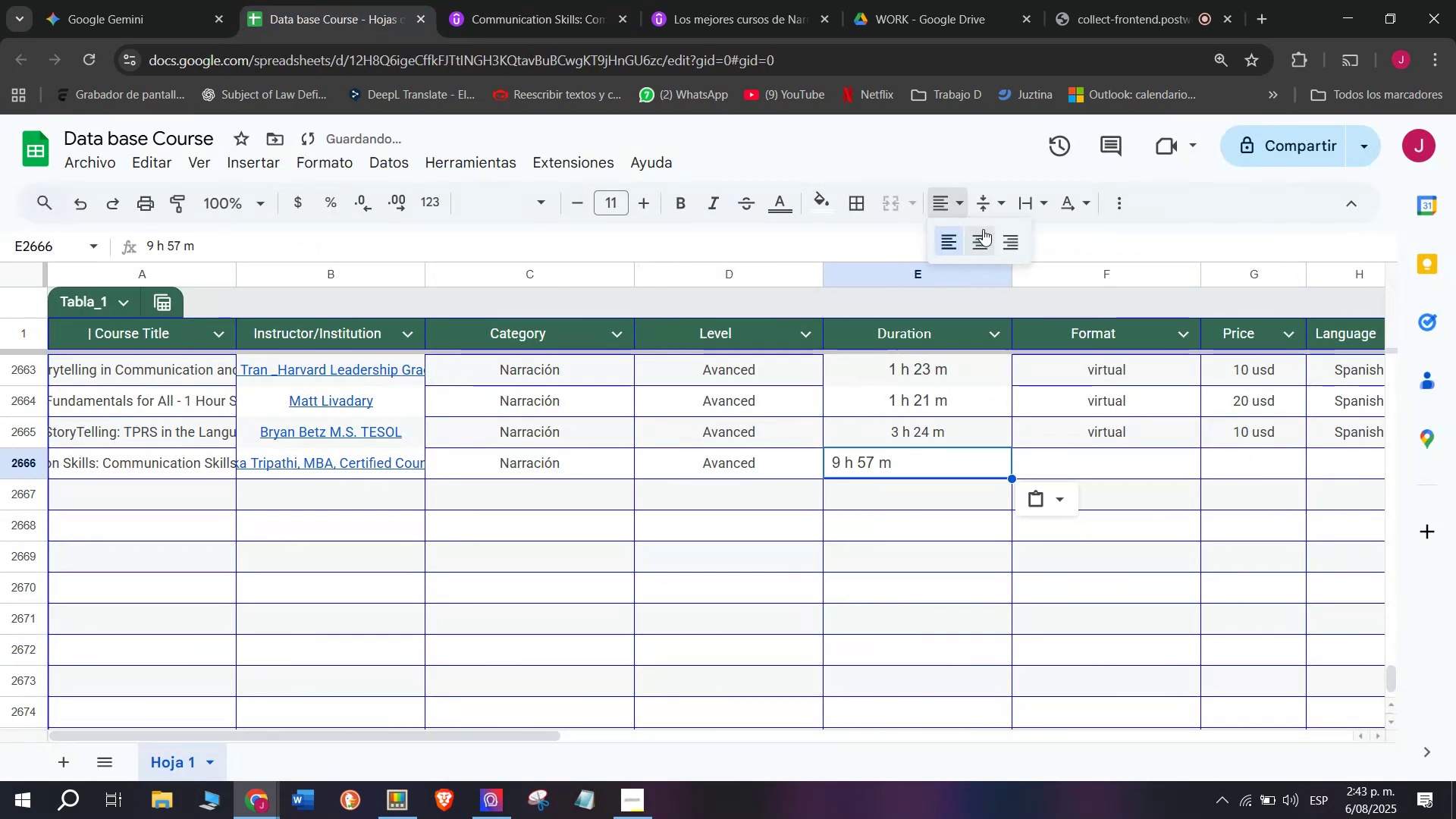 
left_click([984, 233])
 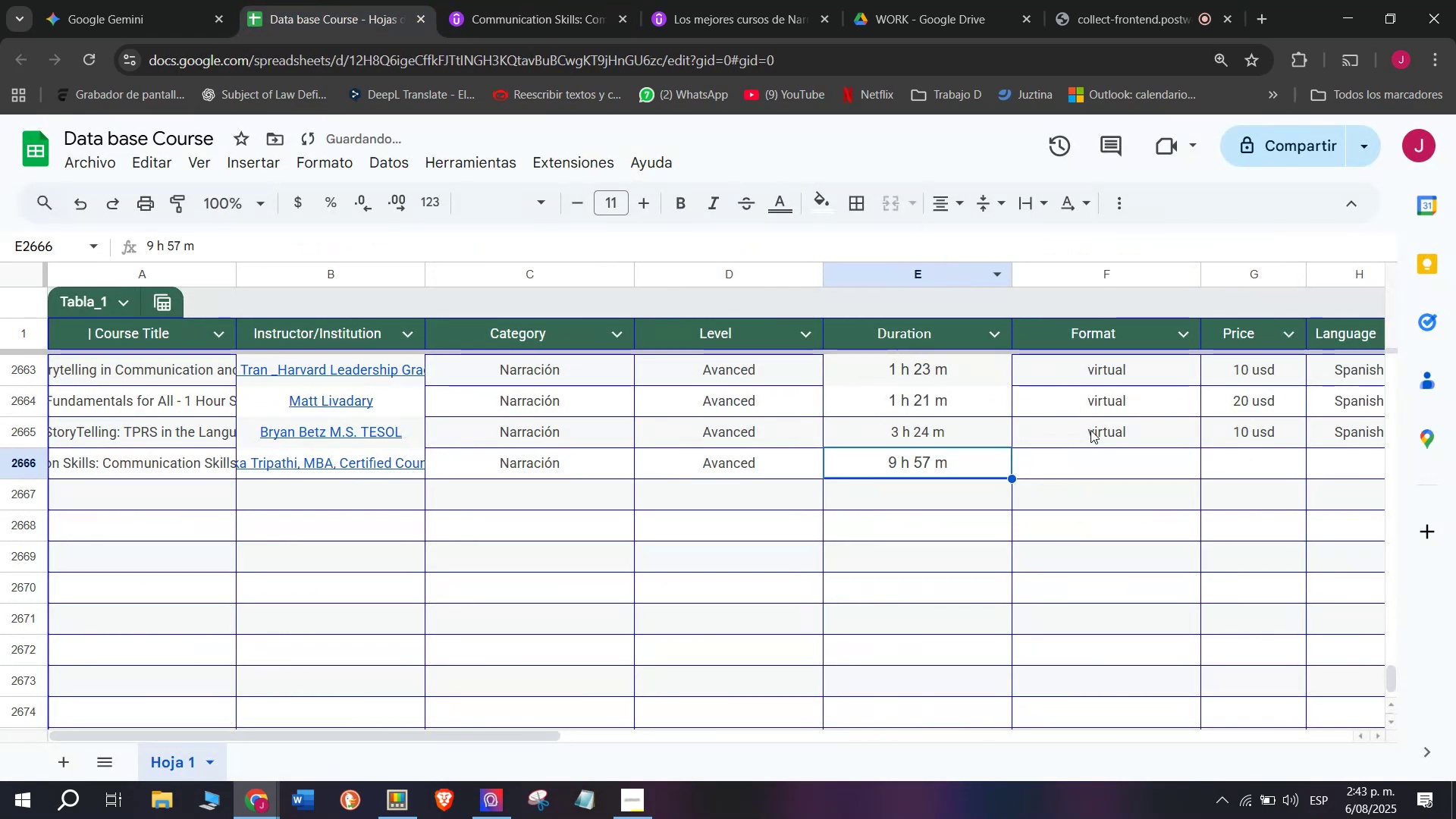 
left_click([1093, 437])
 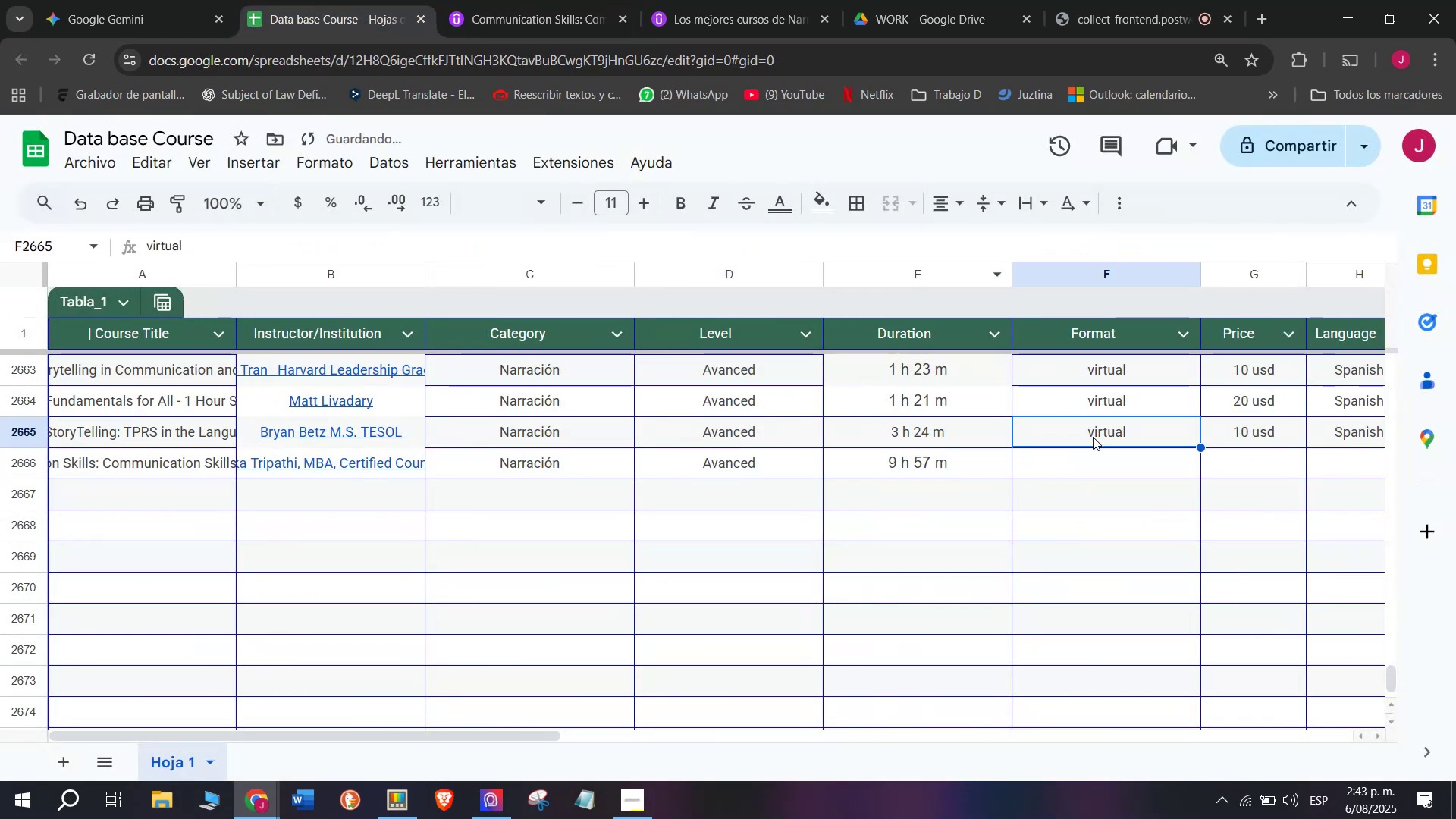 
key(Control+ControlLeft)
 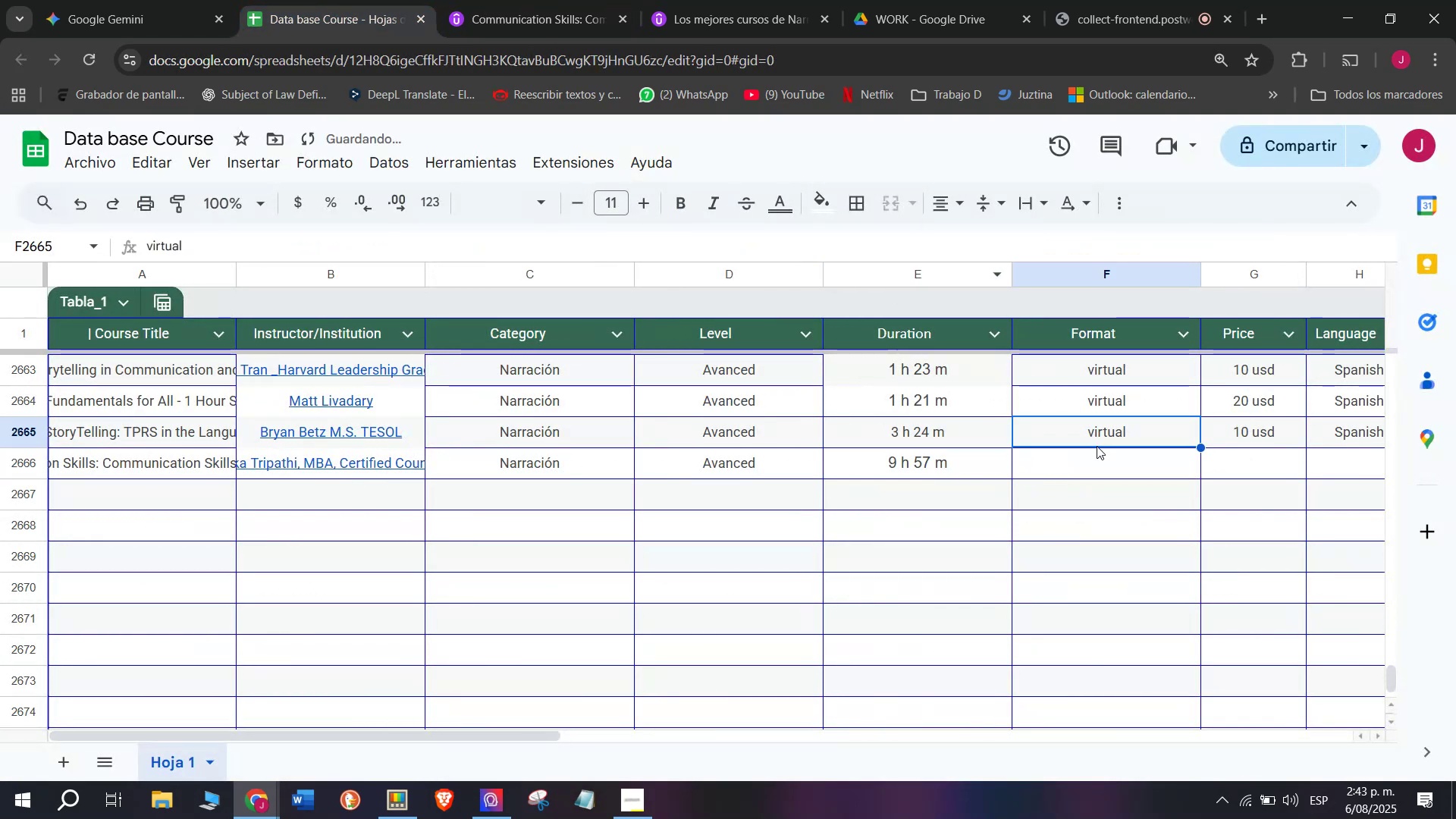 
key(Break)
 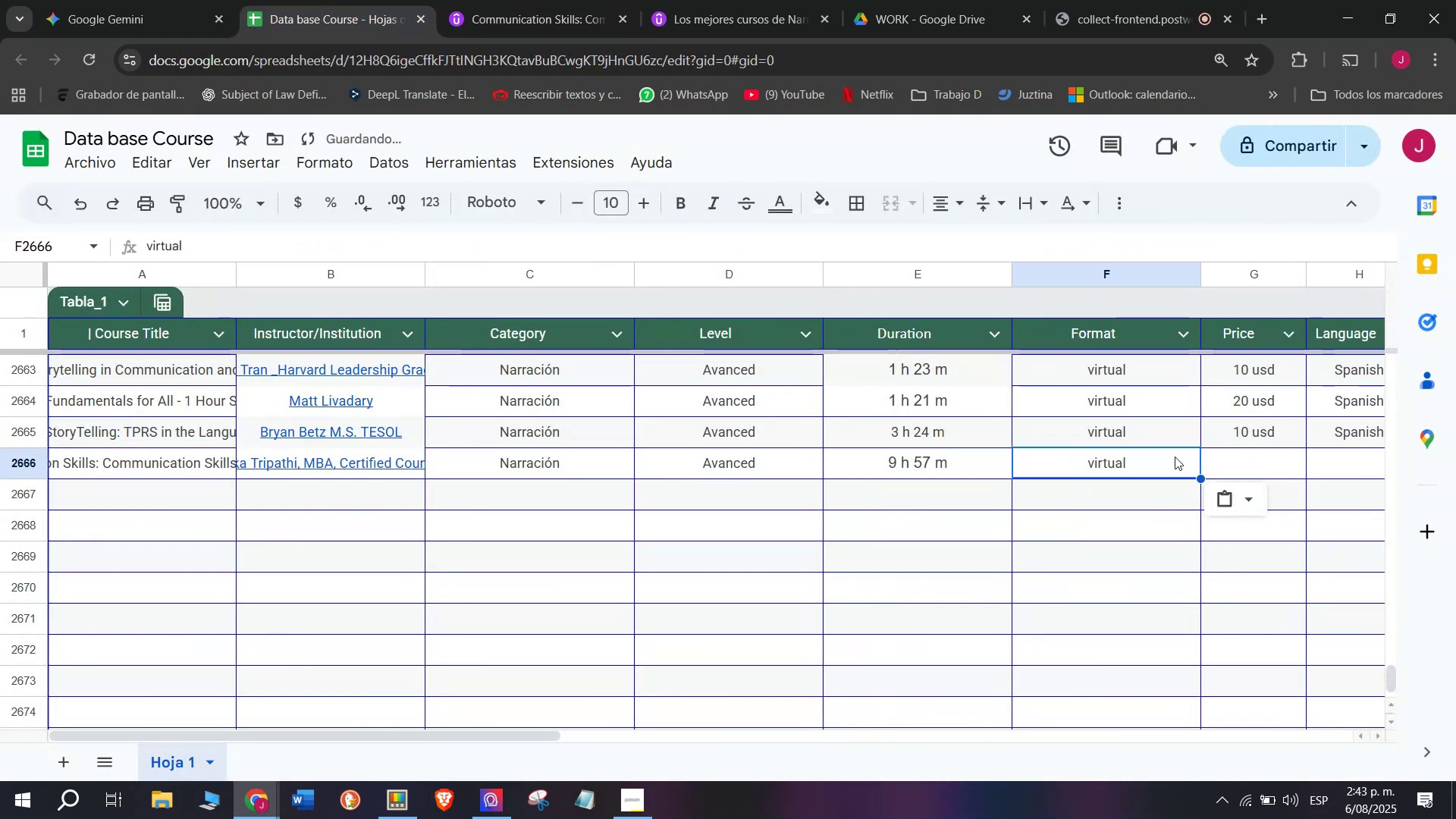 
key(Control+C)
 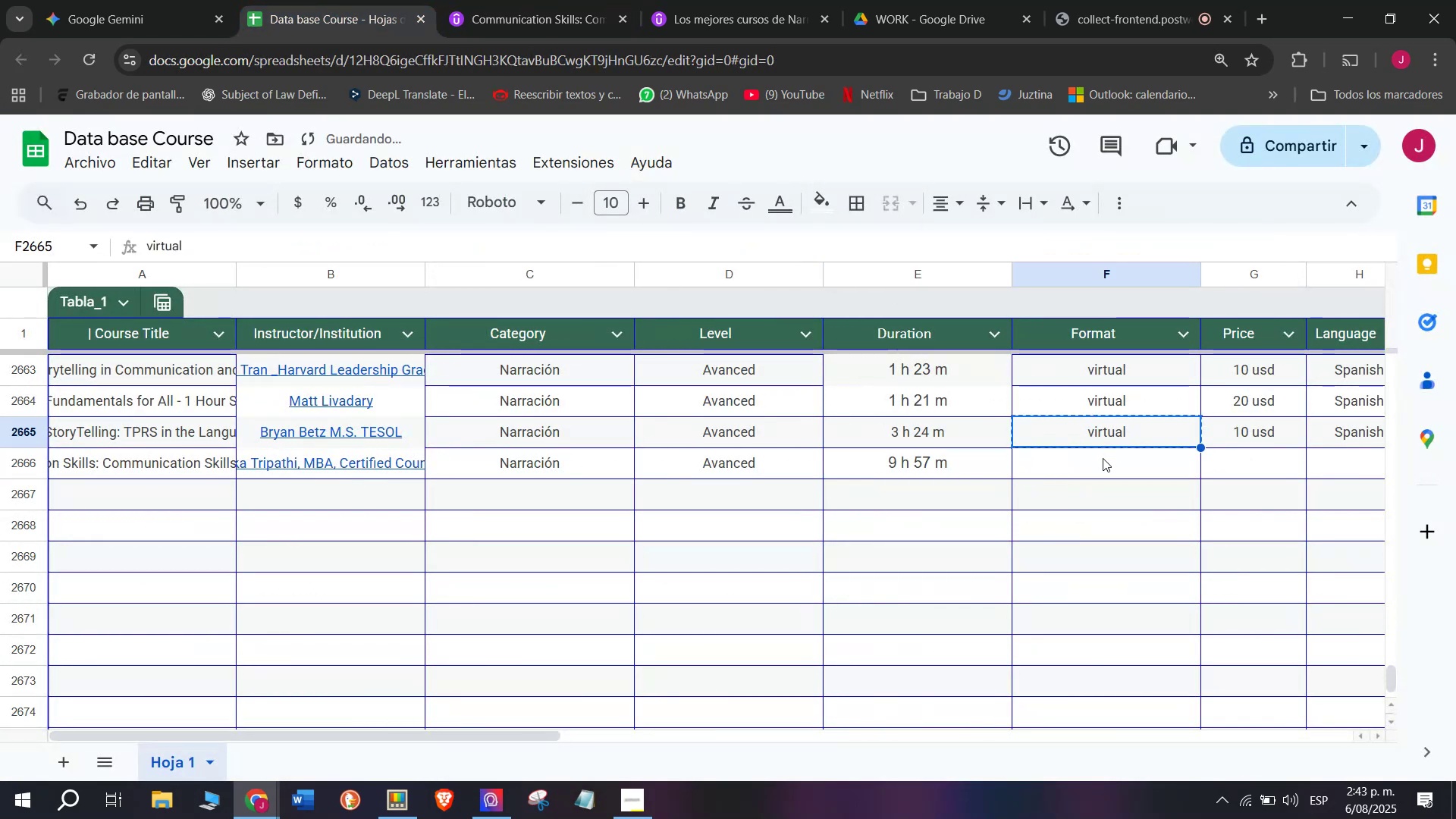 
double_click([1103, 458])
 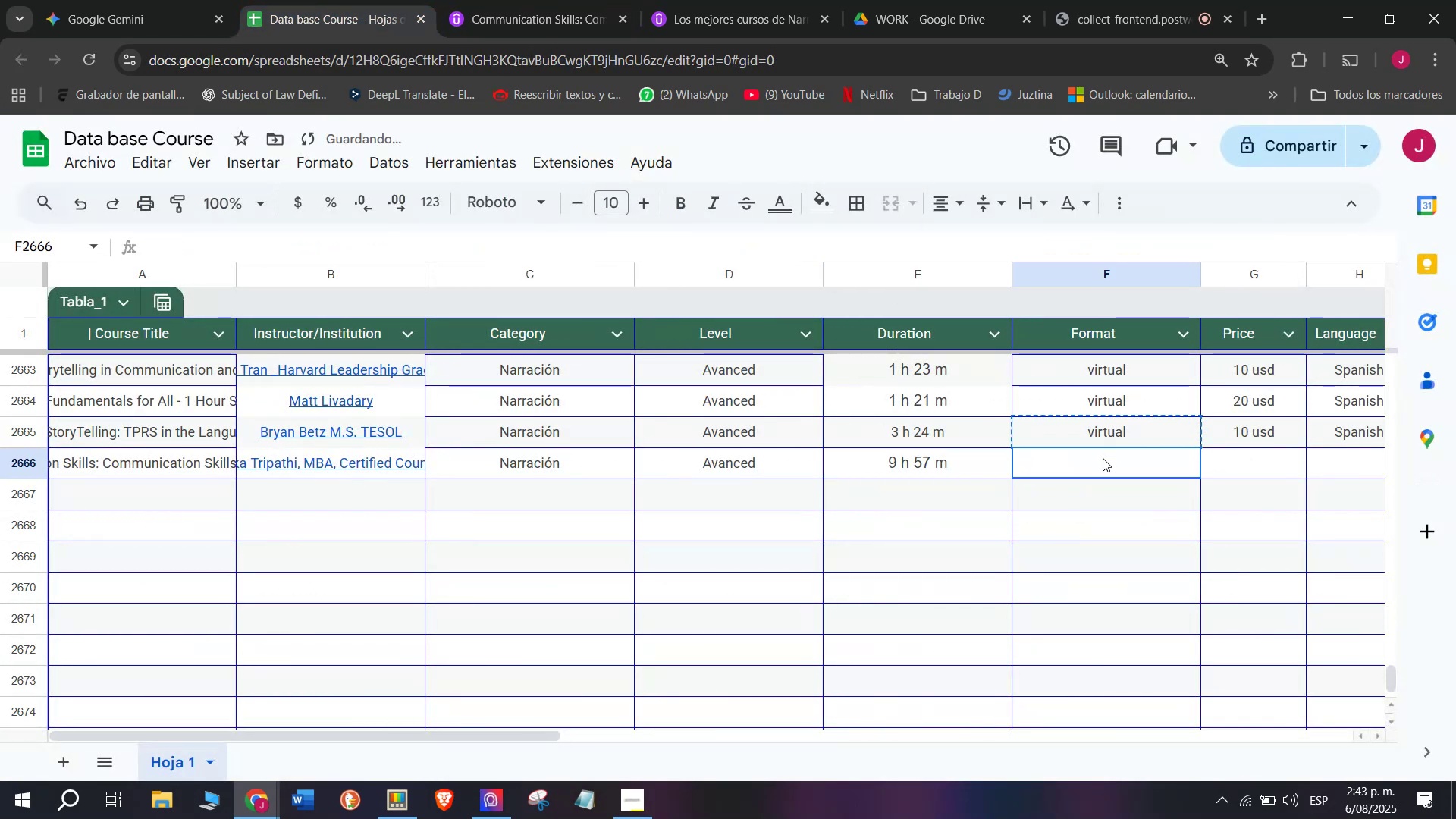 
key(Control+ControlLeft)
 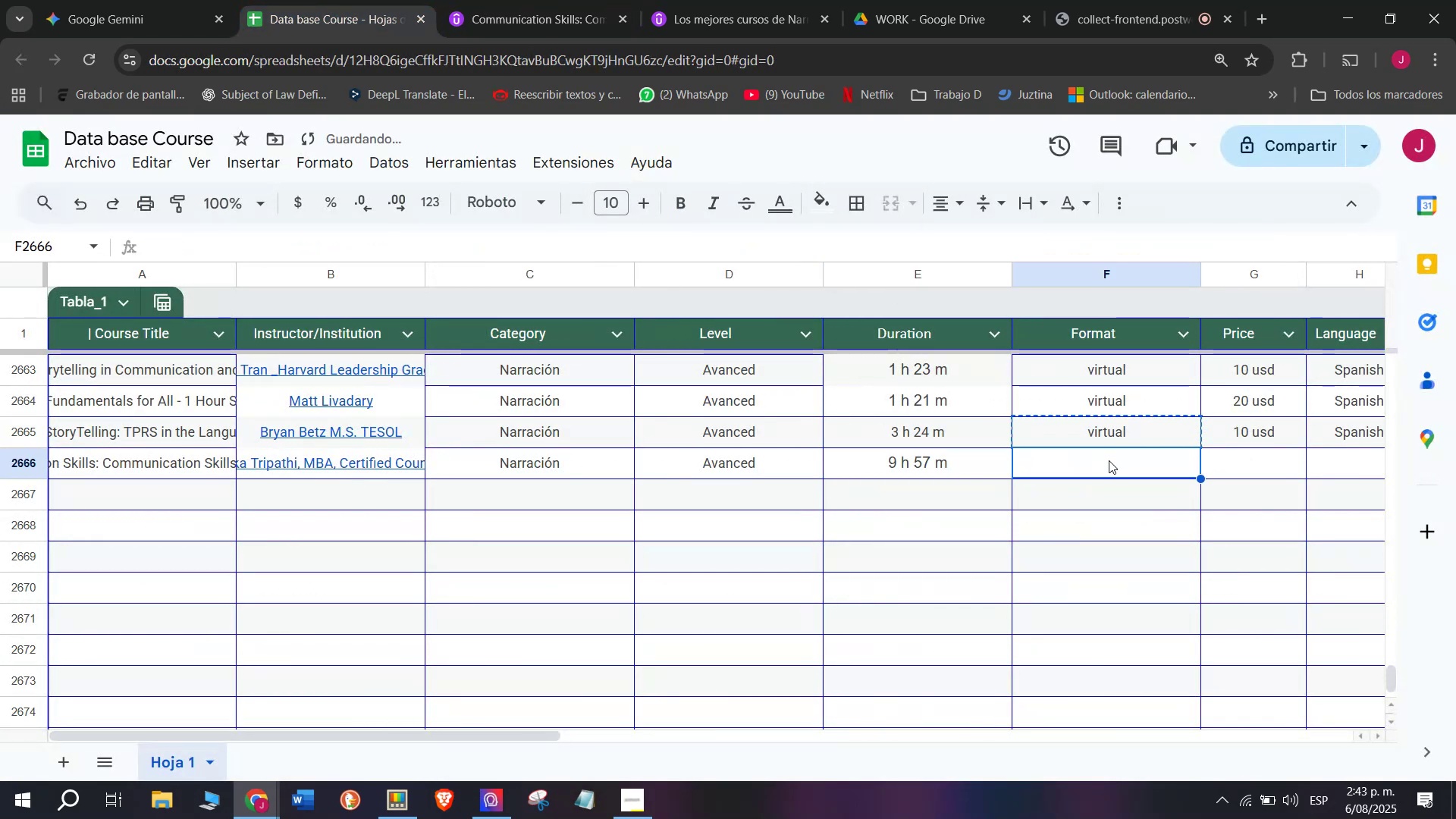 
key(Z)
 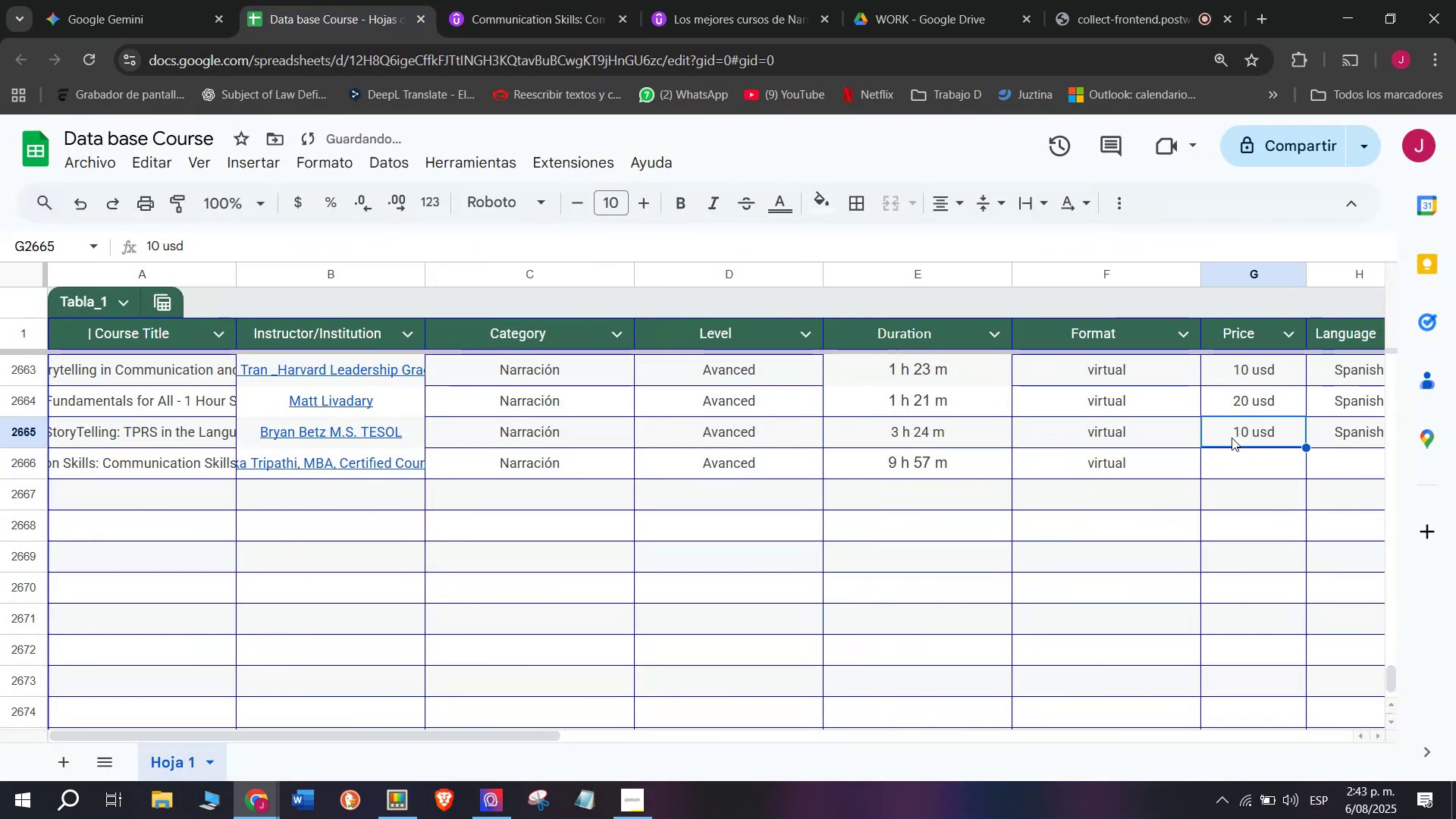 
key(Control+V)
 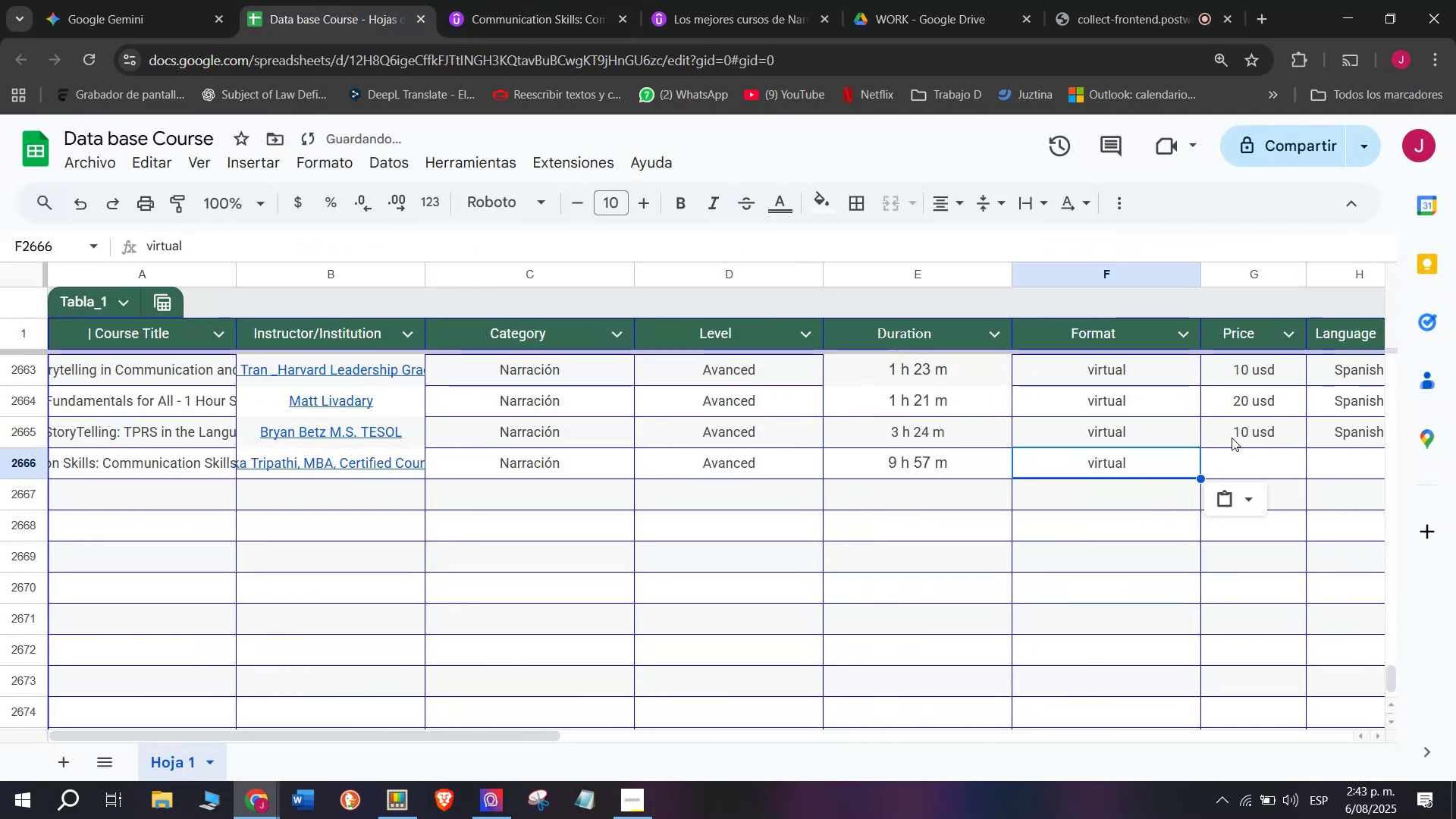 
triple_click([1232, 438])
 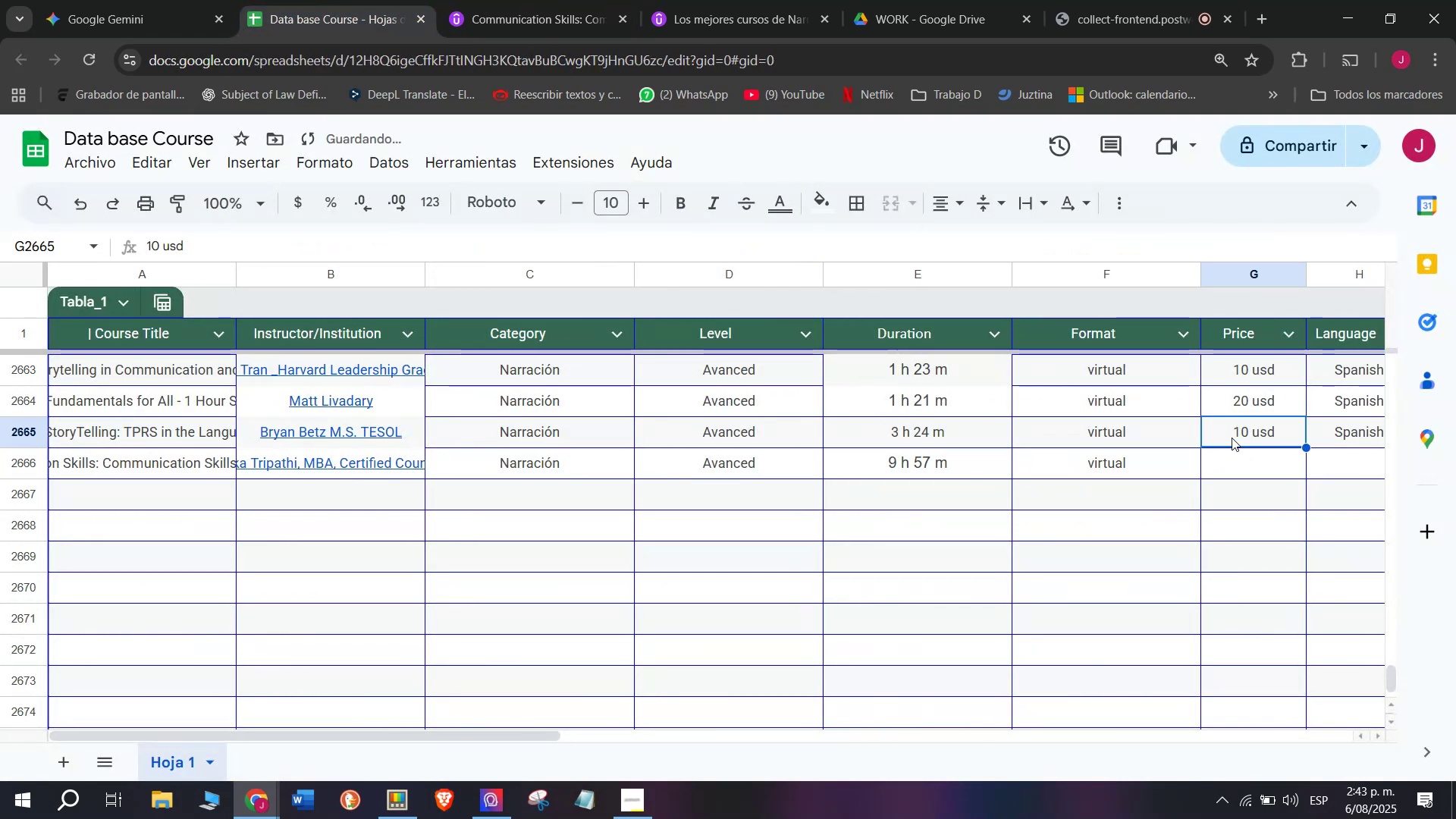 
key(Break)
 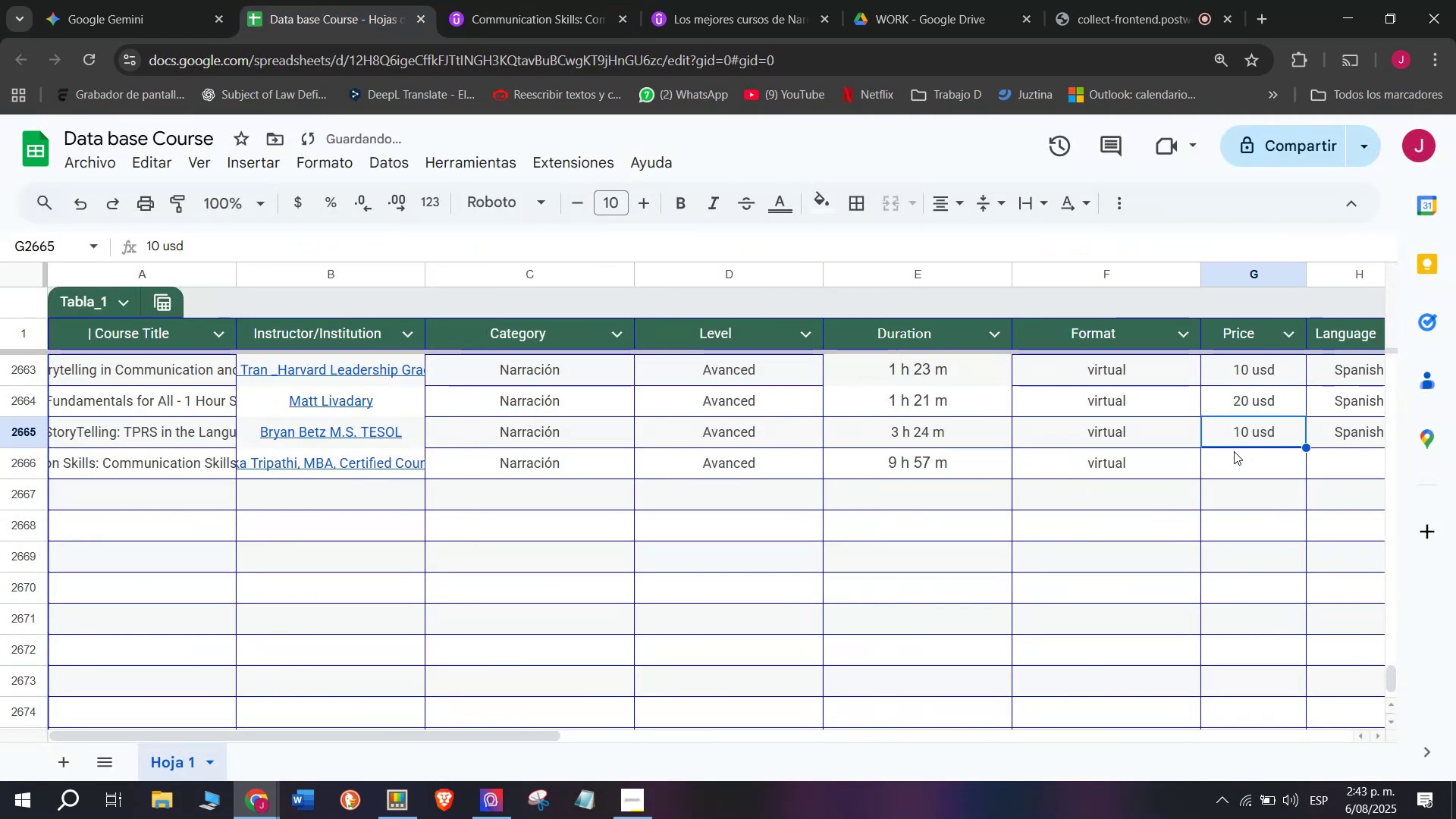 
key(Control+ControlLeft)
 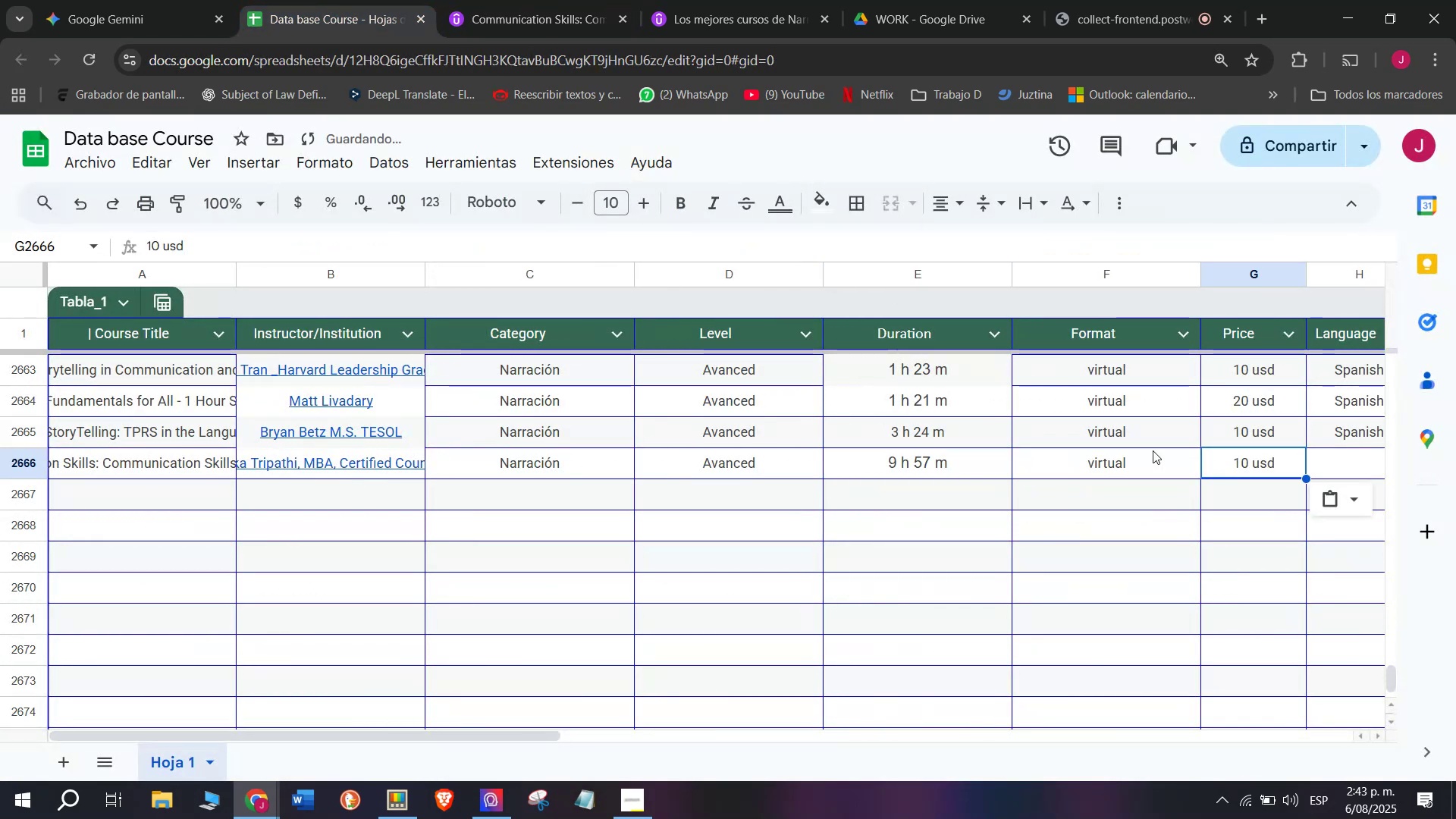 
key(Control+C)
 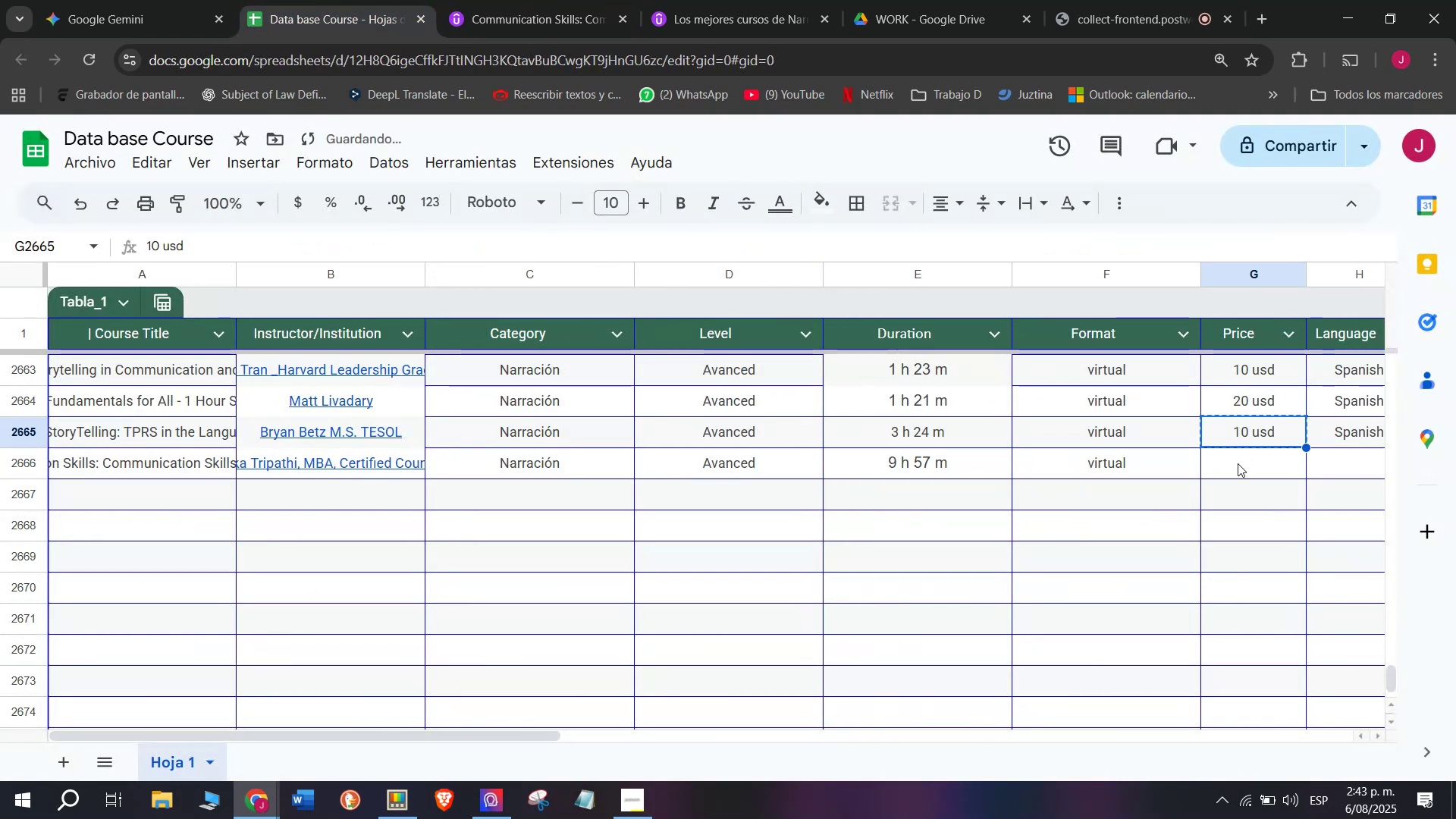 
key(Z)
 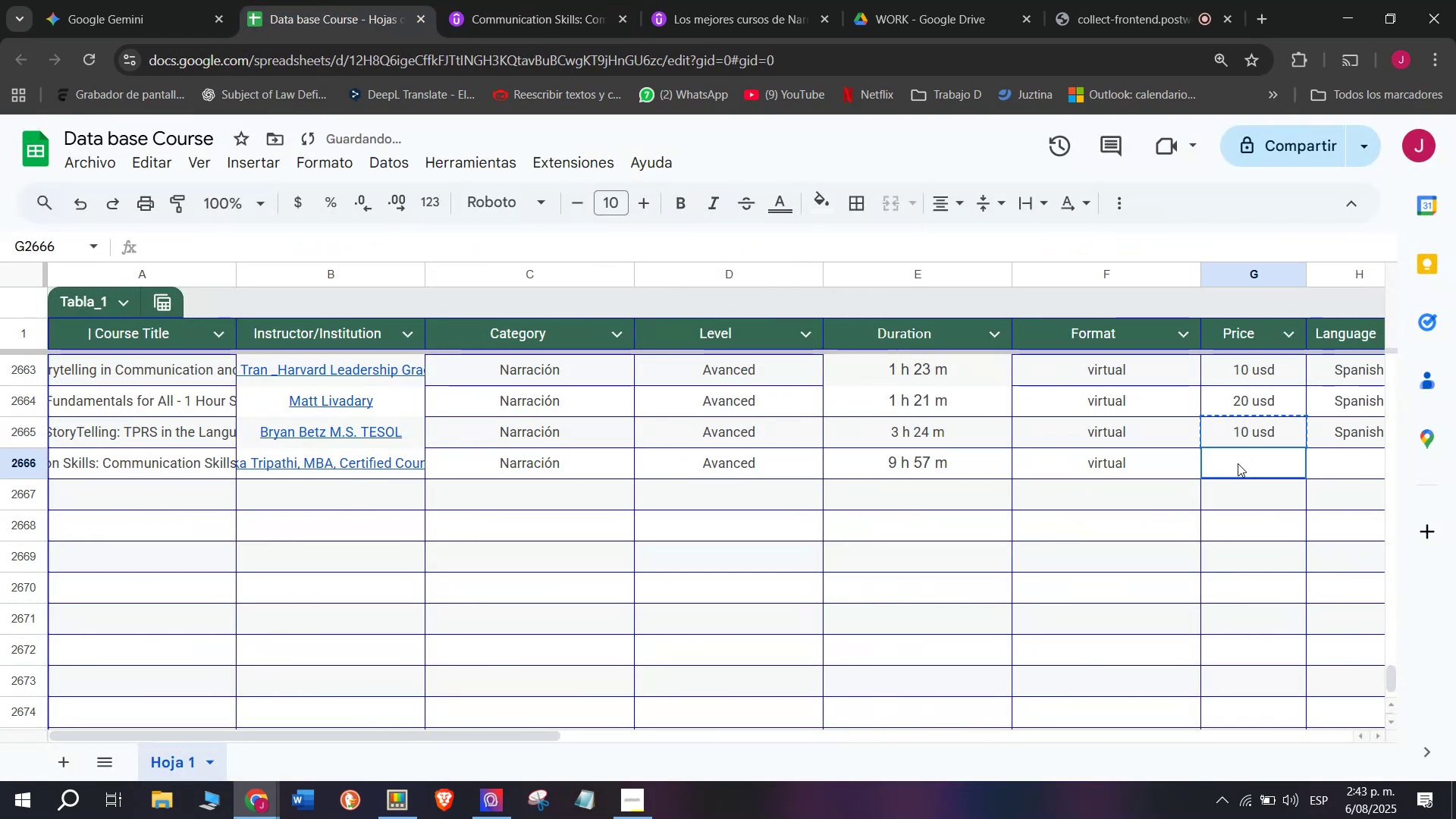 
key(Control+ControlLeft)
 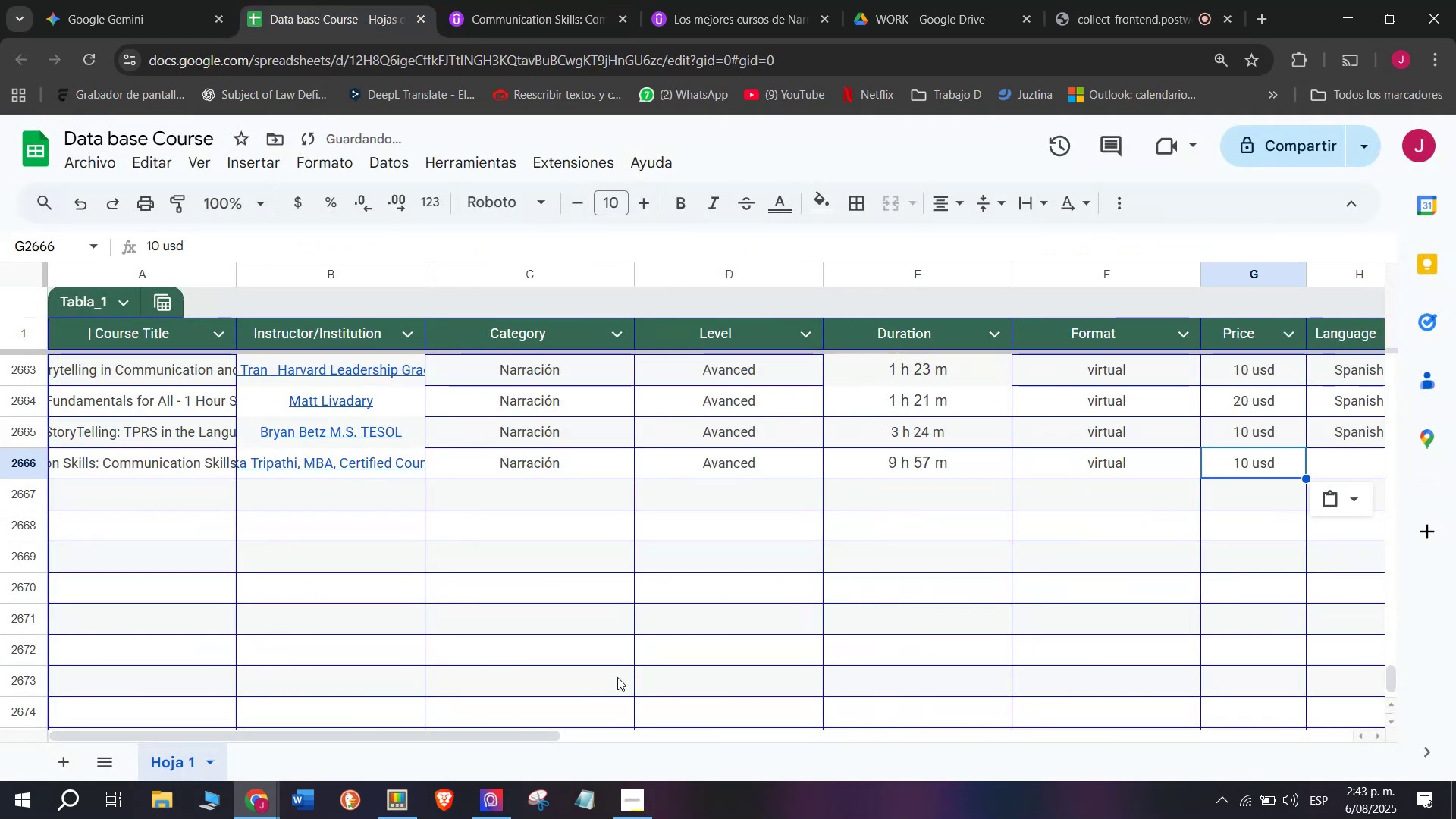 
key(Control+V)
 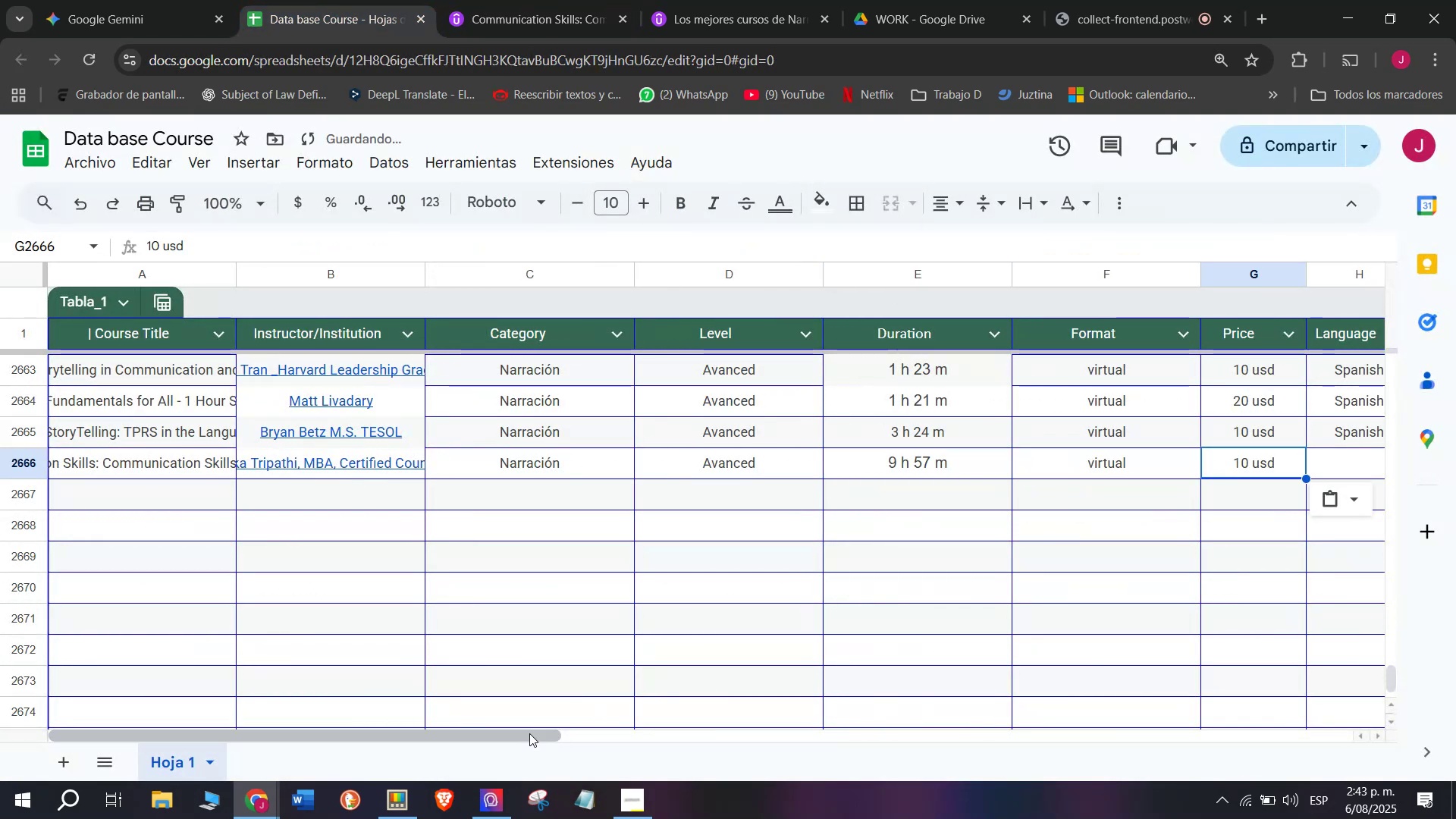 
left_click_drag(start_coordinate=[520, 740], to_coordinate=[789, 743])
 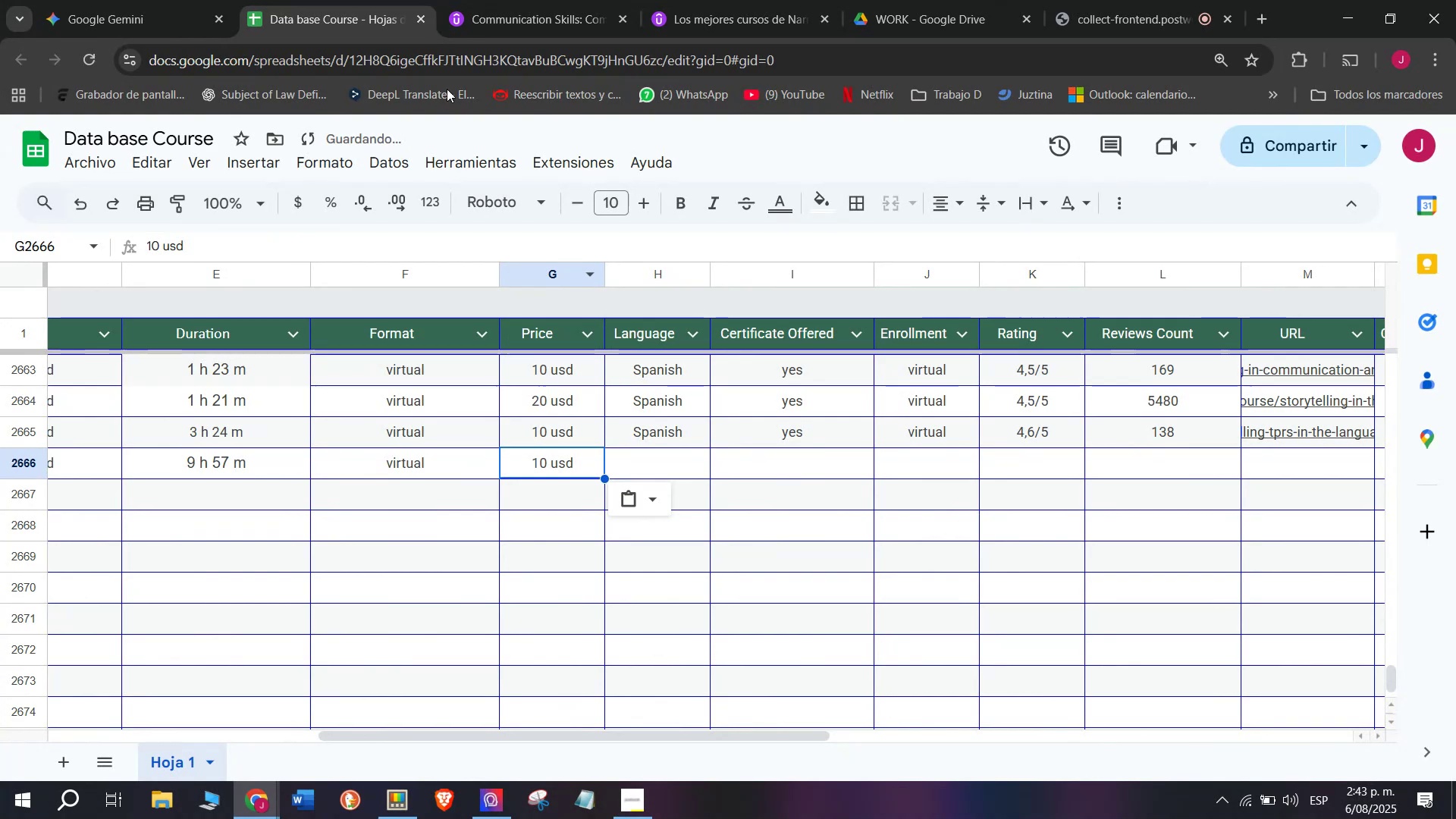 
mouse_move([458, 0])
 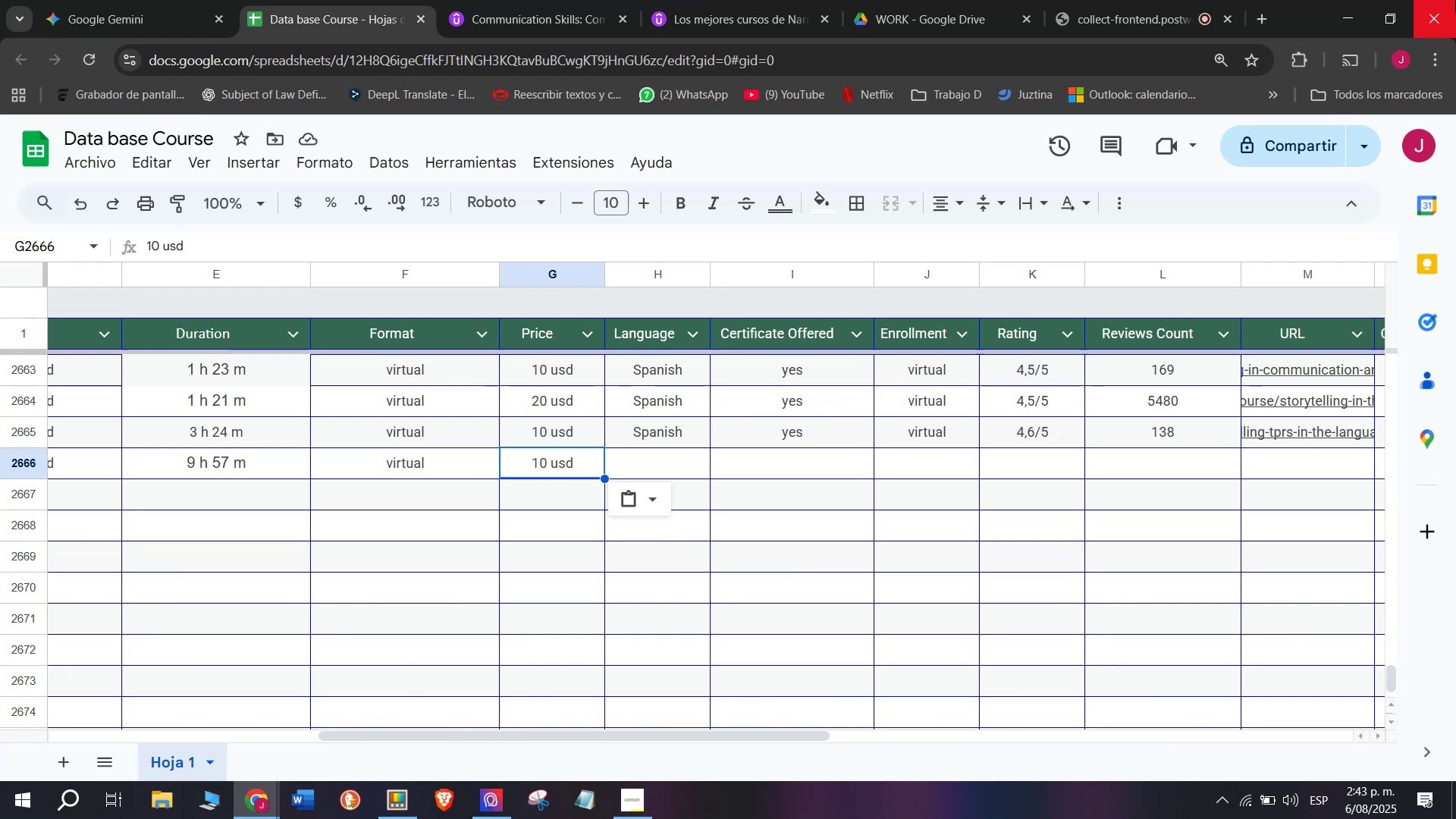 
wait(28.37)
 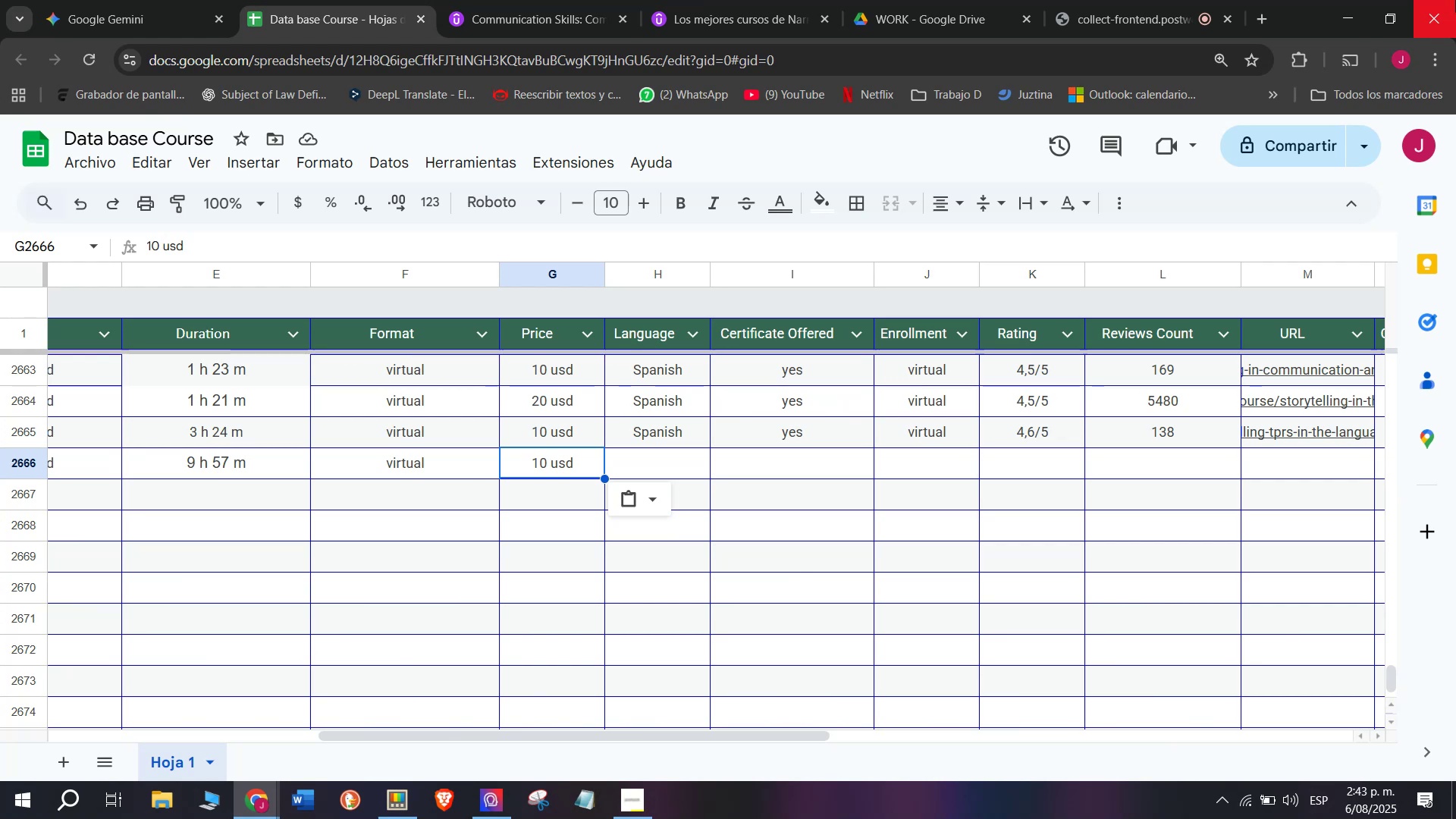 
mouse_move([-38, 808])
 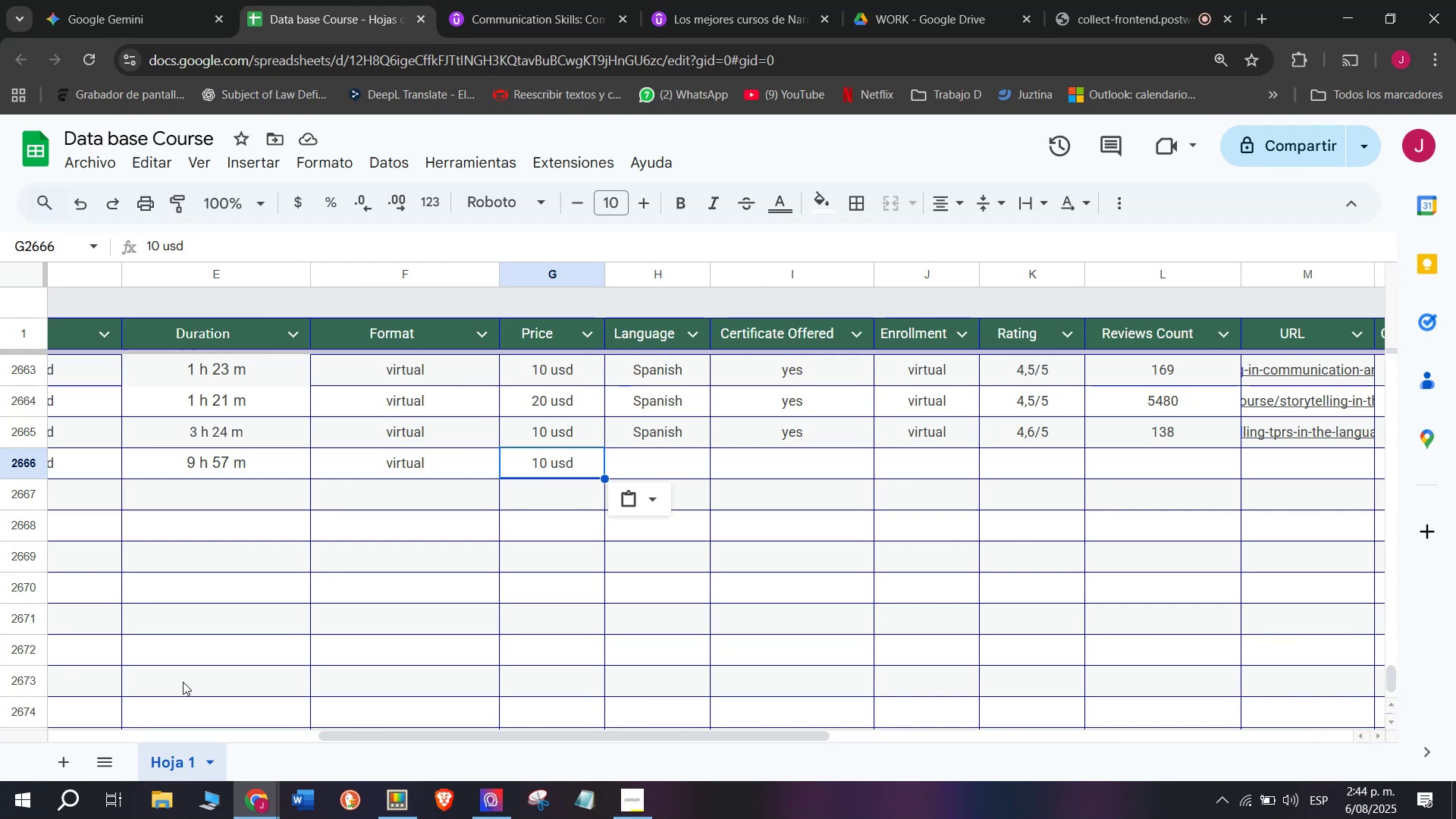 
wait(21.5)
 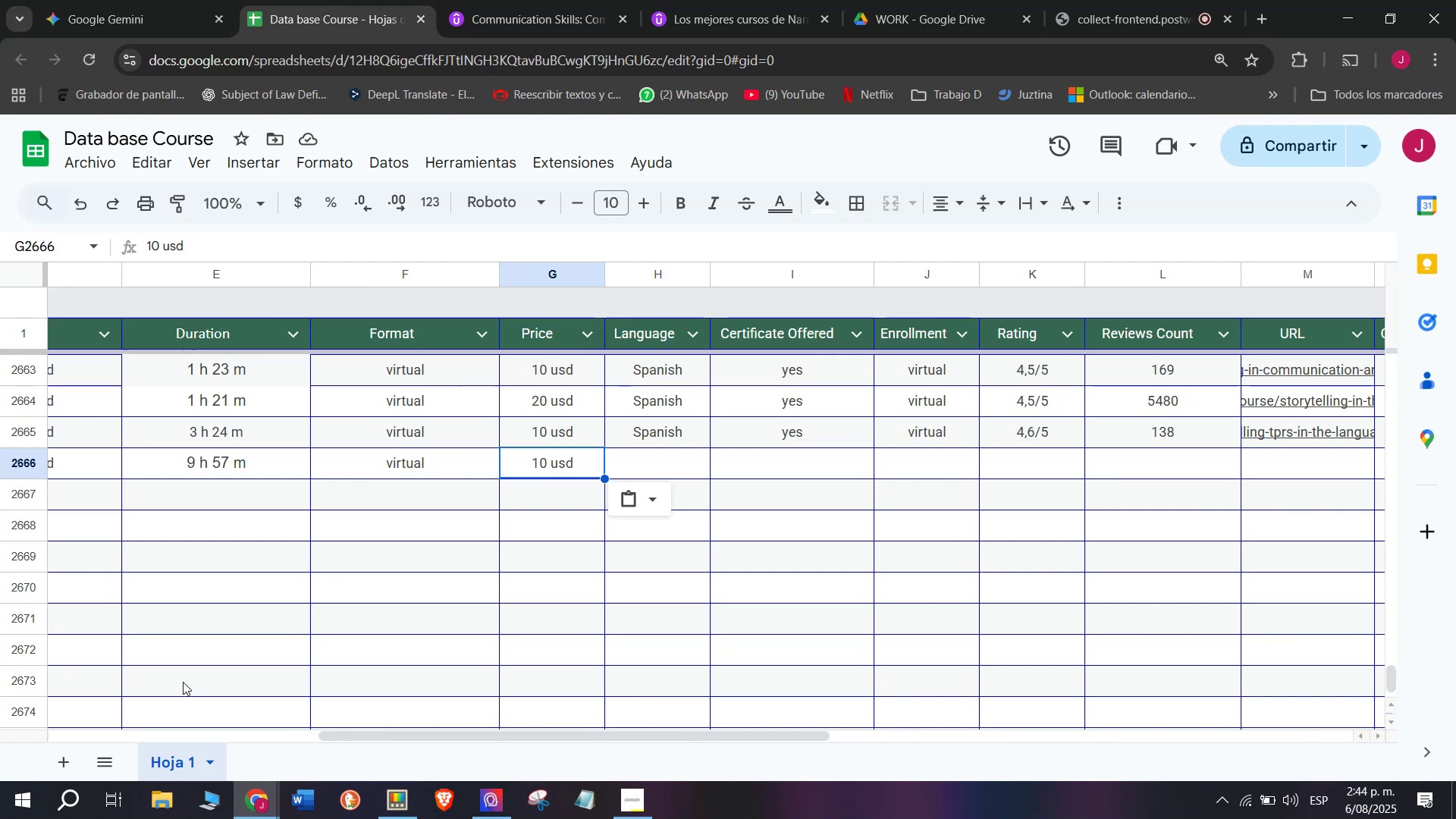 
key(Control+ControlLeft)
 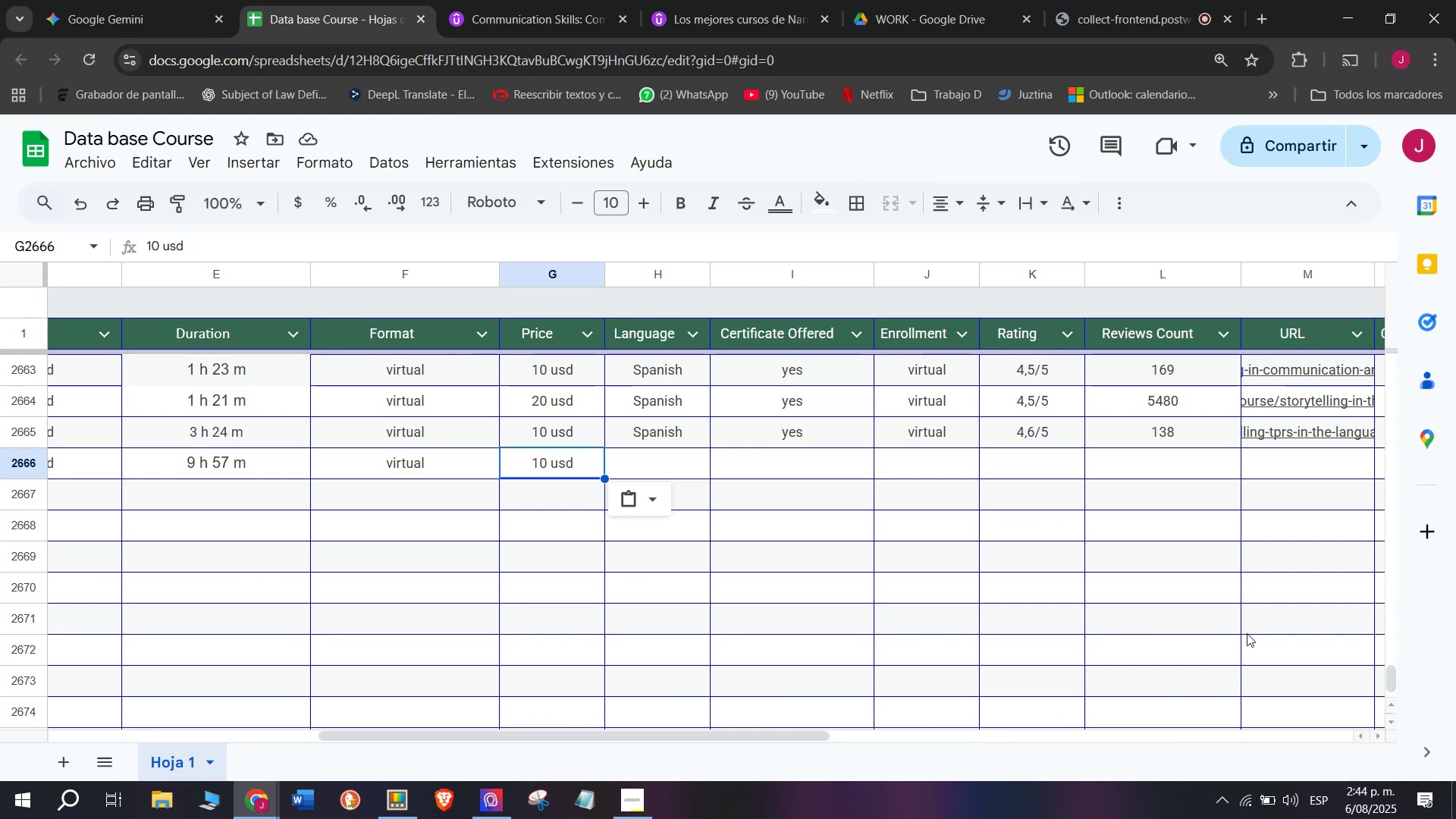 
wait(7.64)
 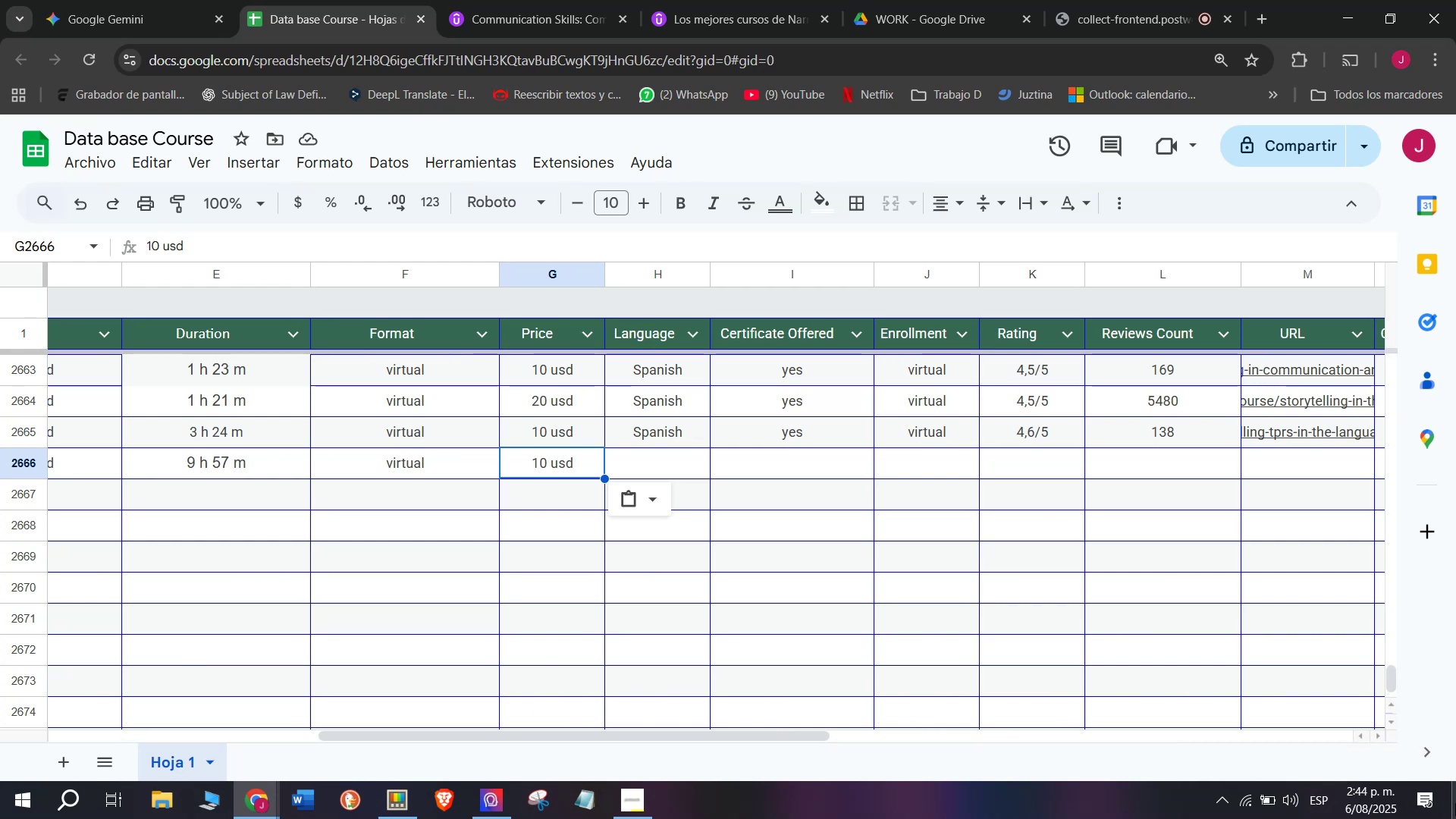 
left_click([661, 434])
 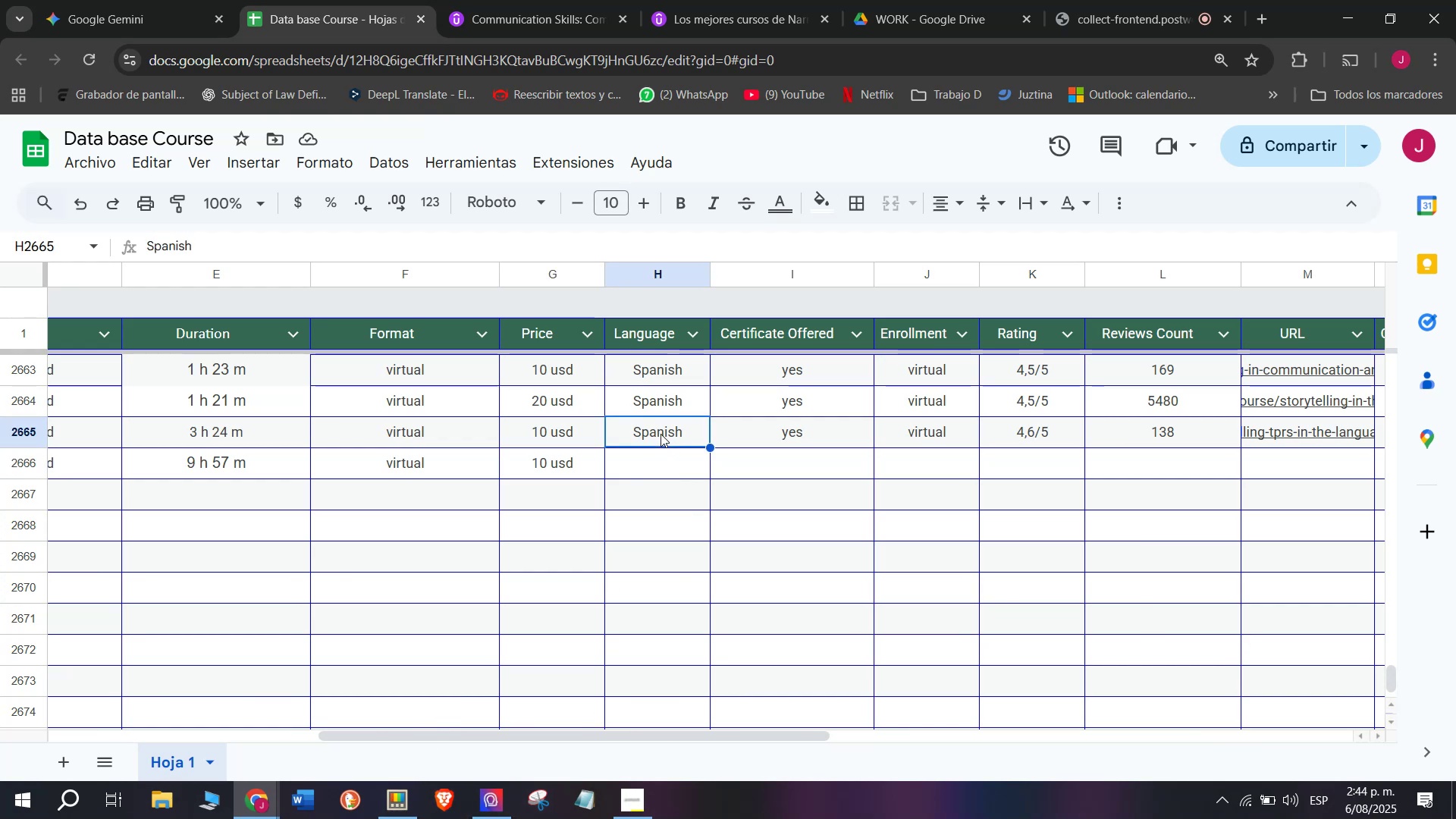 
key(Break)
 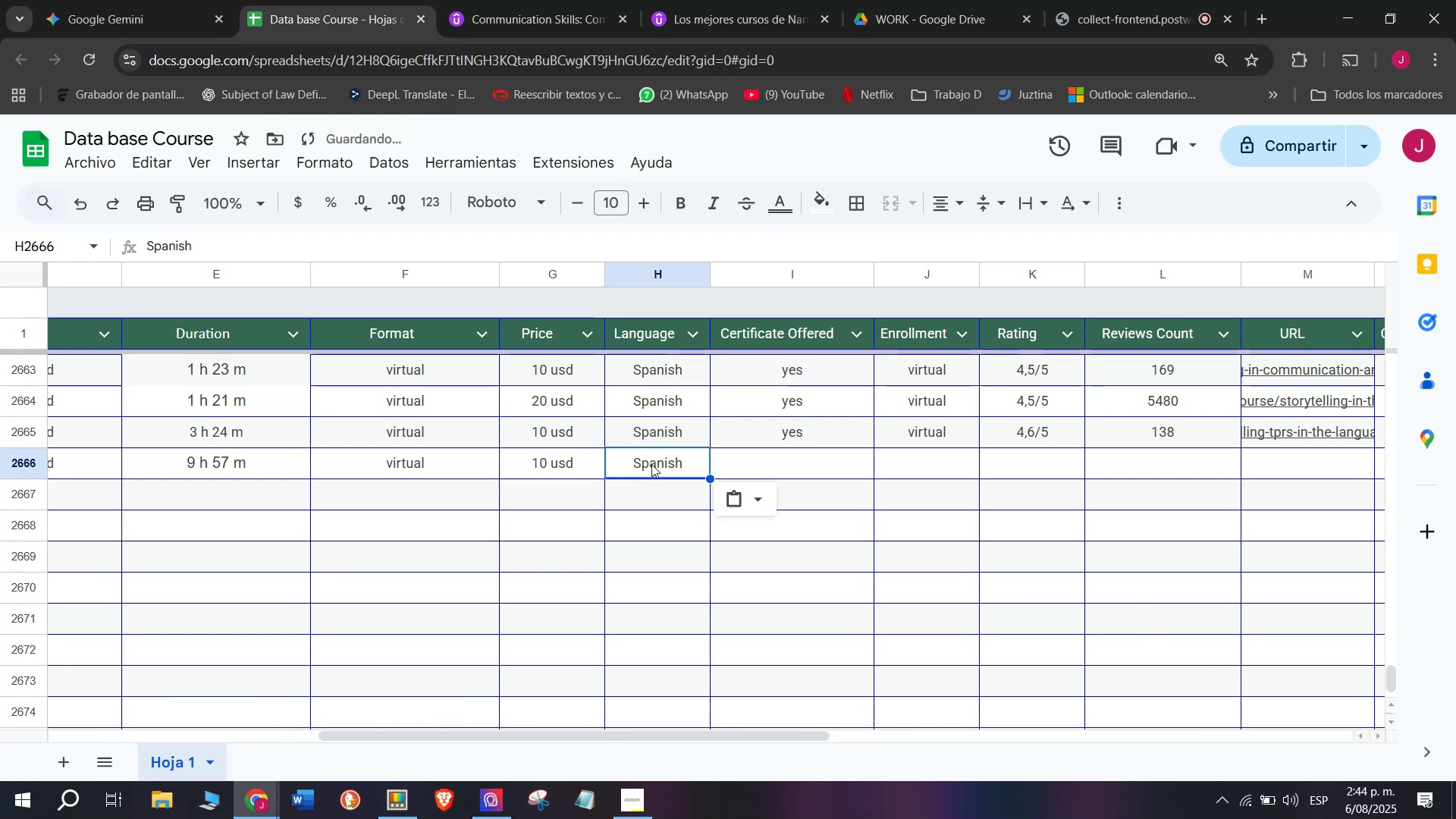 
key(Control+ControlLeft)
 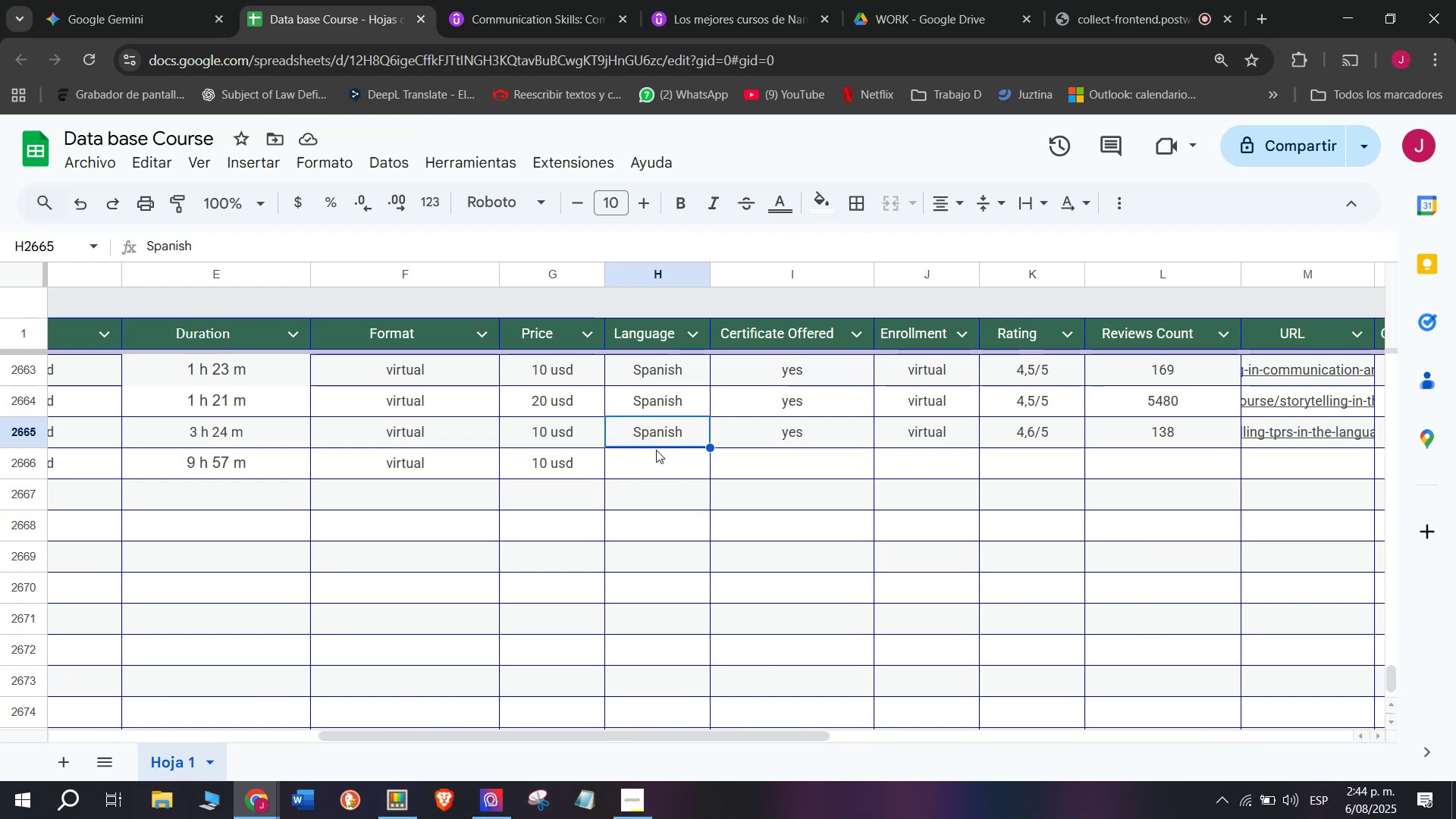 
key(Control+C)
 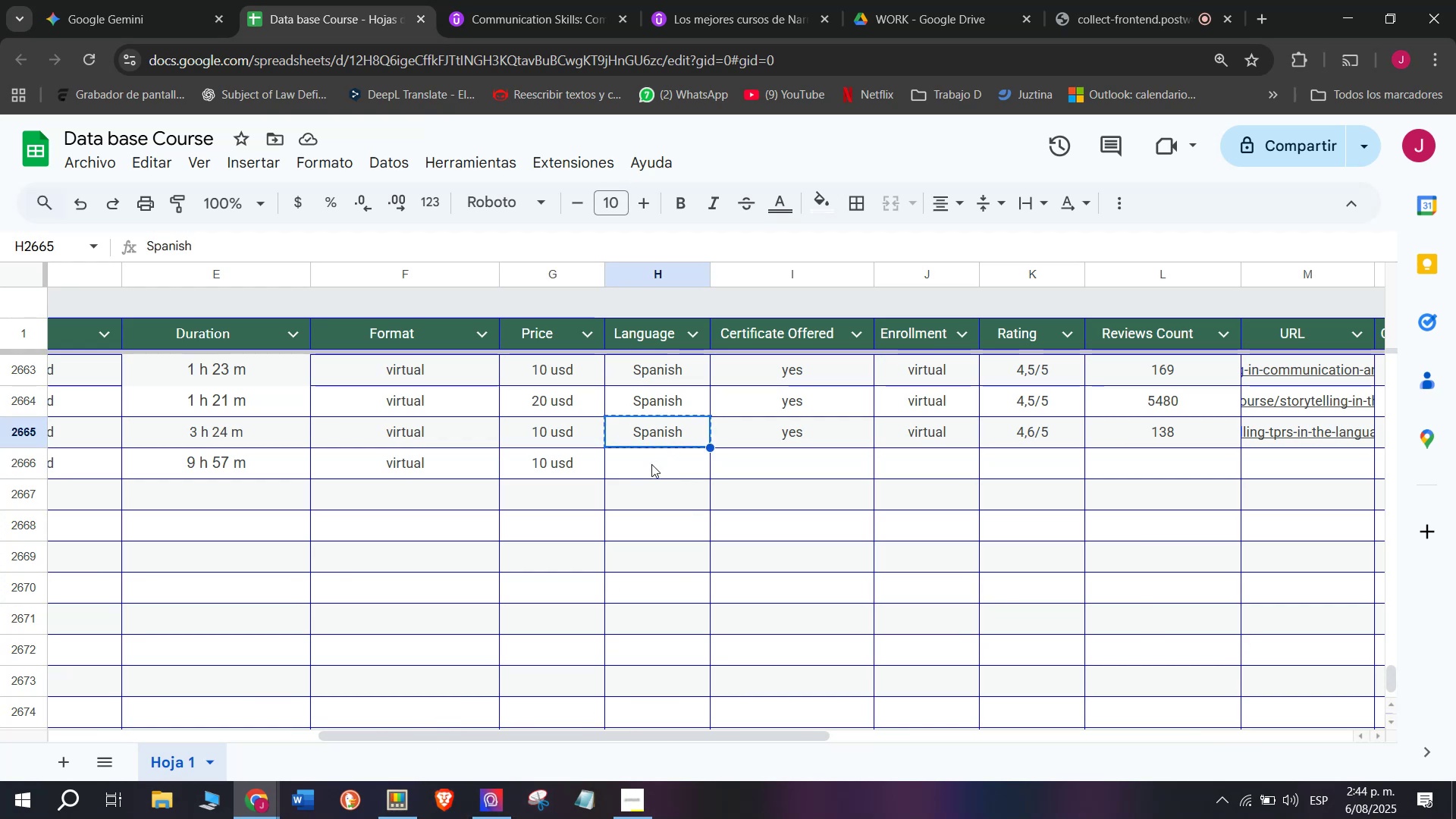 
double_click([651, 464])
 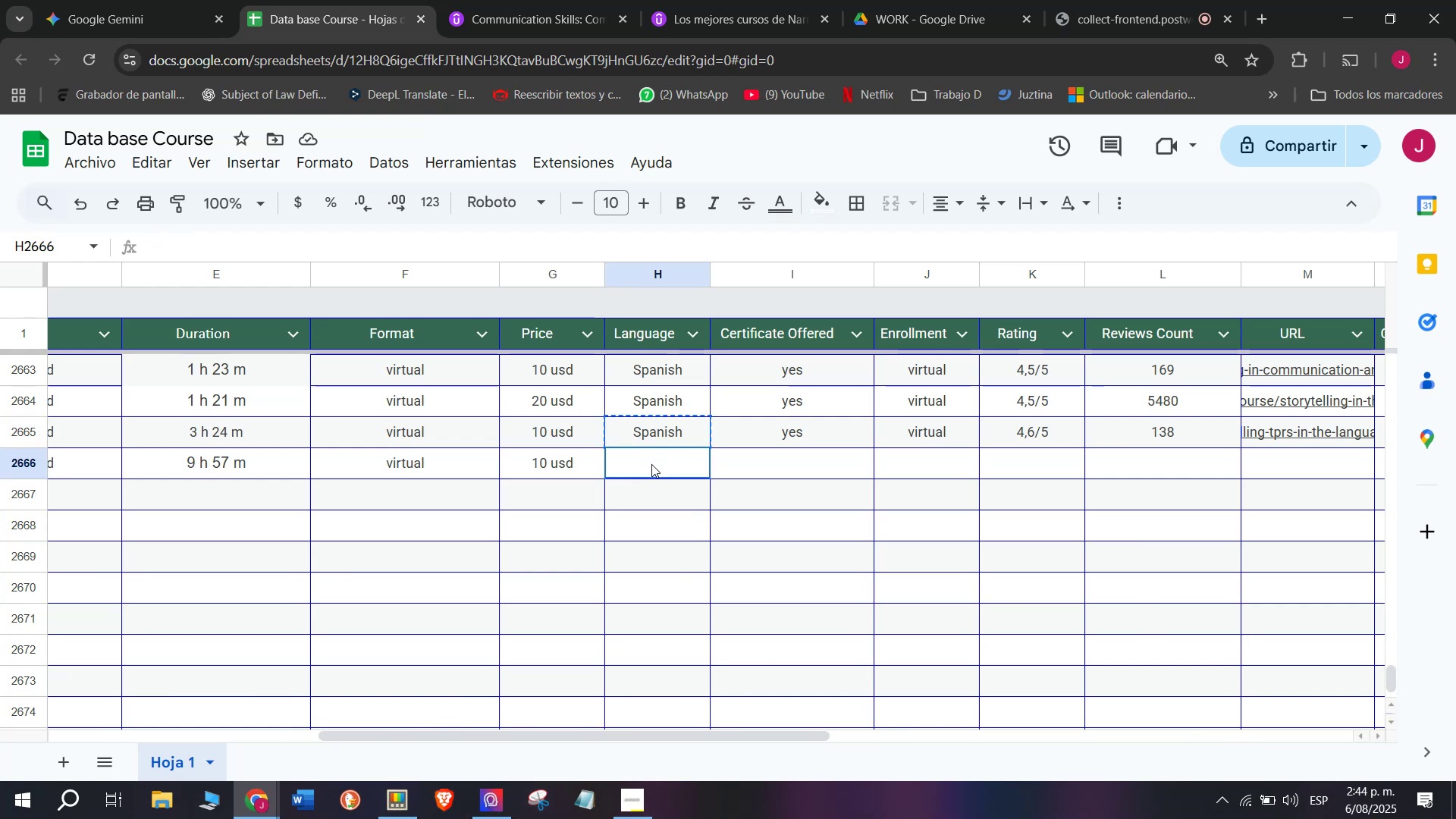 
key(Control+ControlLeft)
 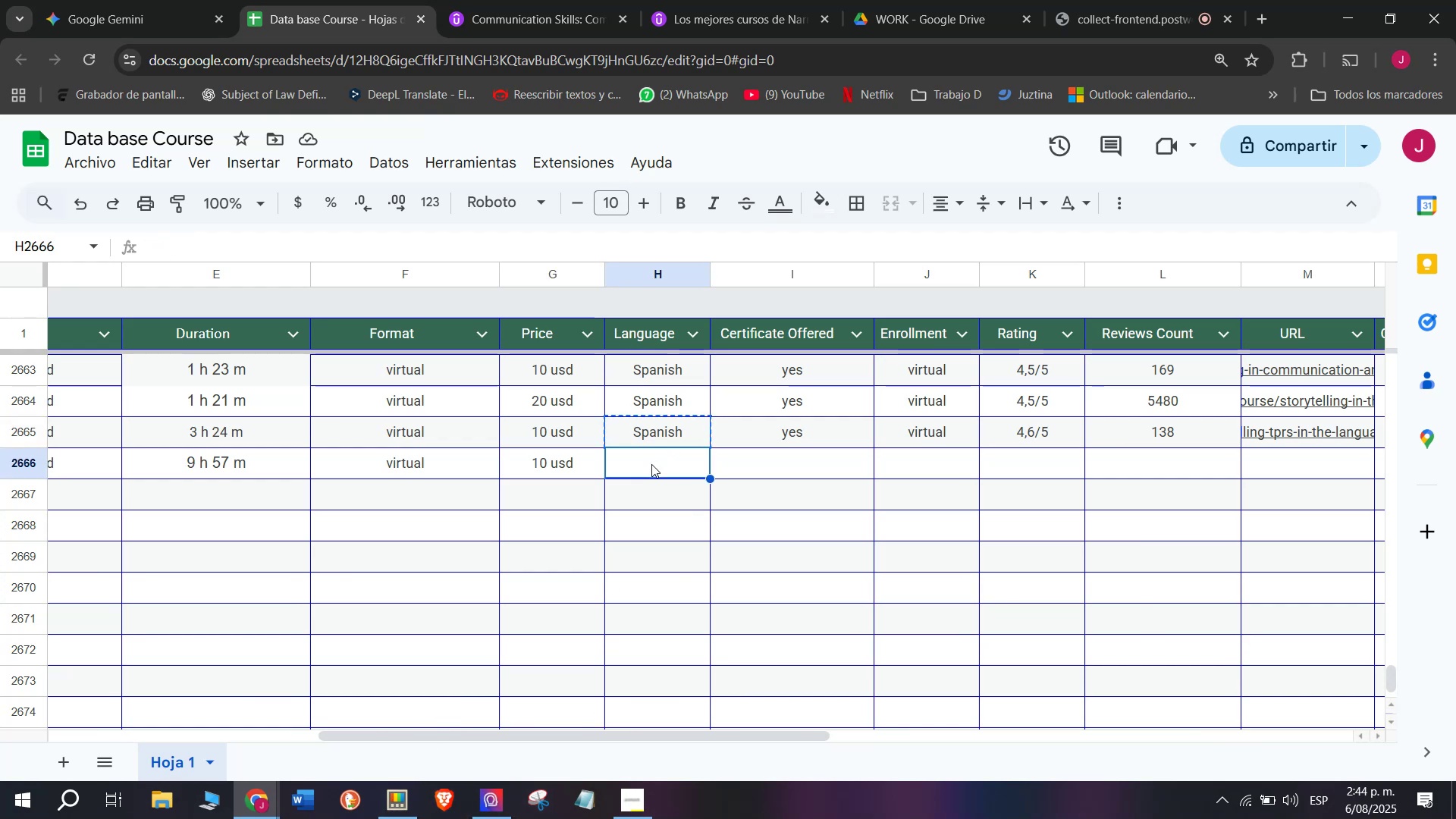 
key(Z)
 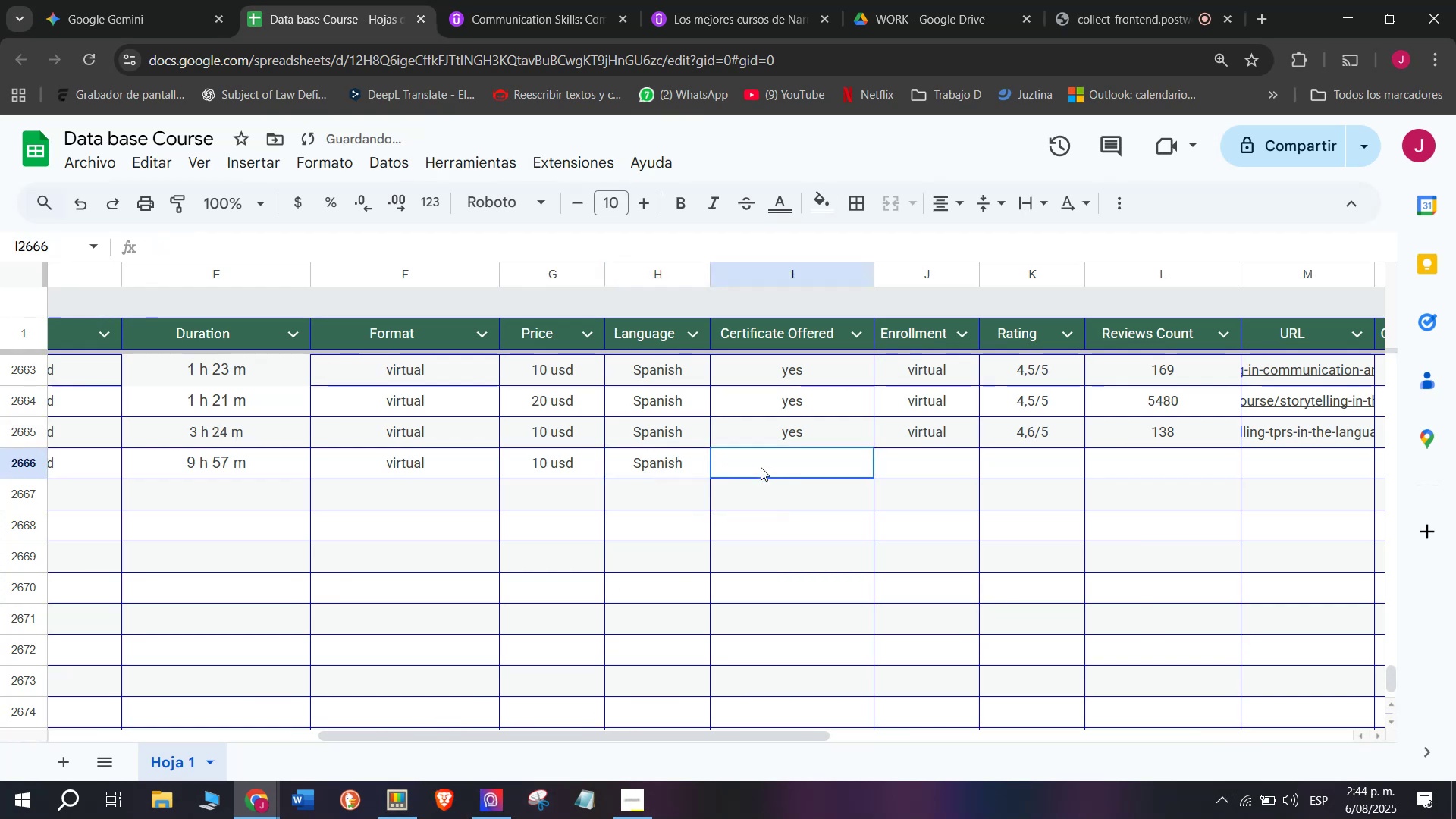 
key(Control+V)
 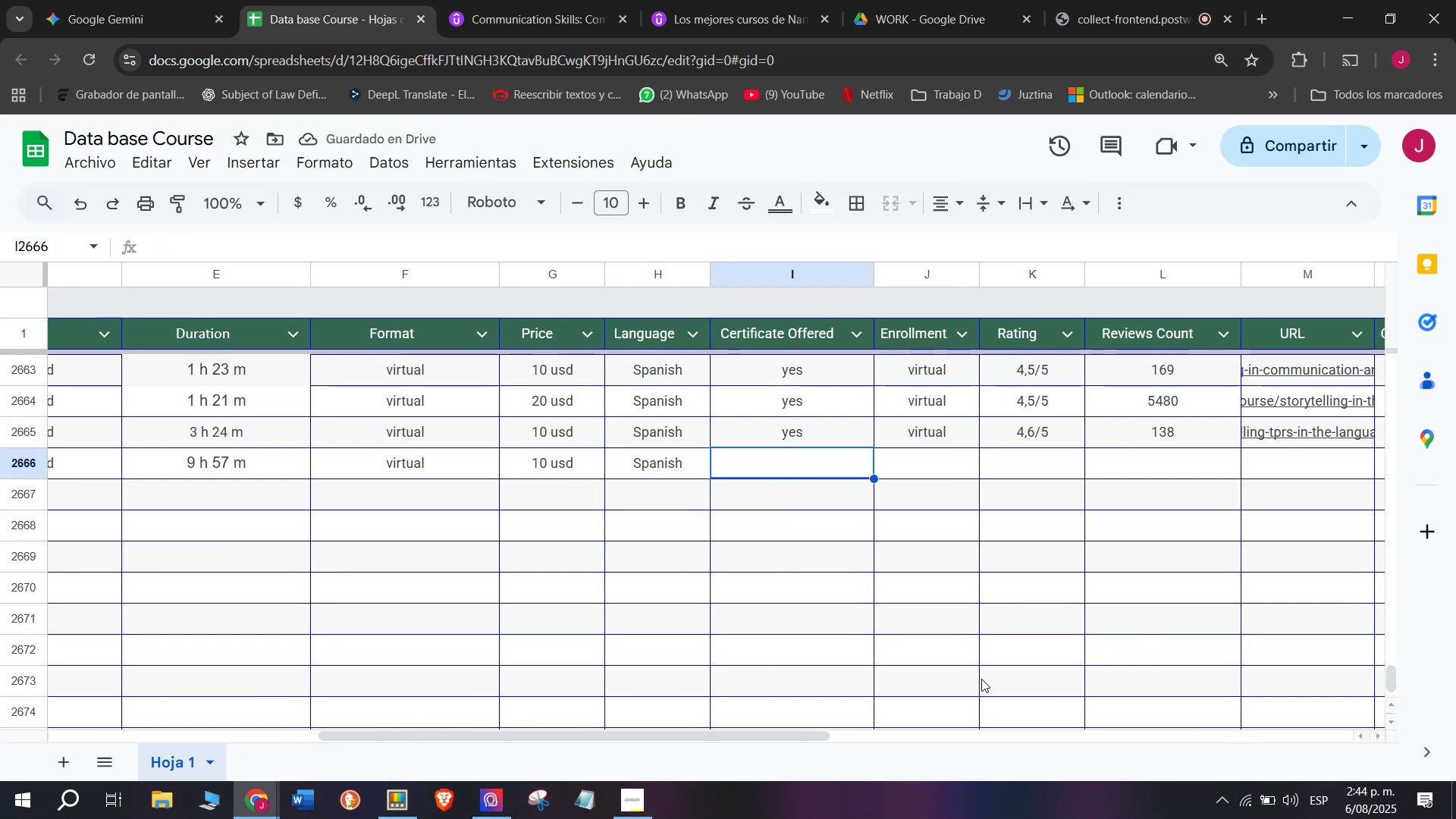 
wait(6.04)
 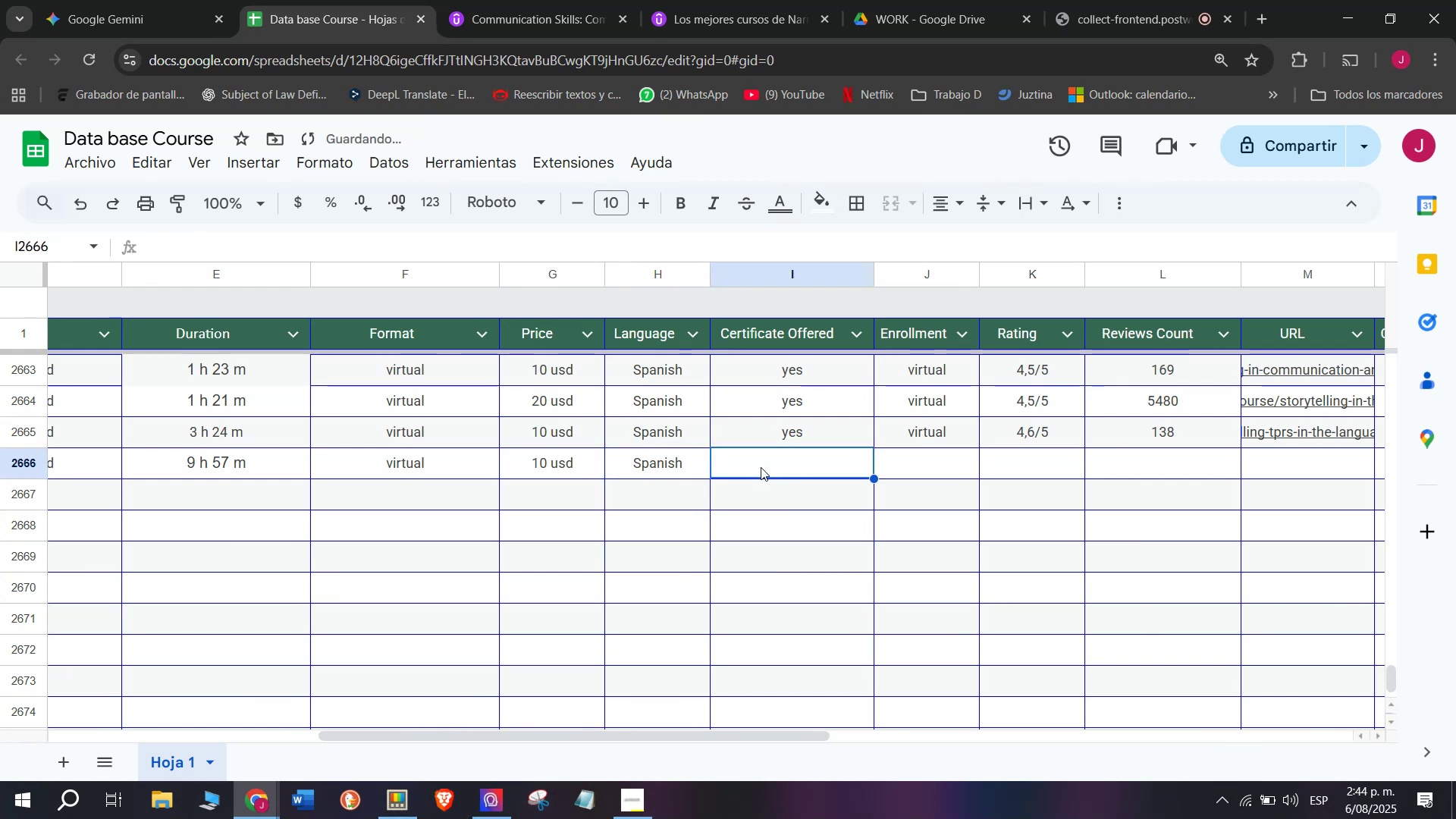 
left_click([475, 0])
 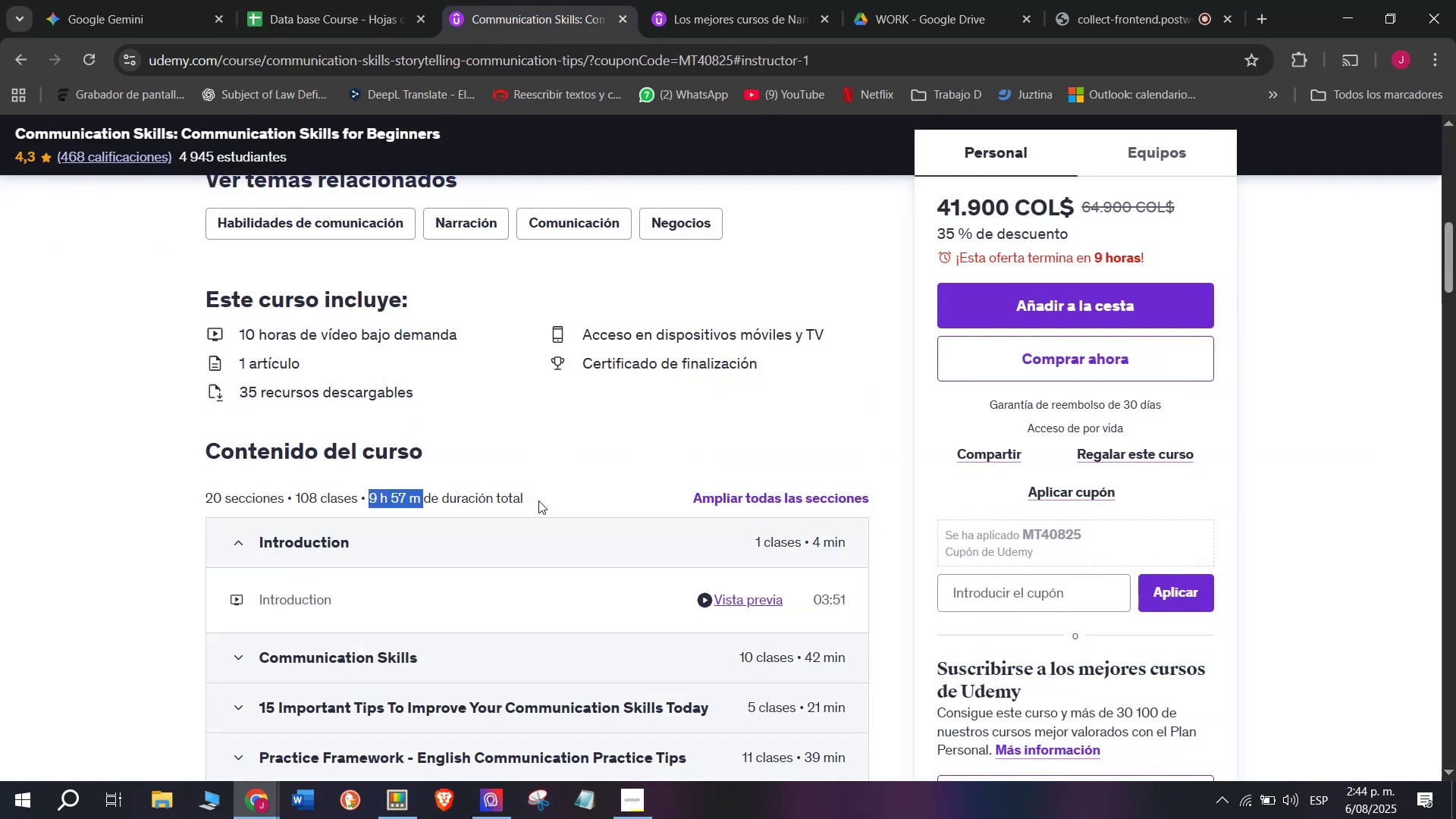 
key(Break)
 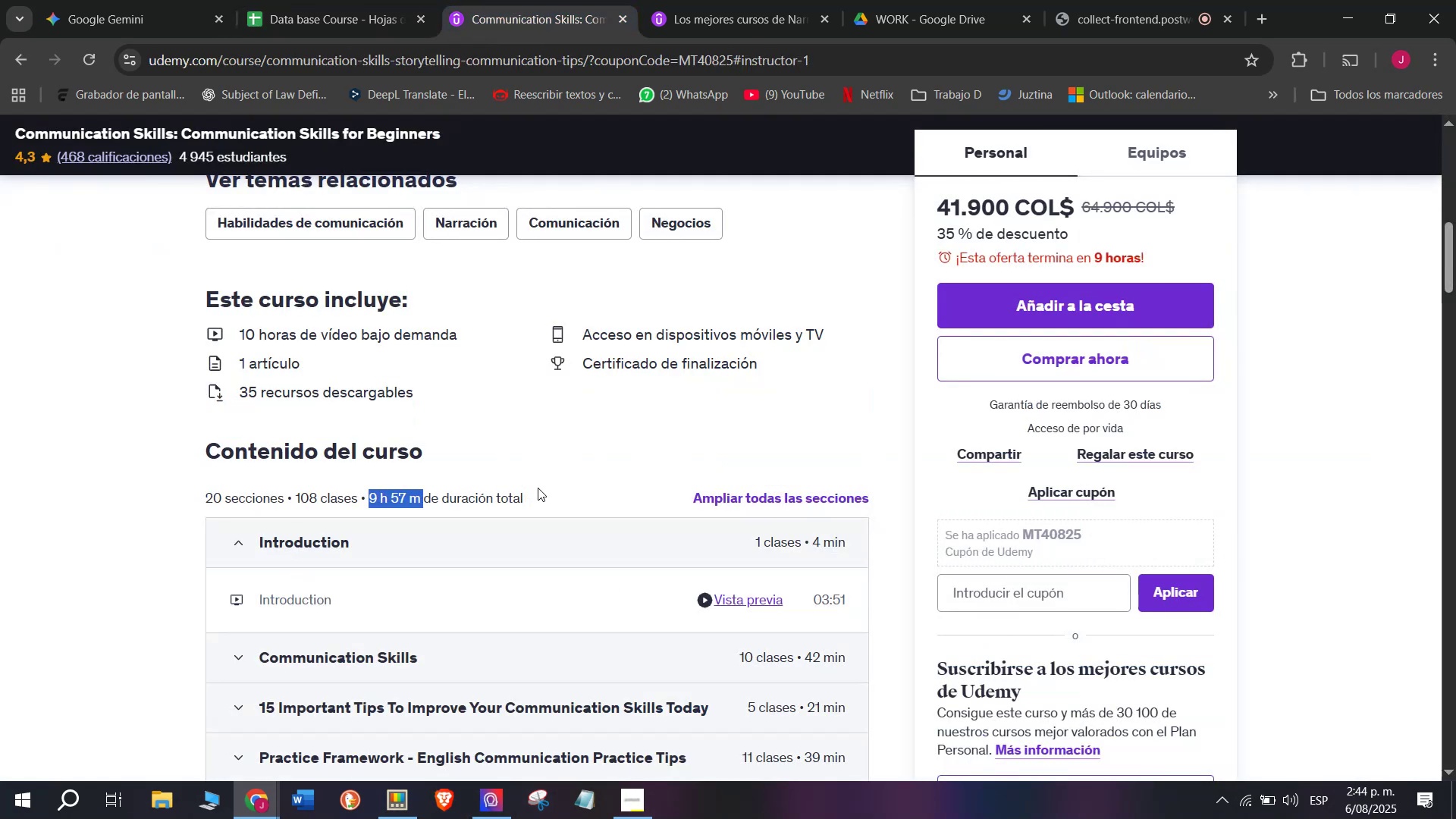 
key(Control+ControlLeft)
 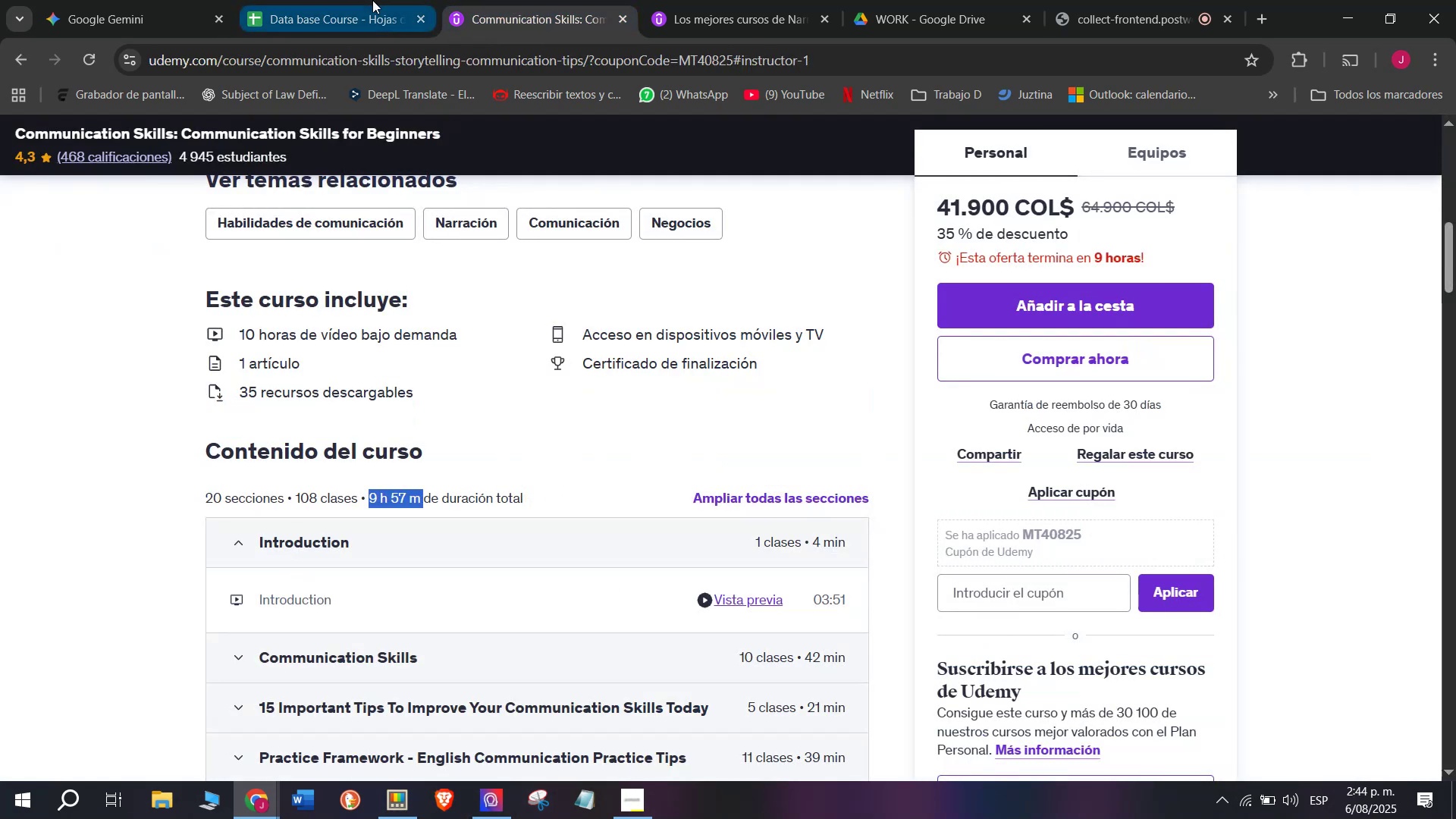 
key(Control+C)
 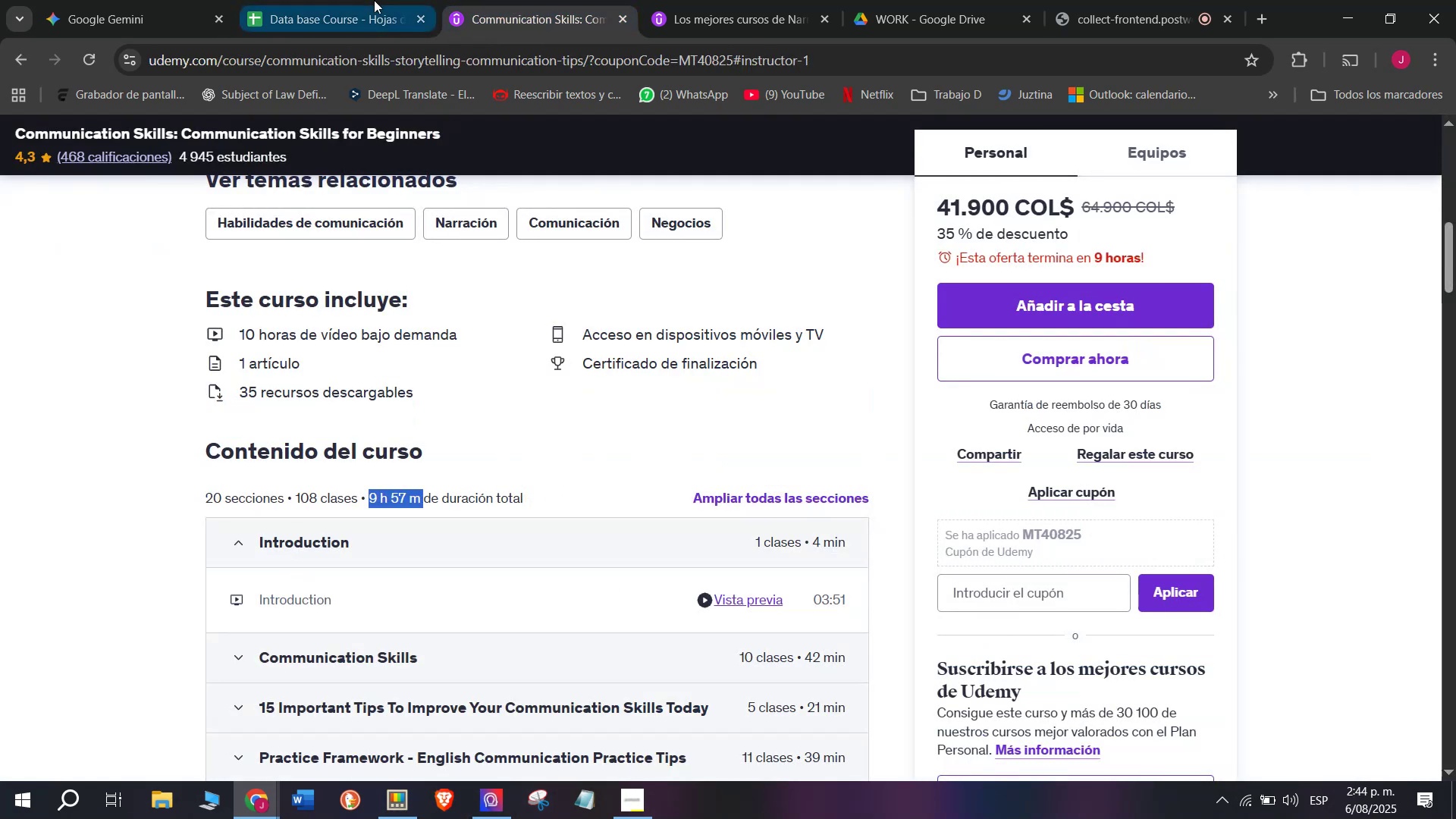 
left_click([372, 0])
 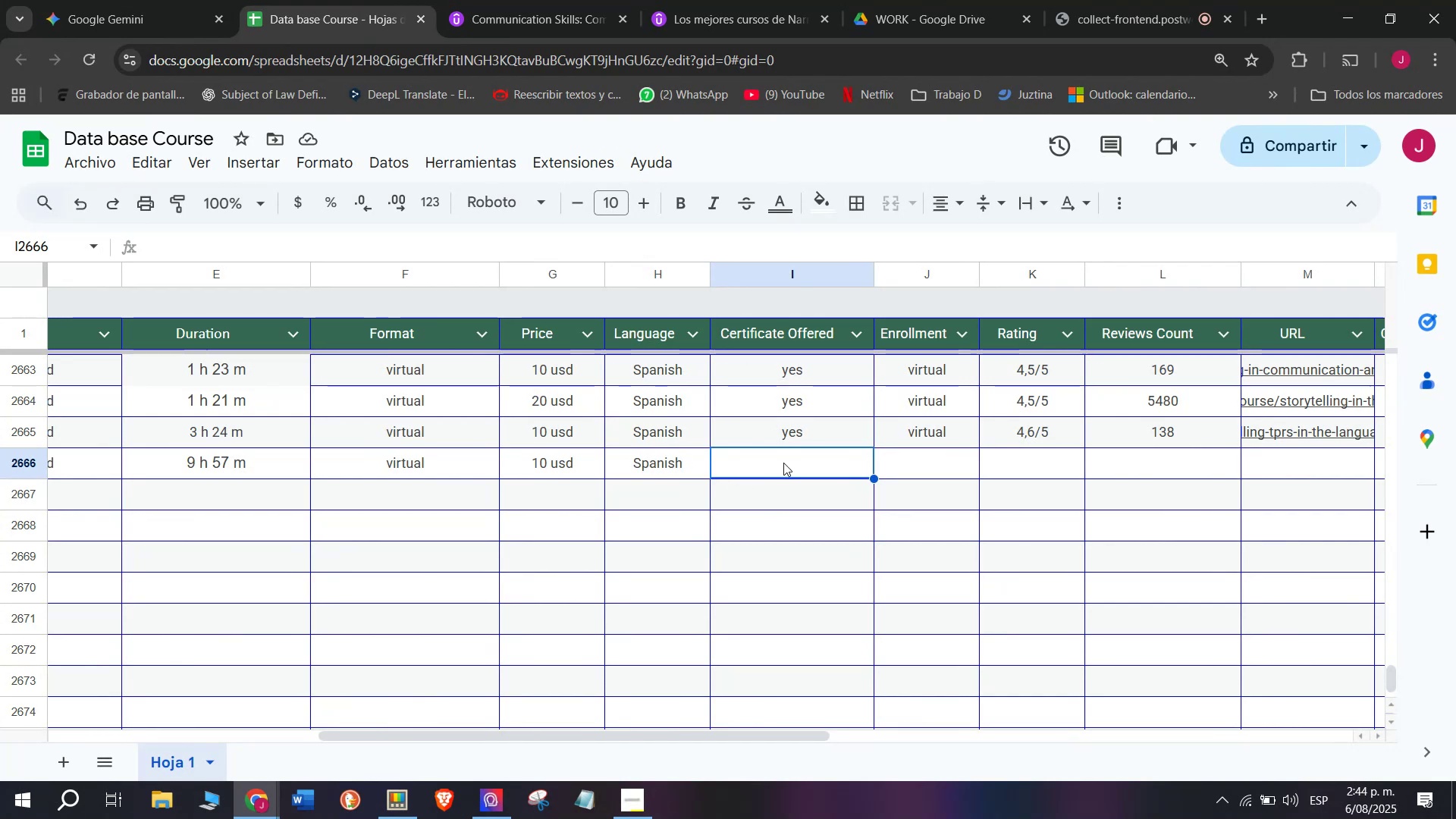 
left_click([789, 427])
 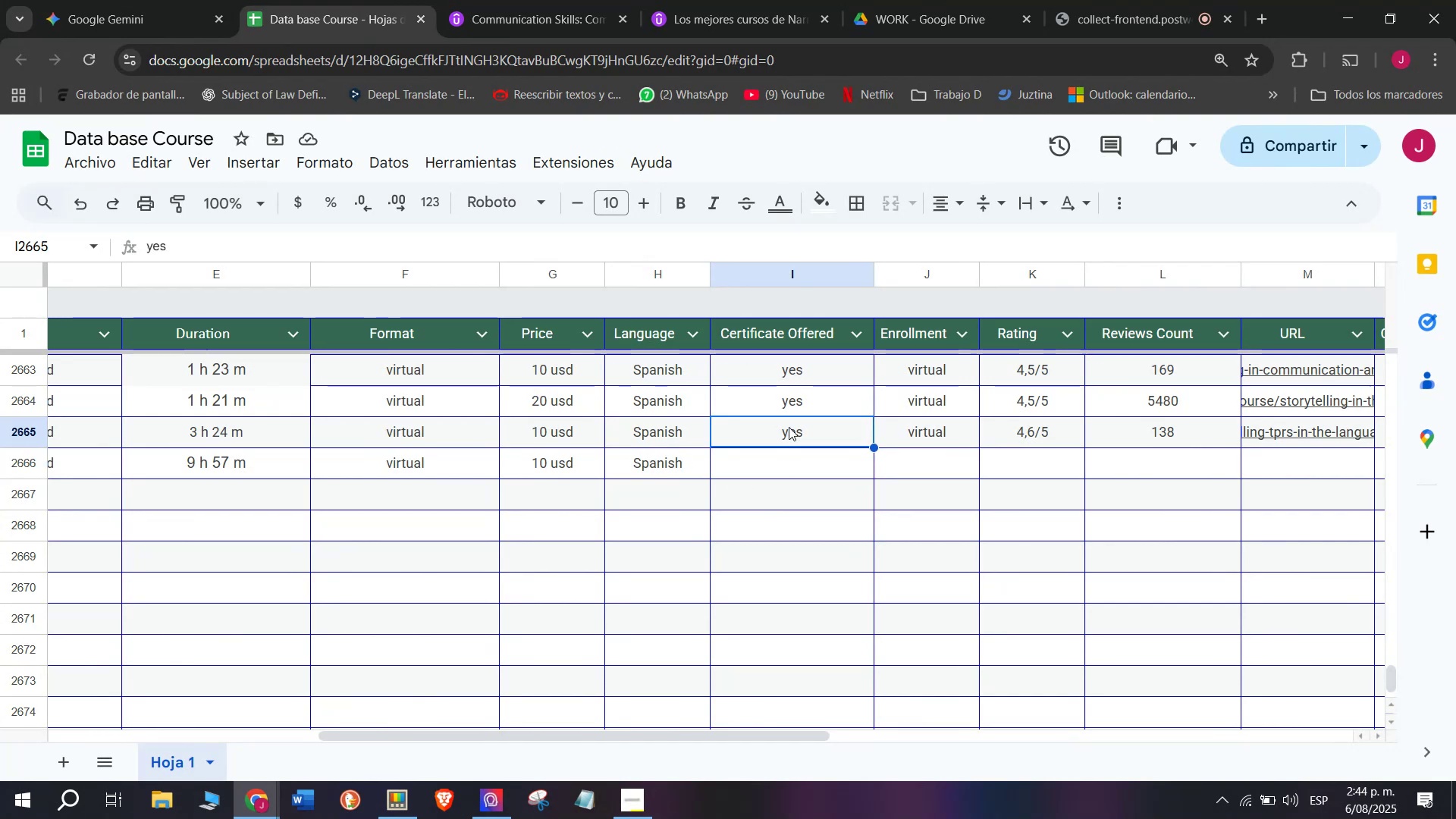 
key(Control+C)
 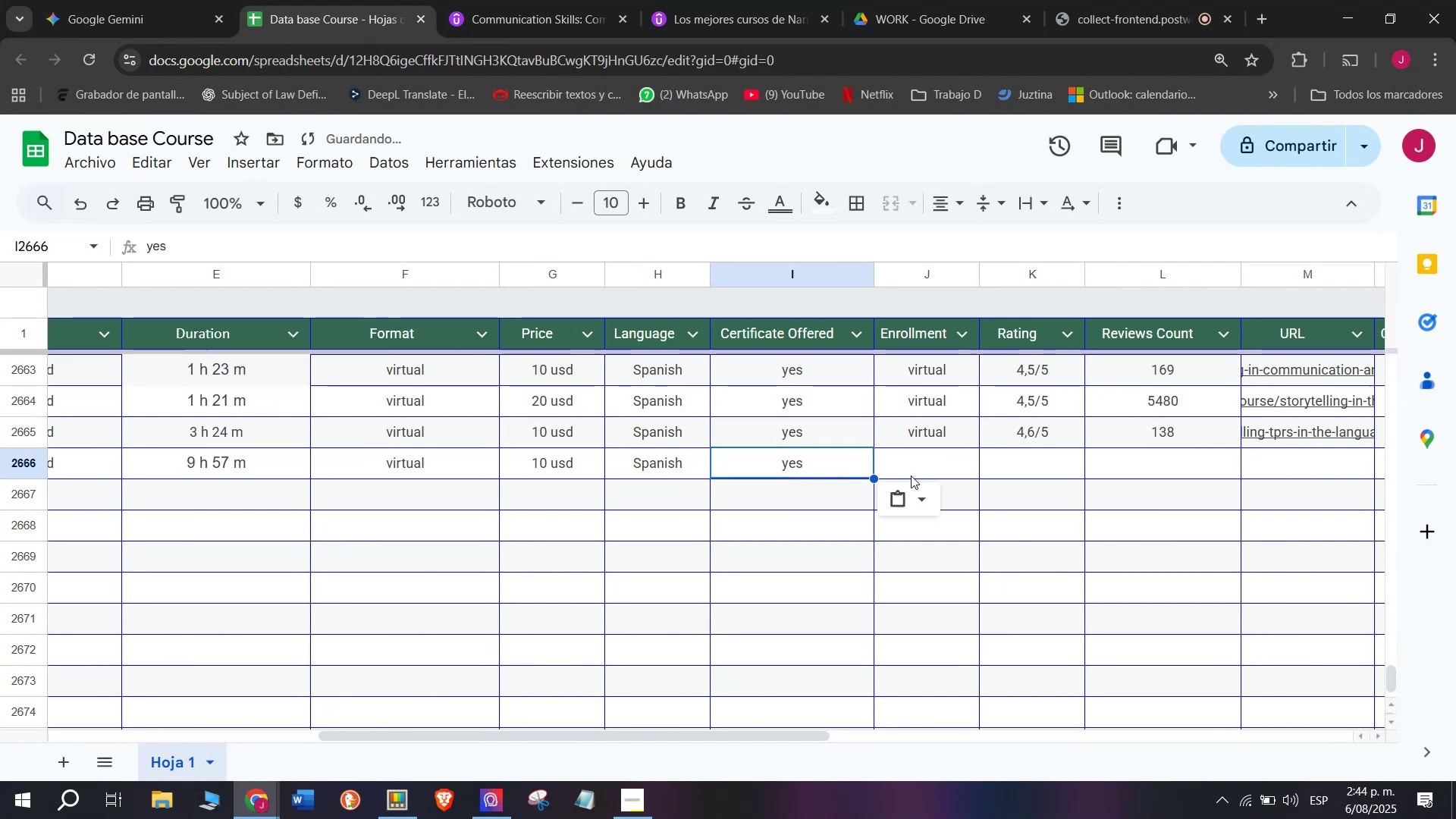 
key(Control+ControlLeft)
 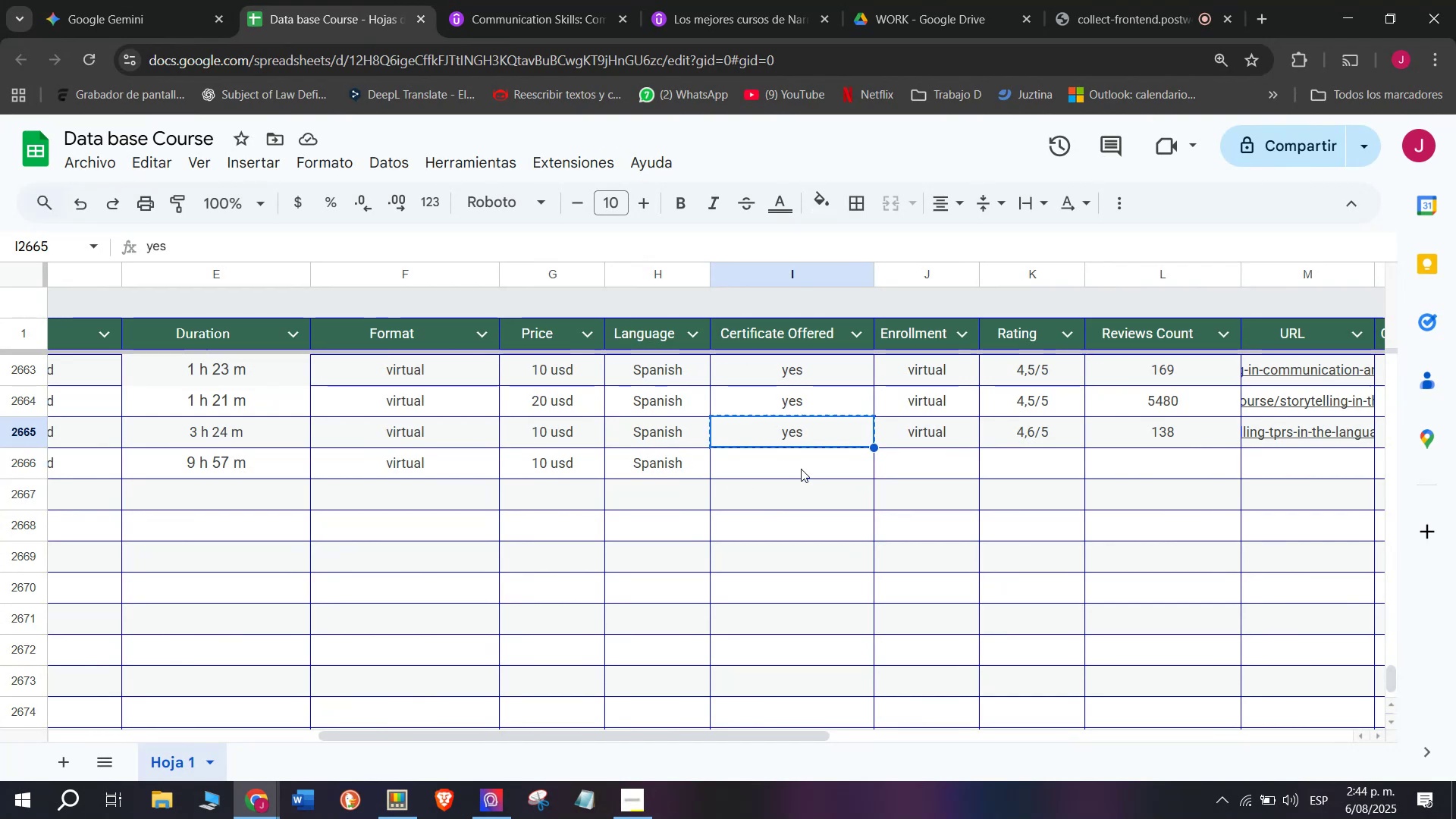 
key(Break)
 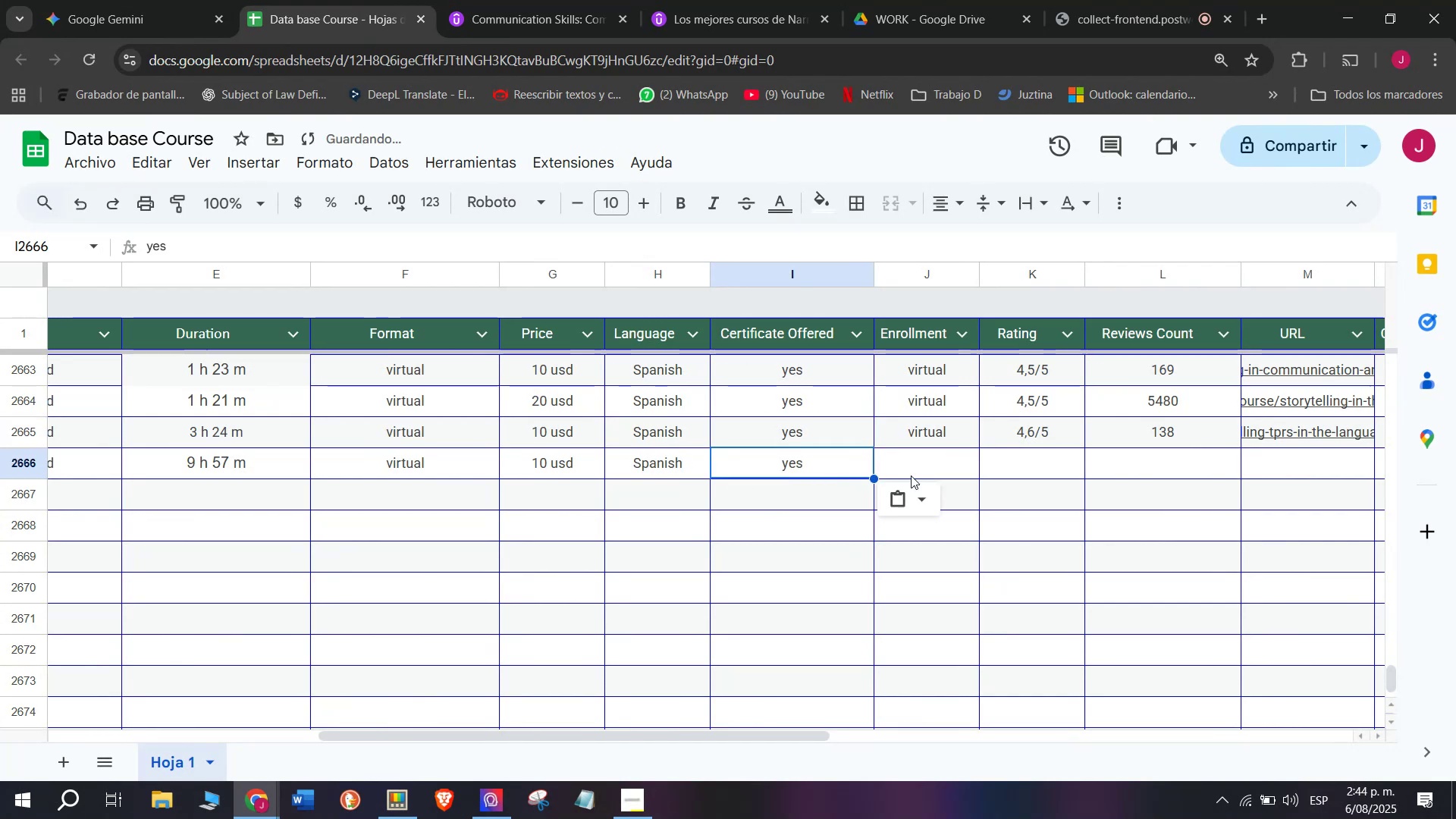 
double_click([801, 469])
 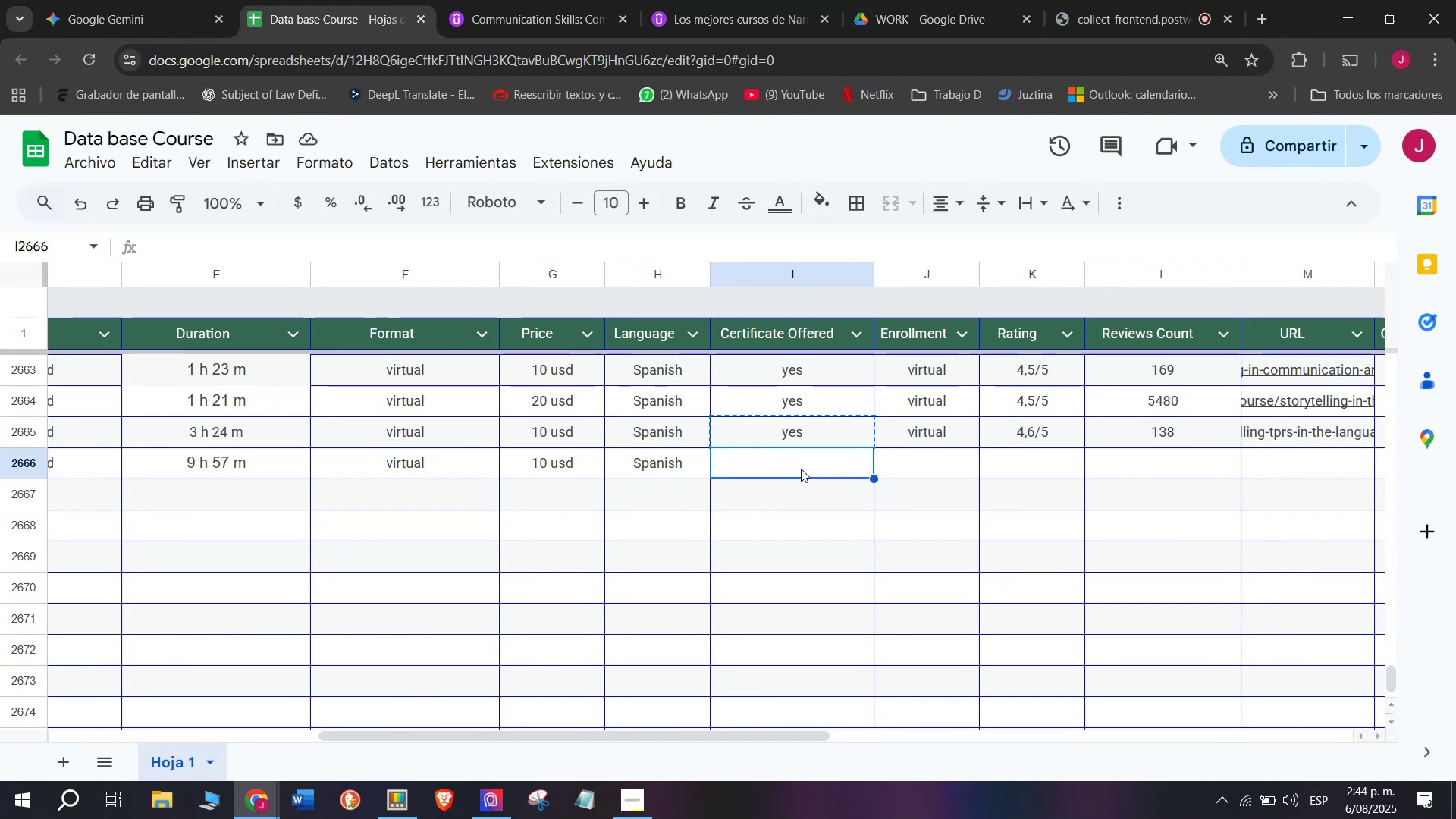 
key(Control+ControlLeft)
 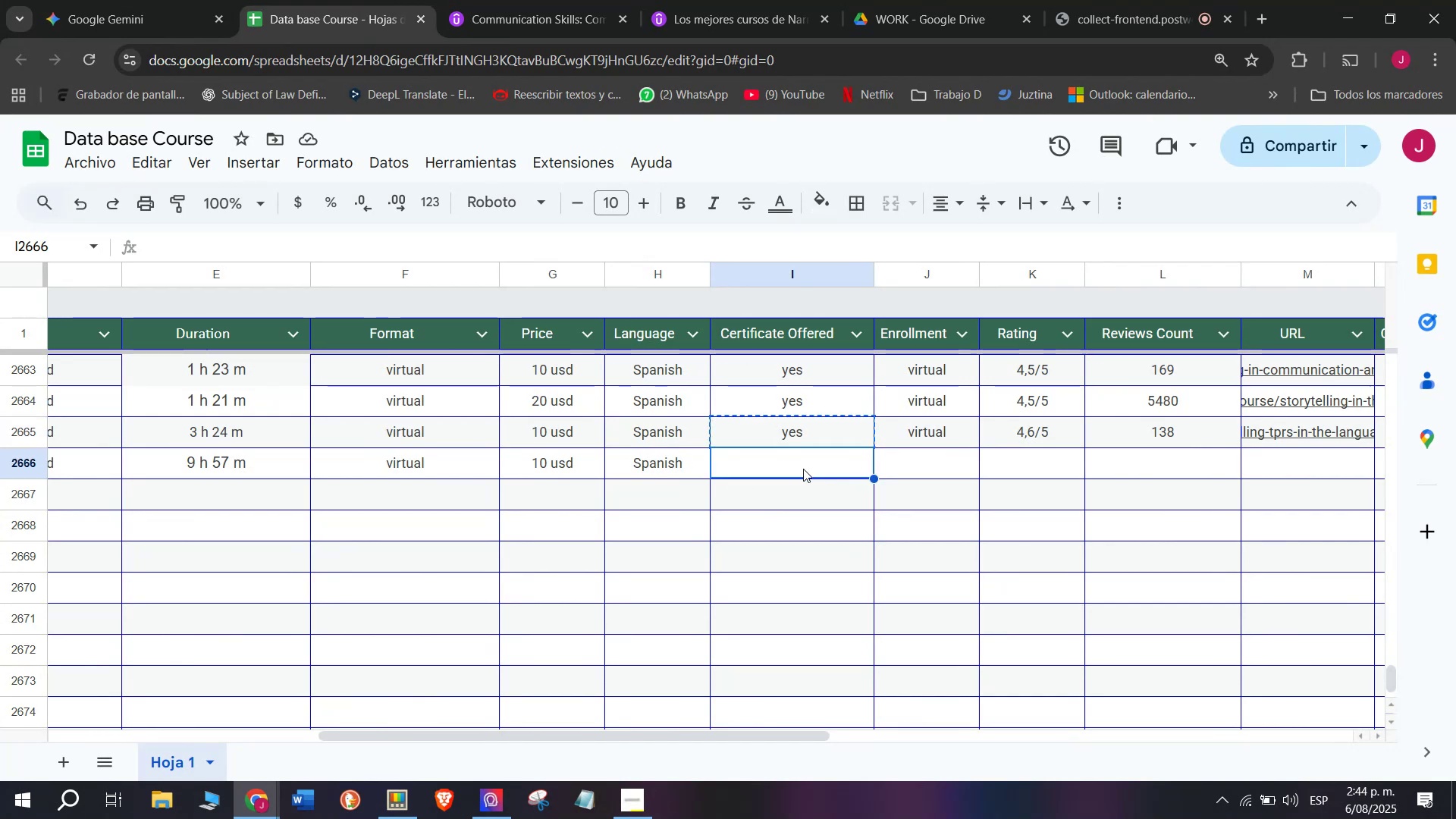 
key(Z)
 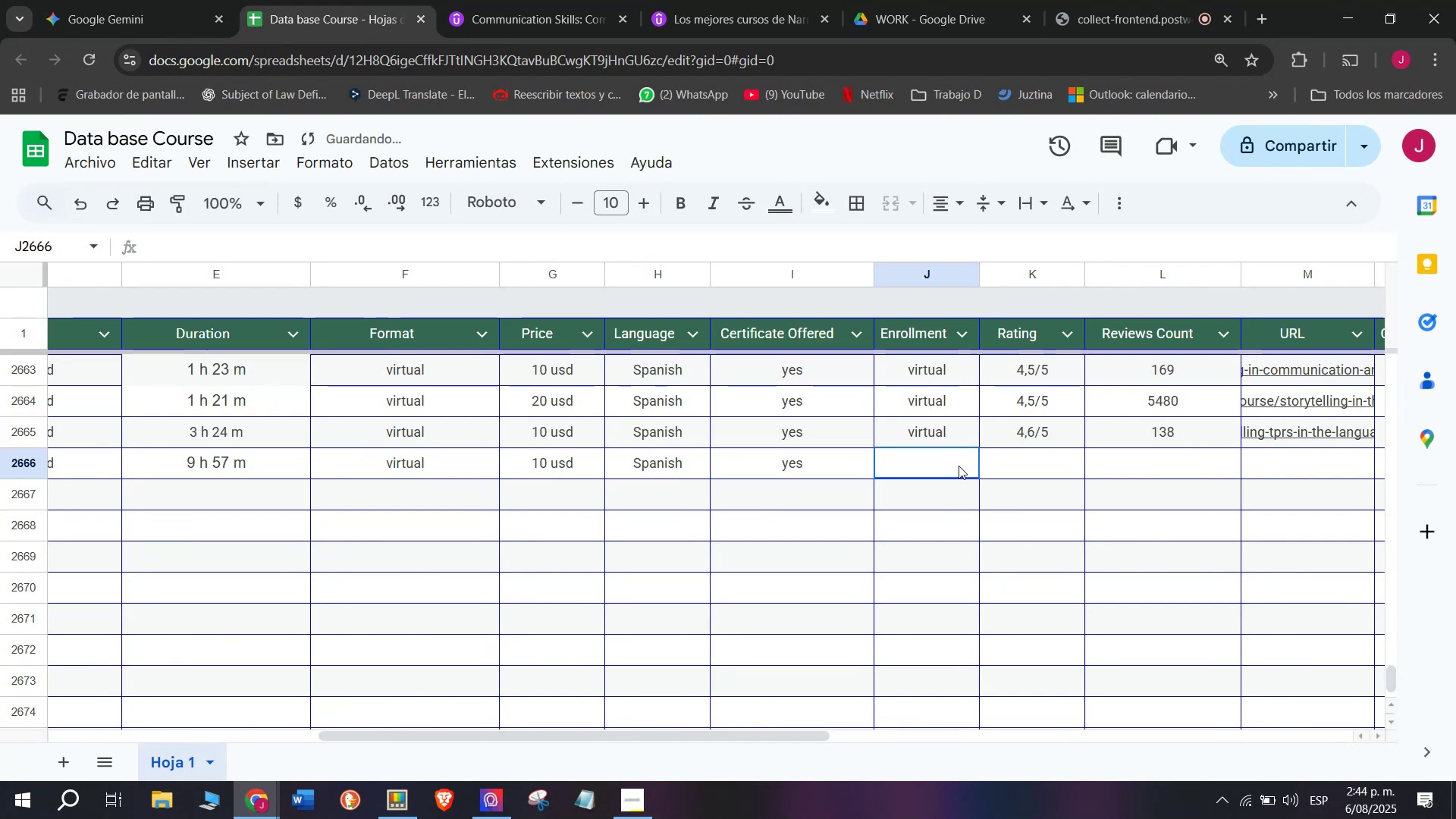 
key(Control+V)
 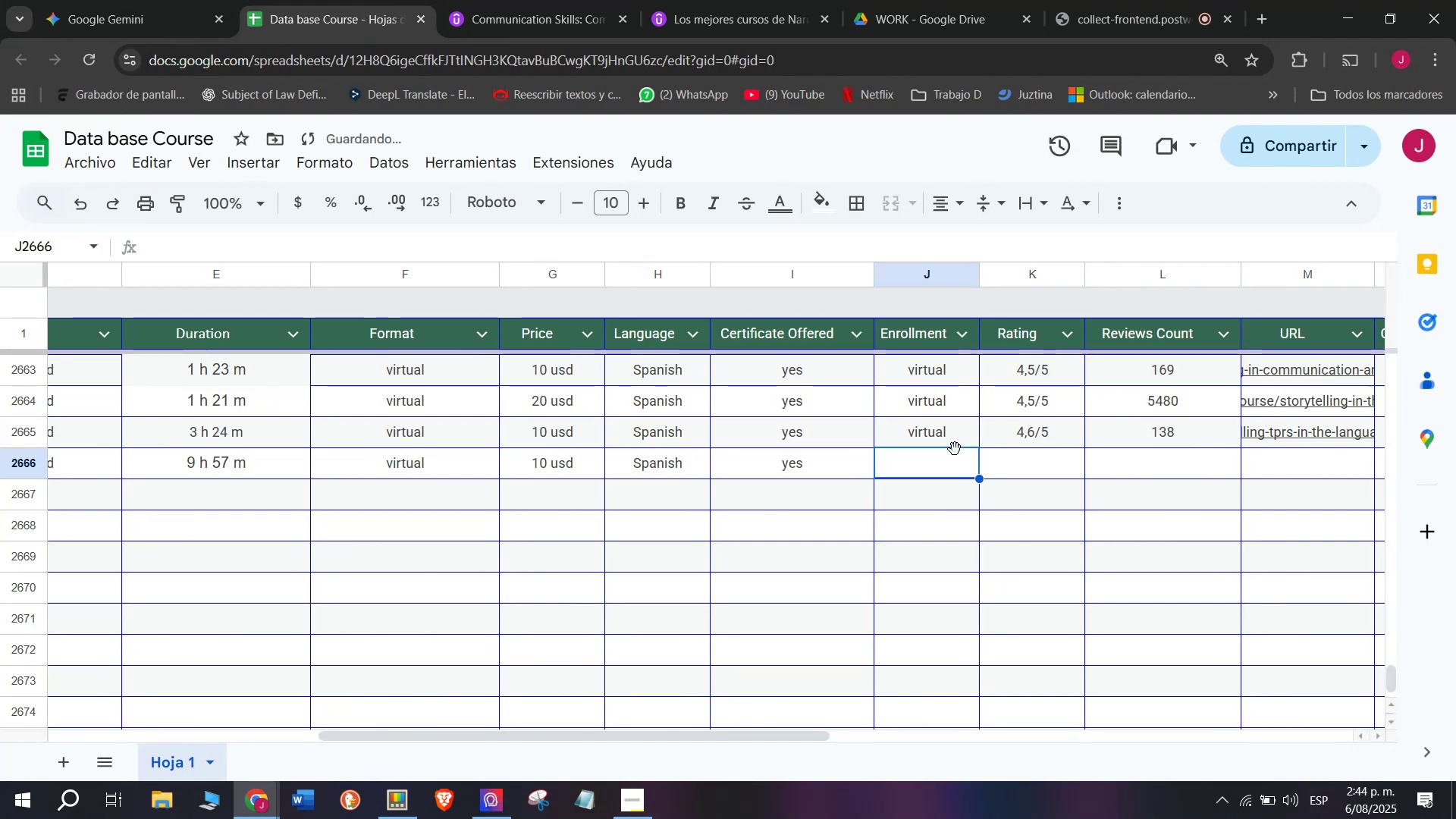 
double_click([930, 428])
 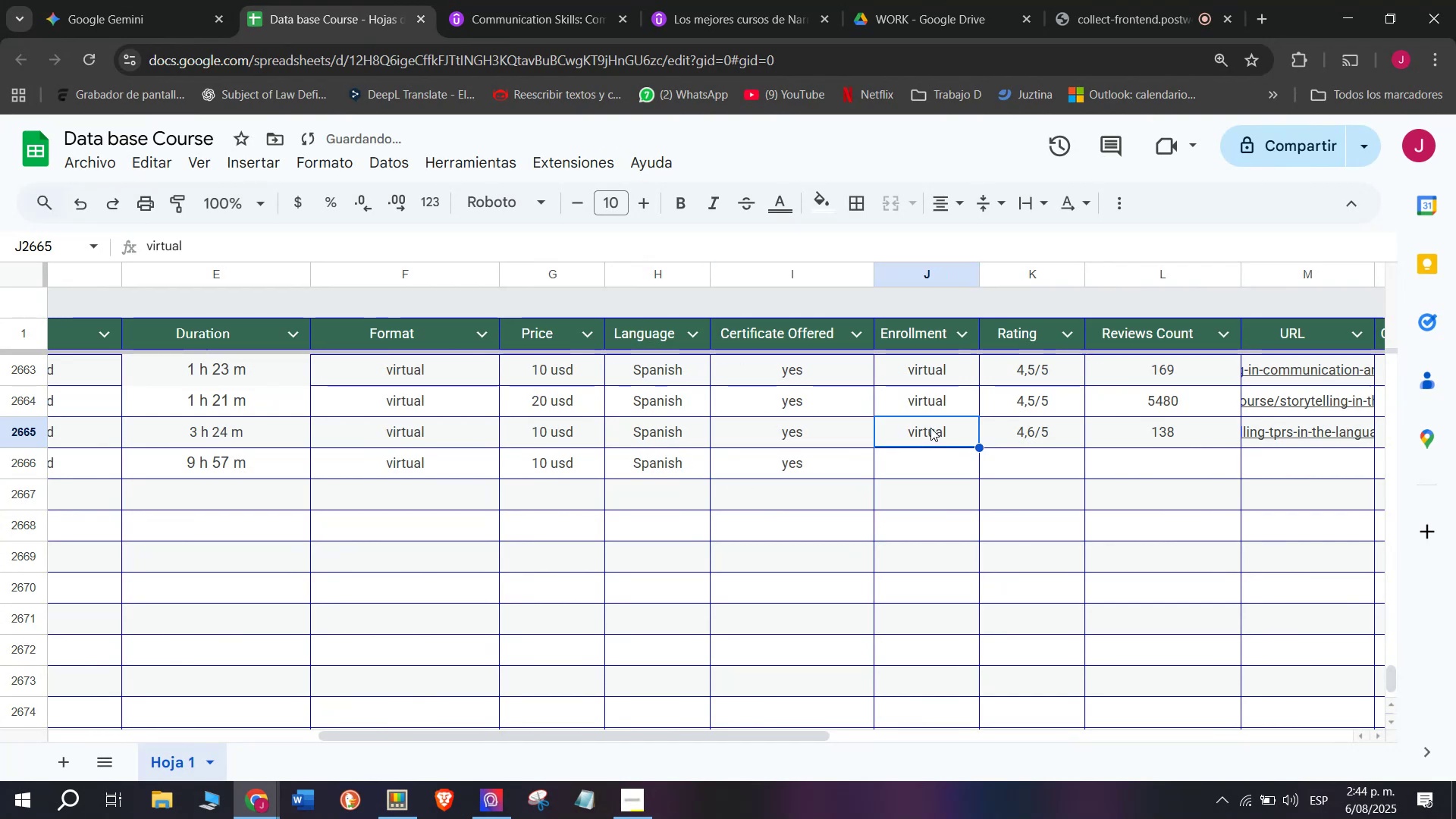 
key(Control+ControlLeft)
 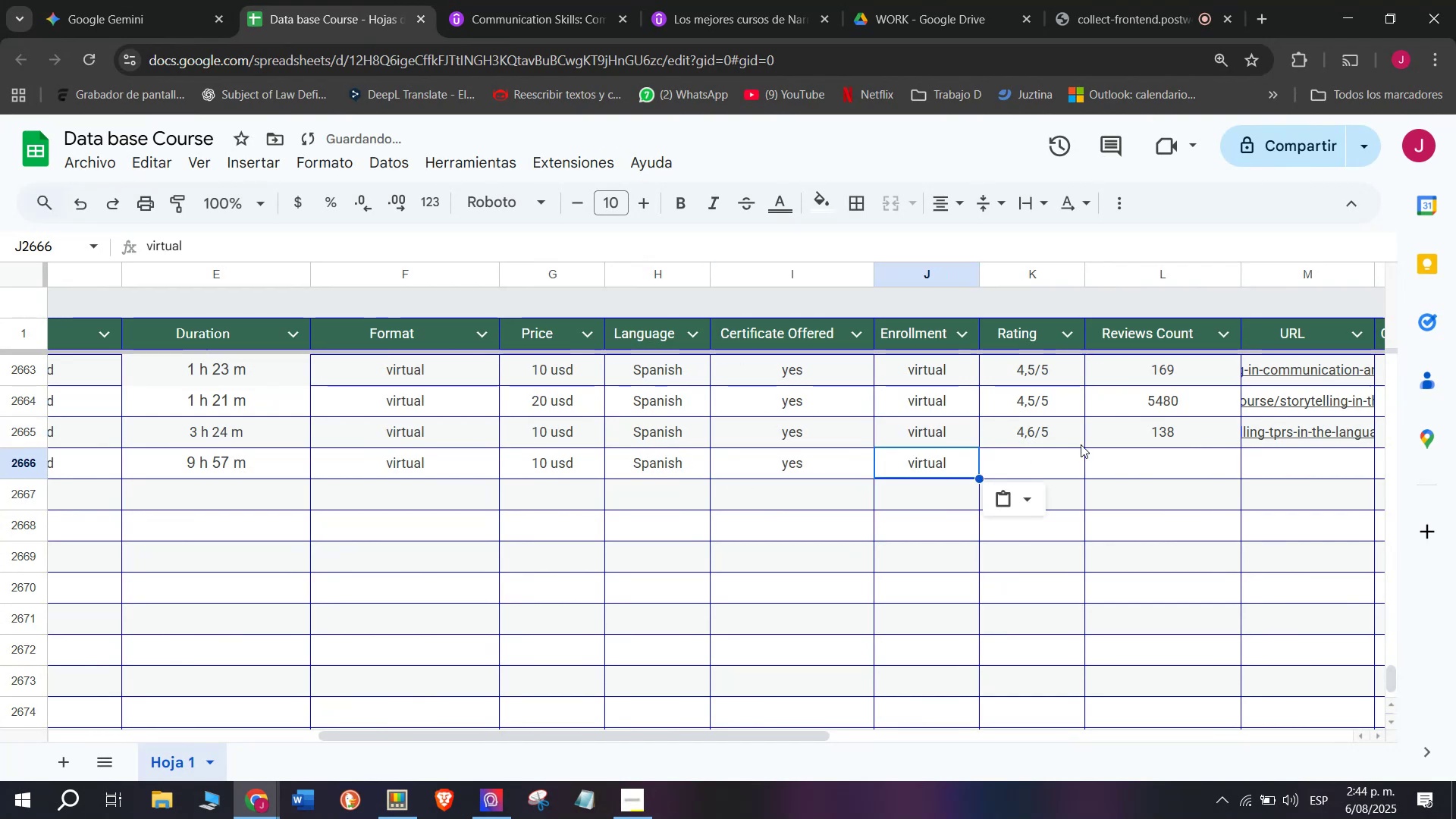 
key(Break)
 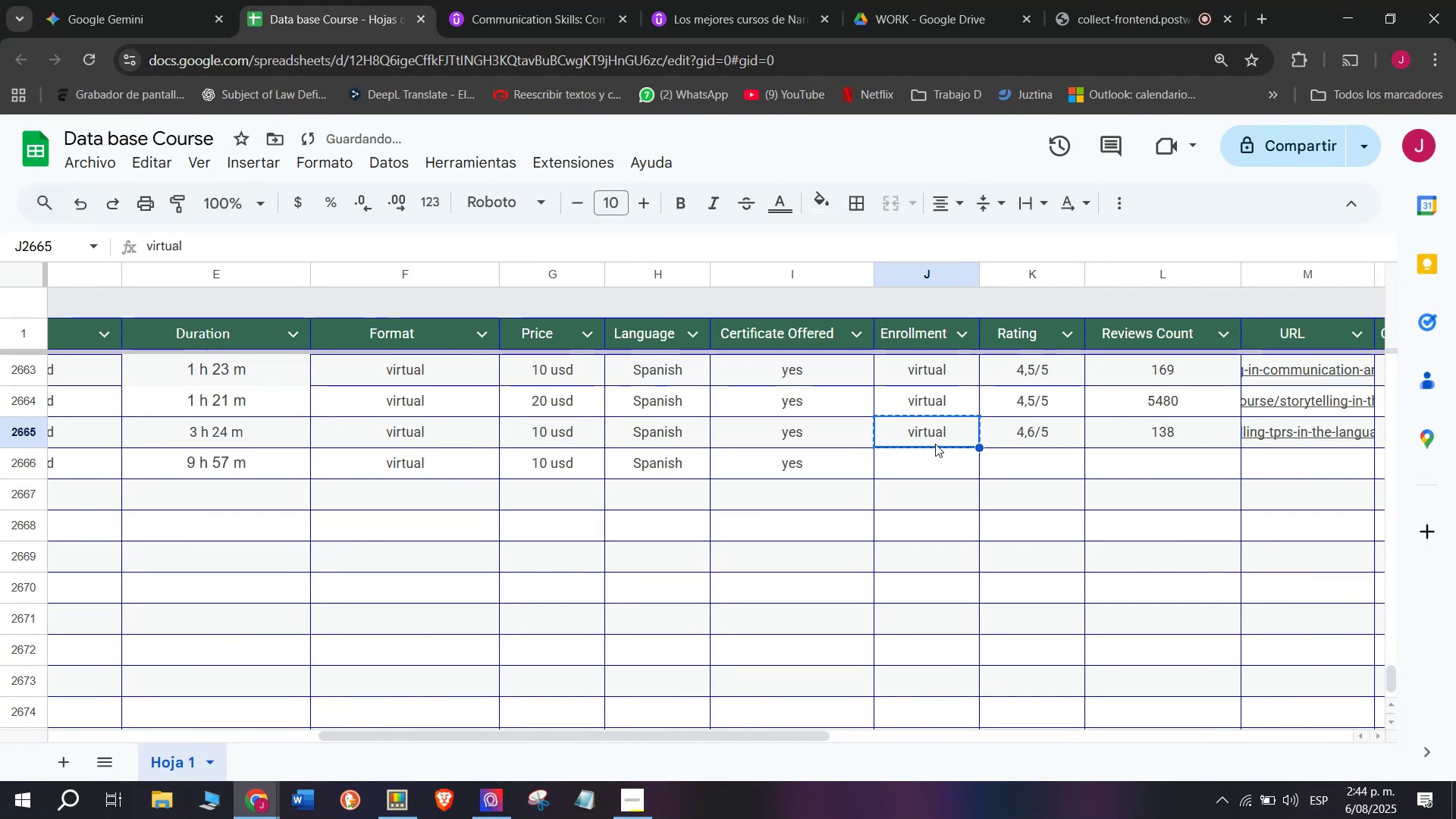 
key(Control+C)
 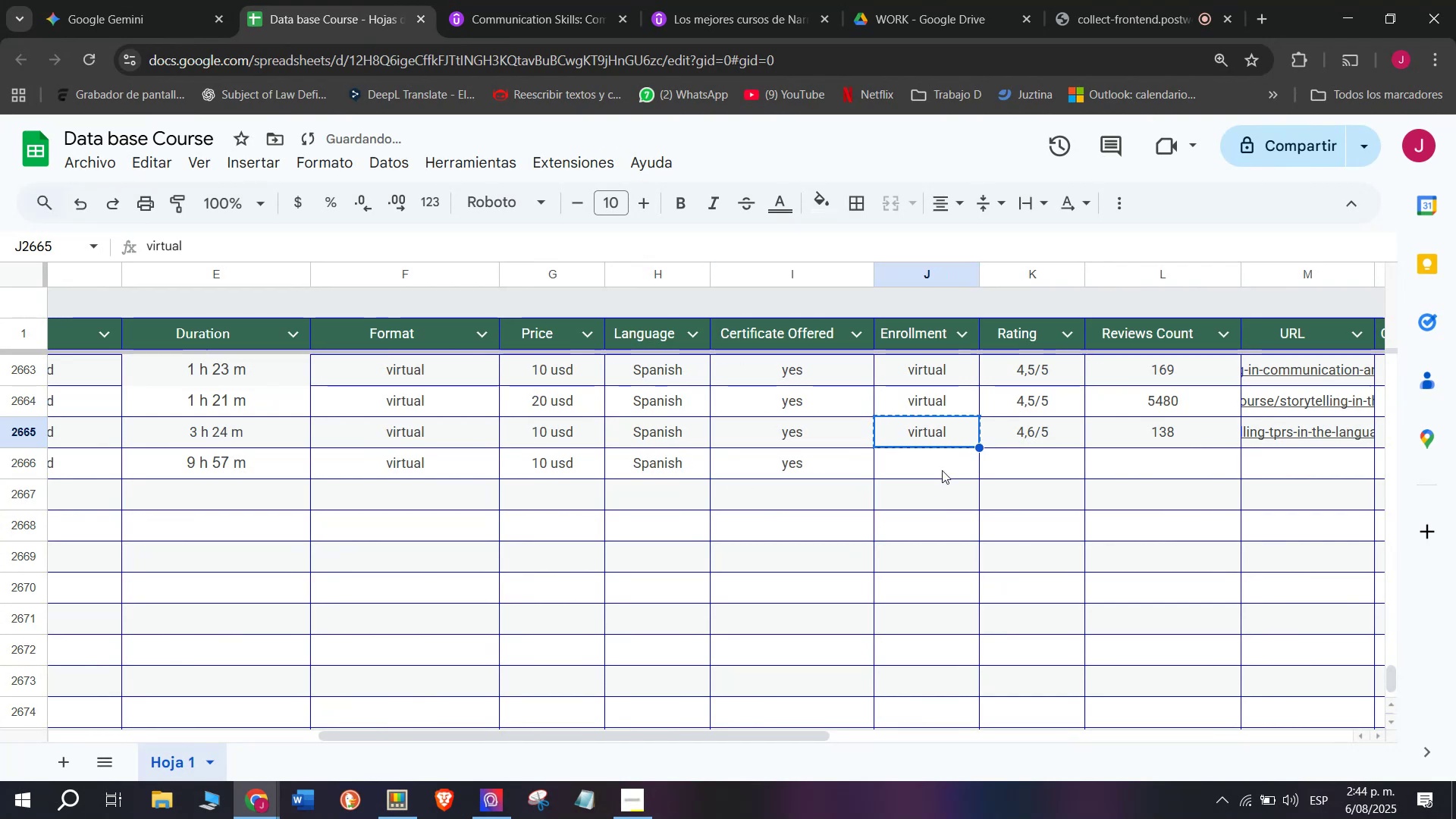 
triple_click([942, 470])
 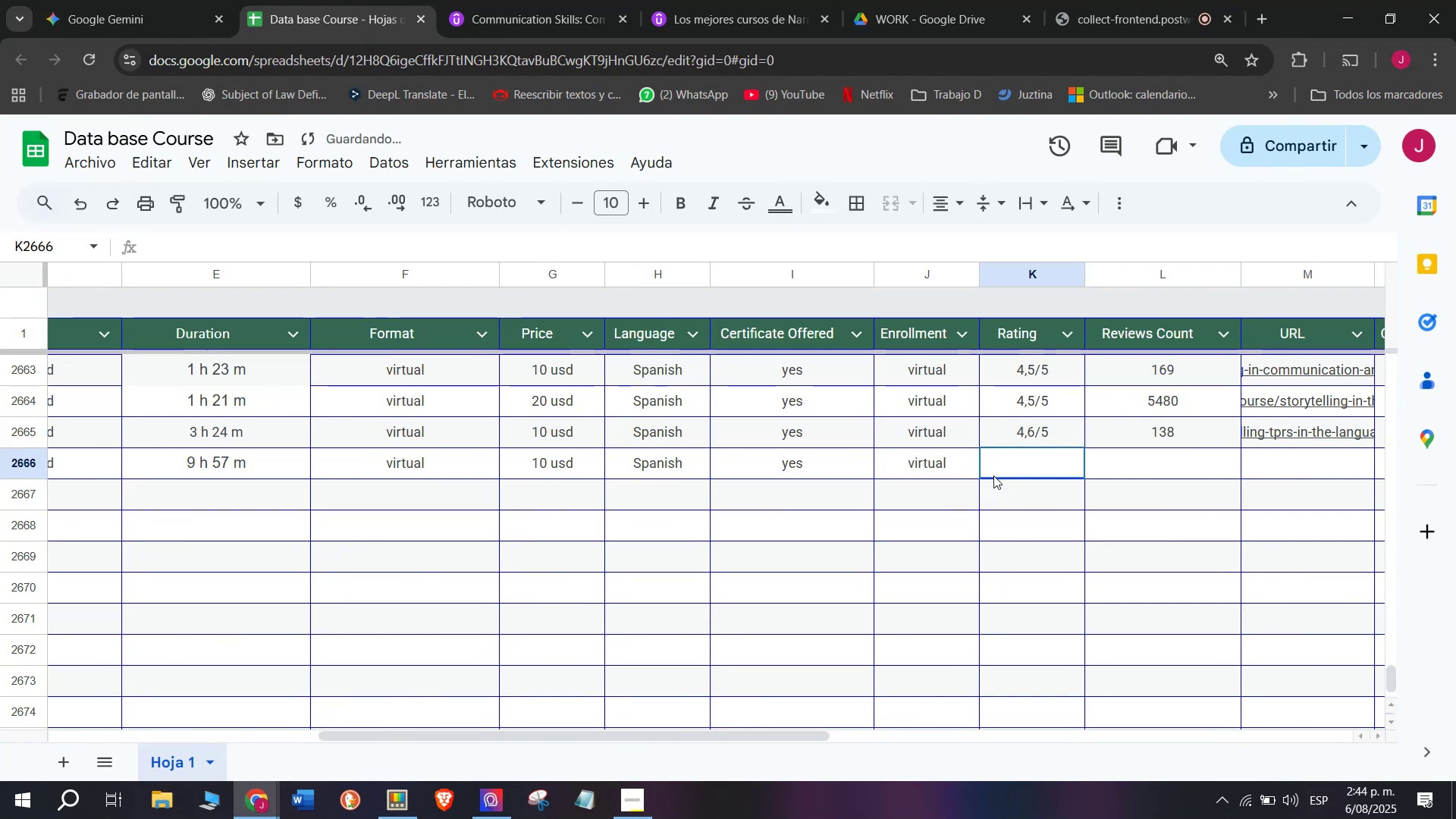 
key(Z)
 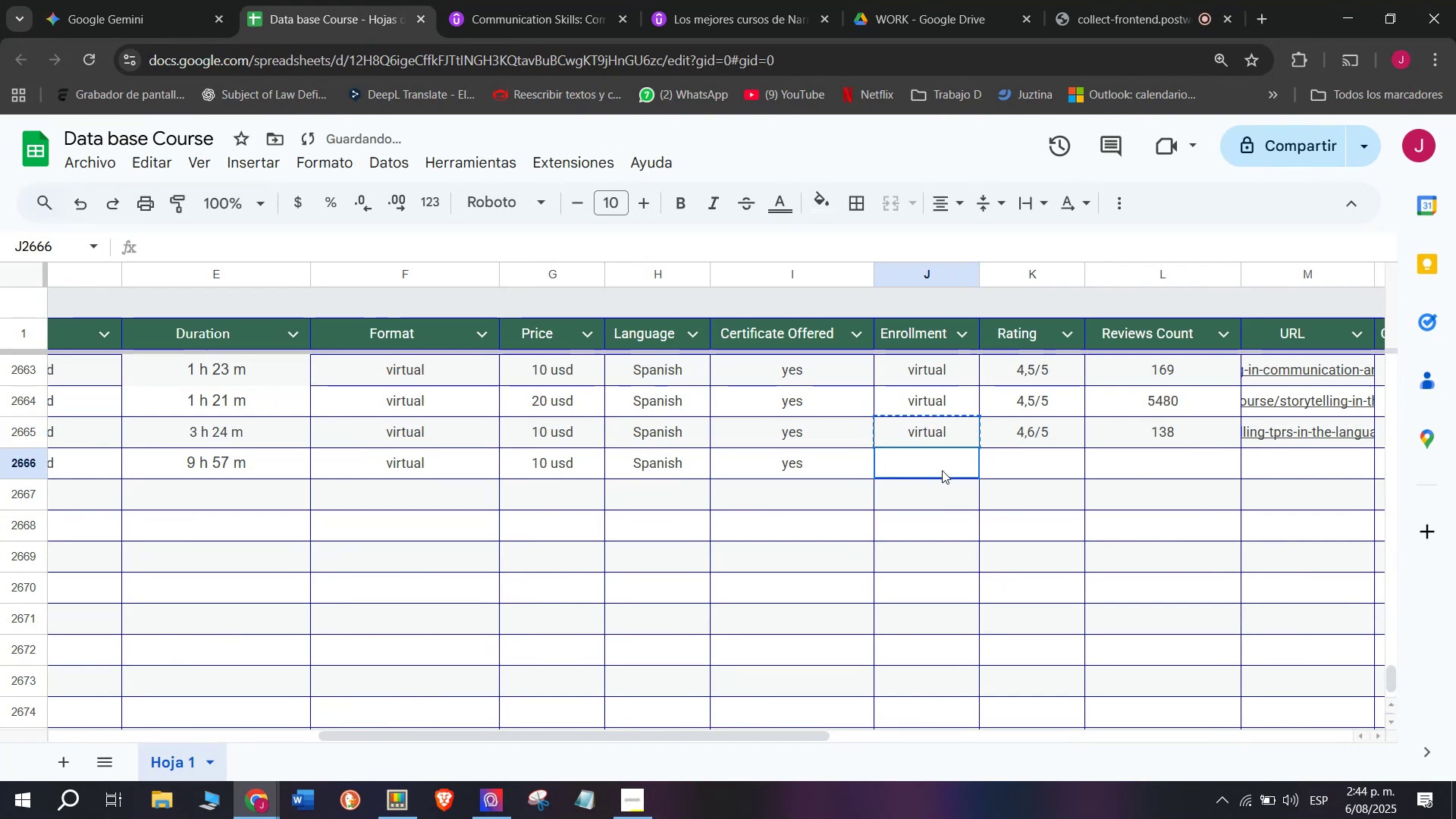 
key(Control+ControlLeft)
 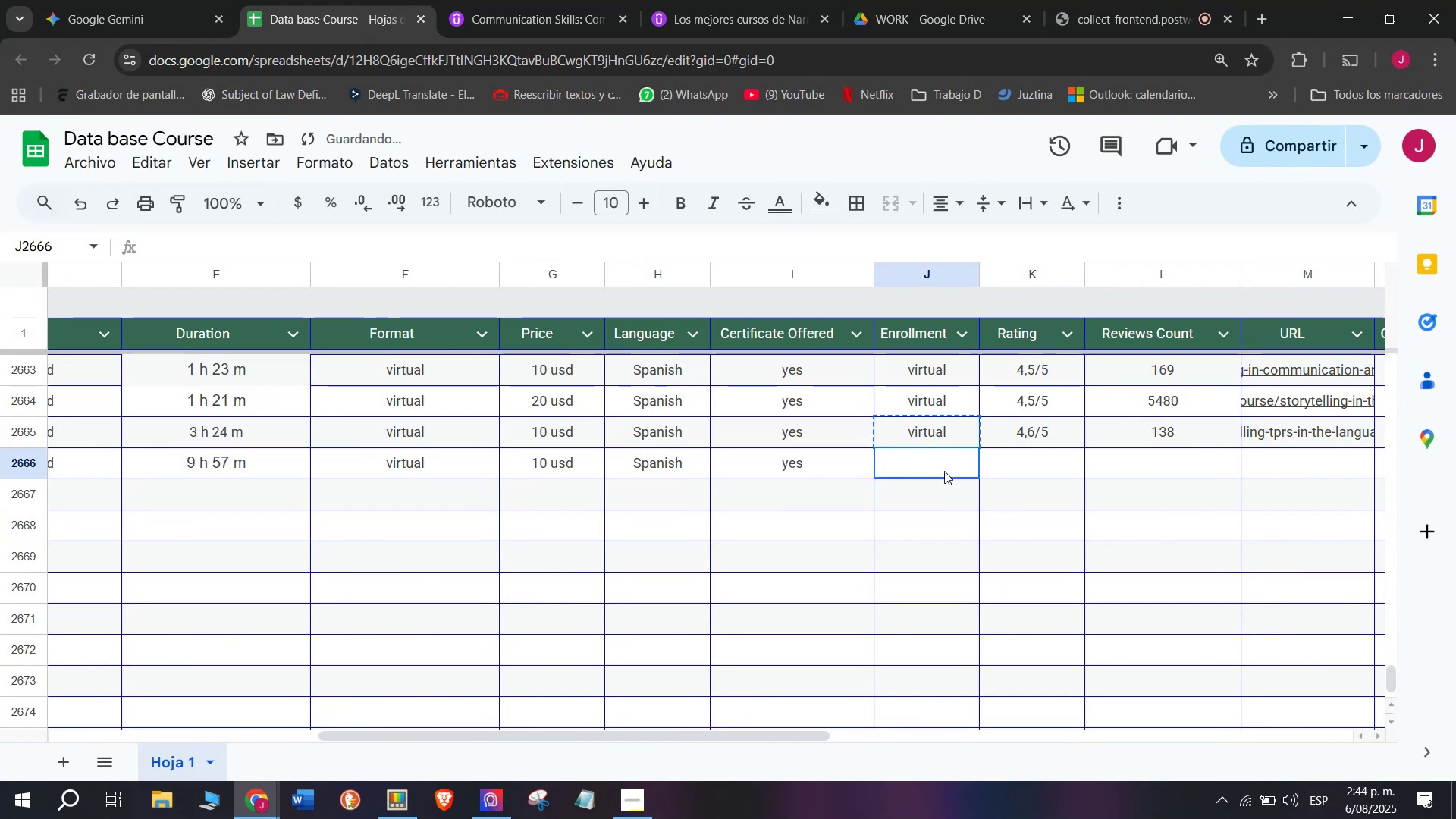 
key(Control+V)
 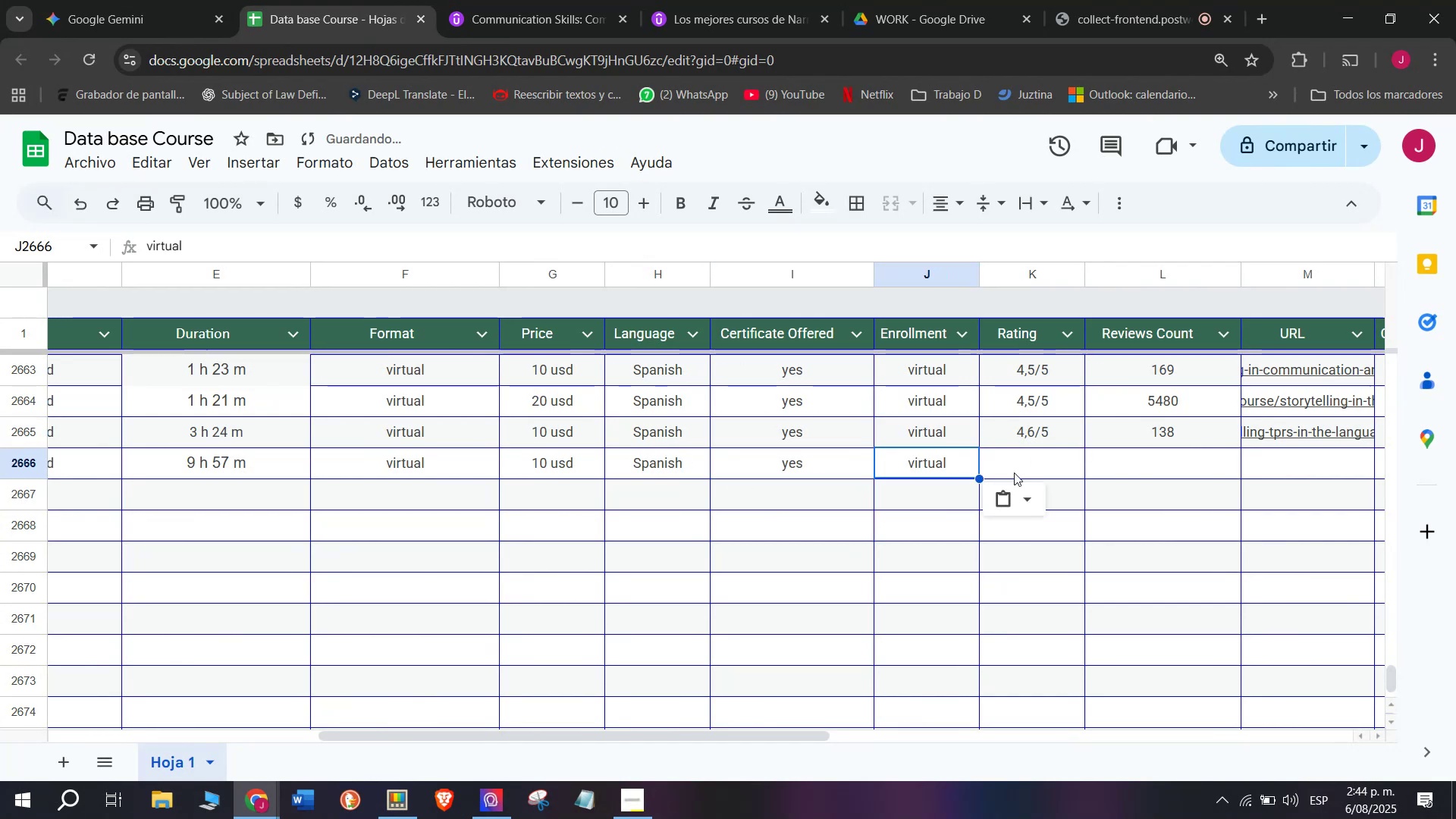 
left_click([993, 475])
 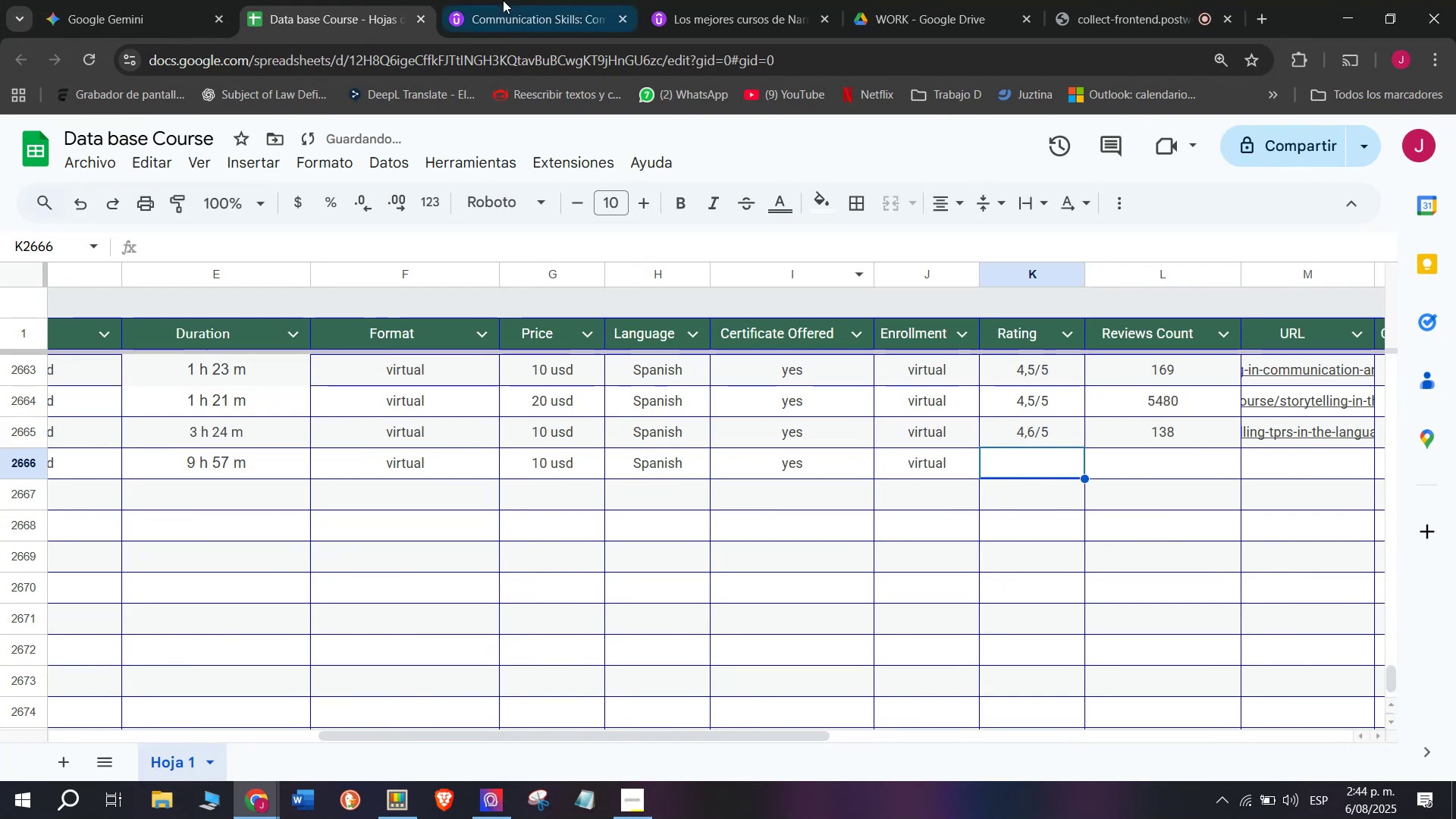 
left_click([503, 0])
 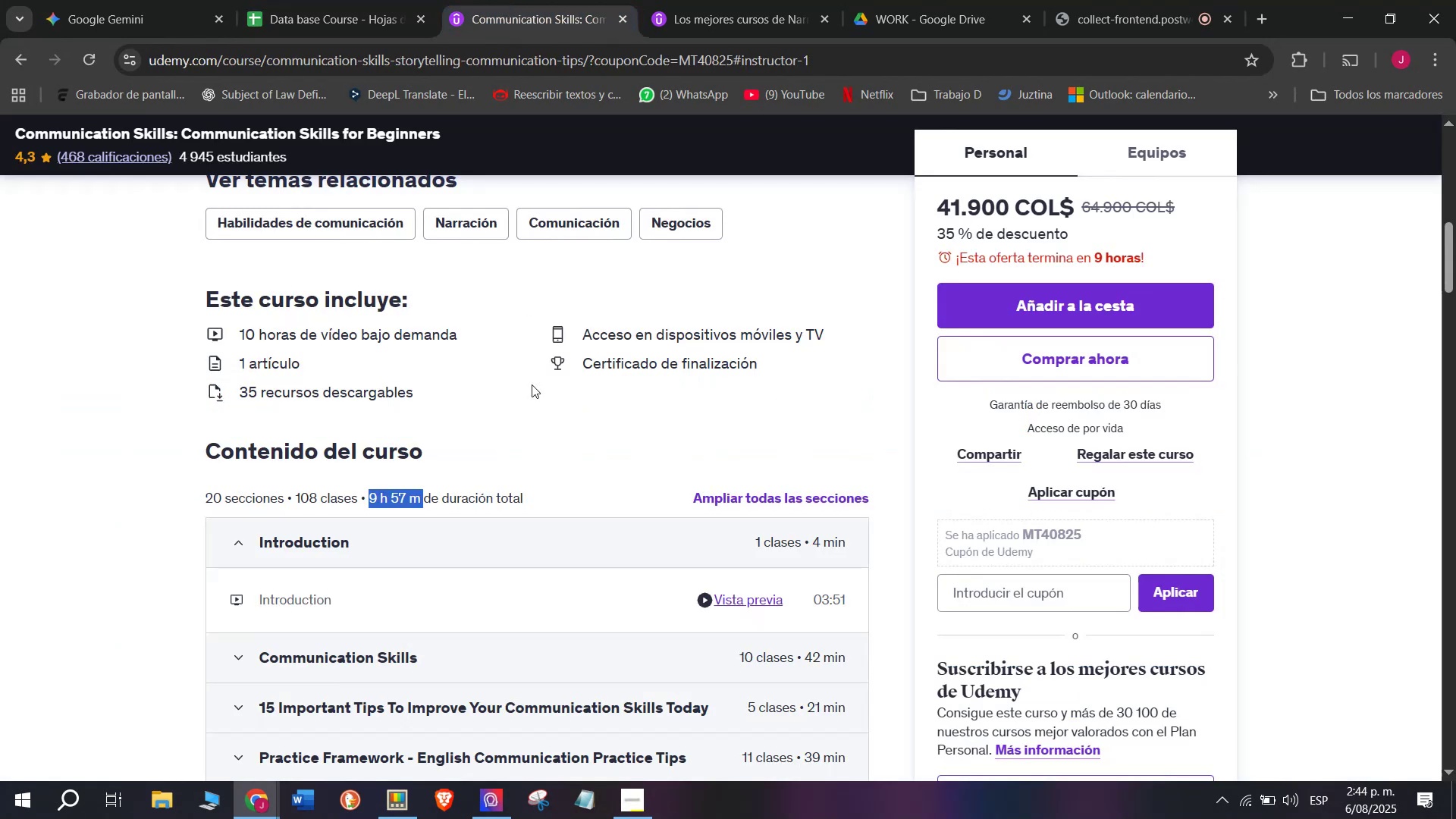 
scroll: coordinate [397, 227], scroll_direction: up, amount: 3.0
 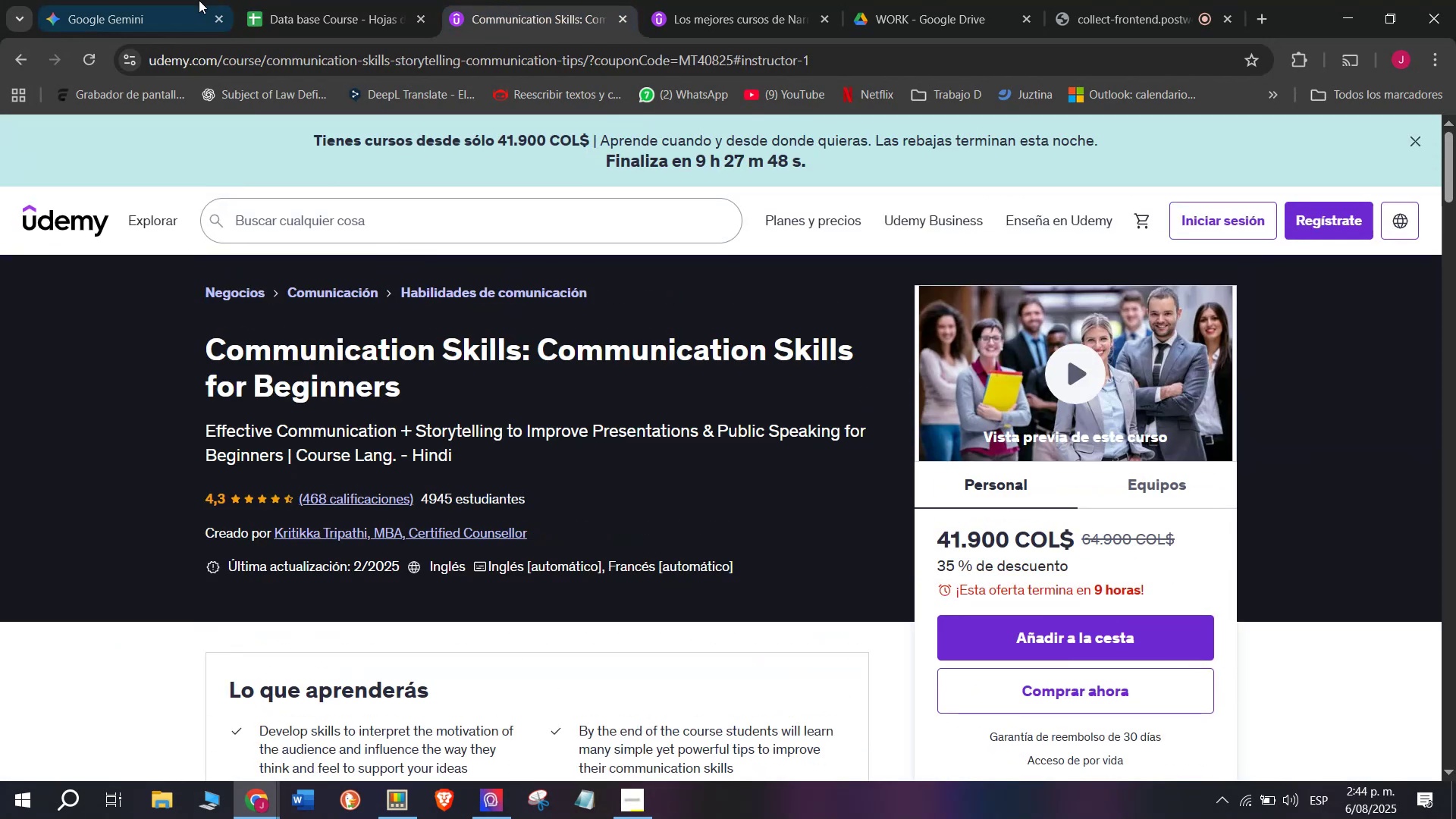 
left_click([304, 0])
 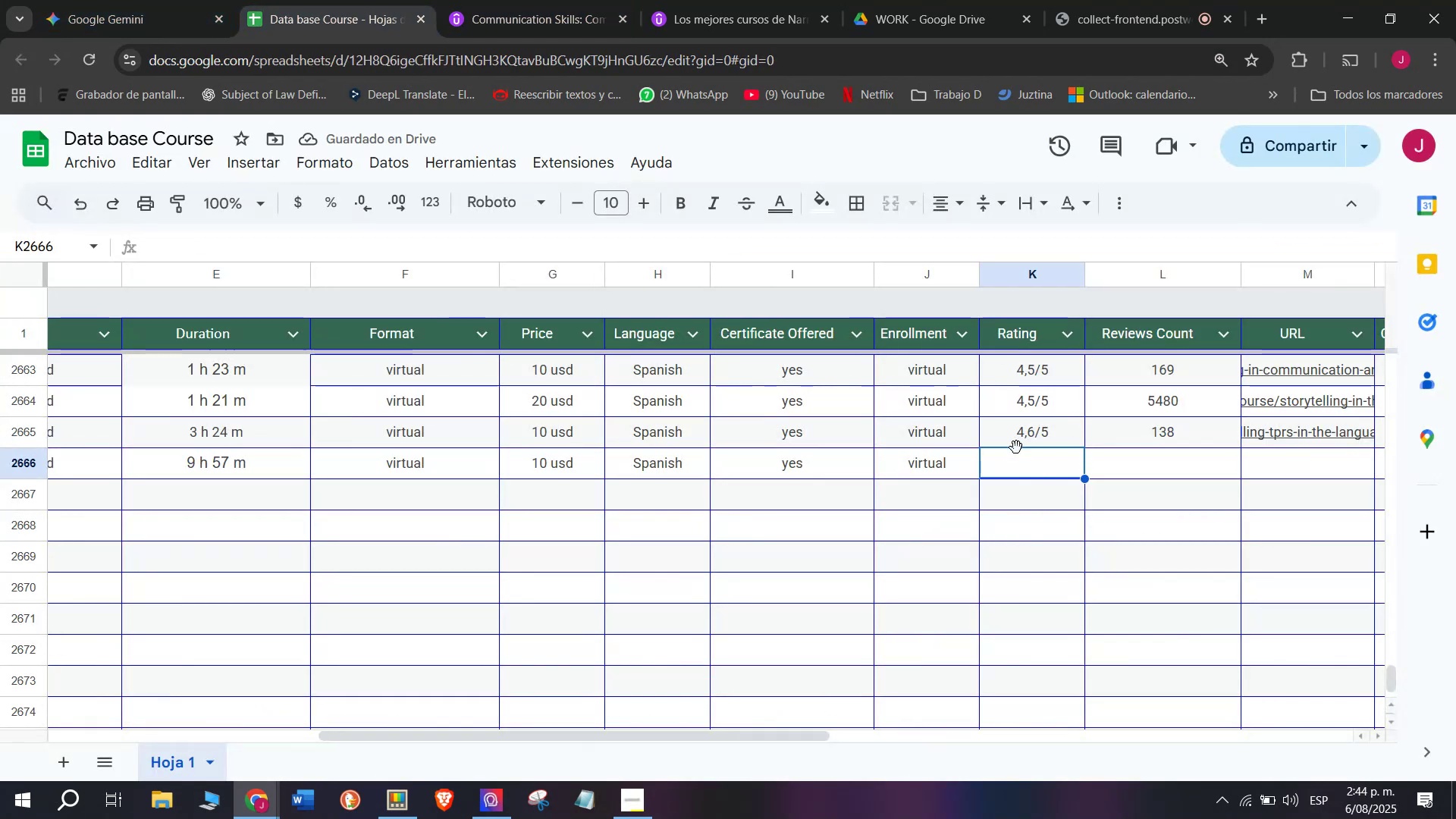 
left_click([1032, 435])
 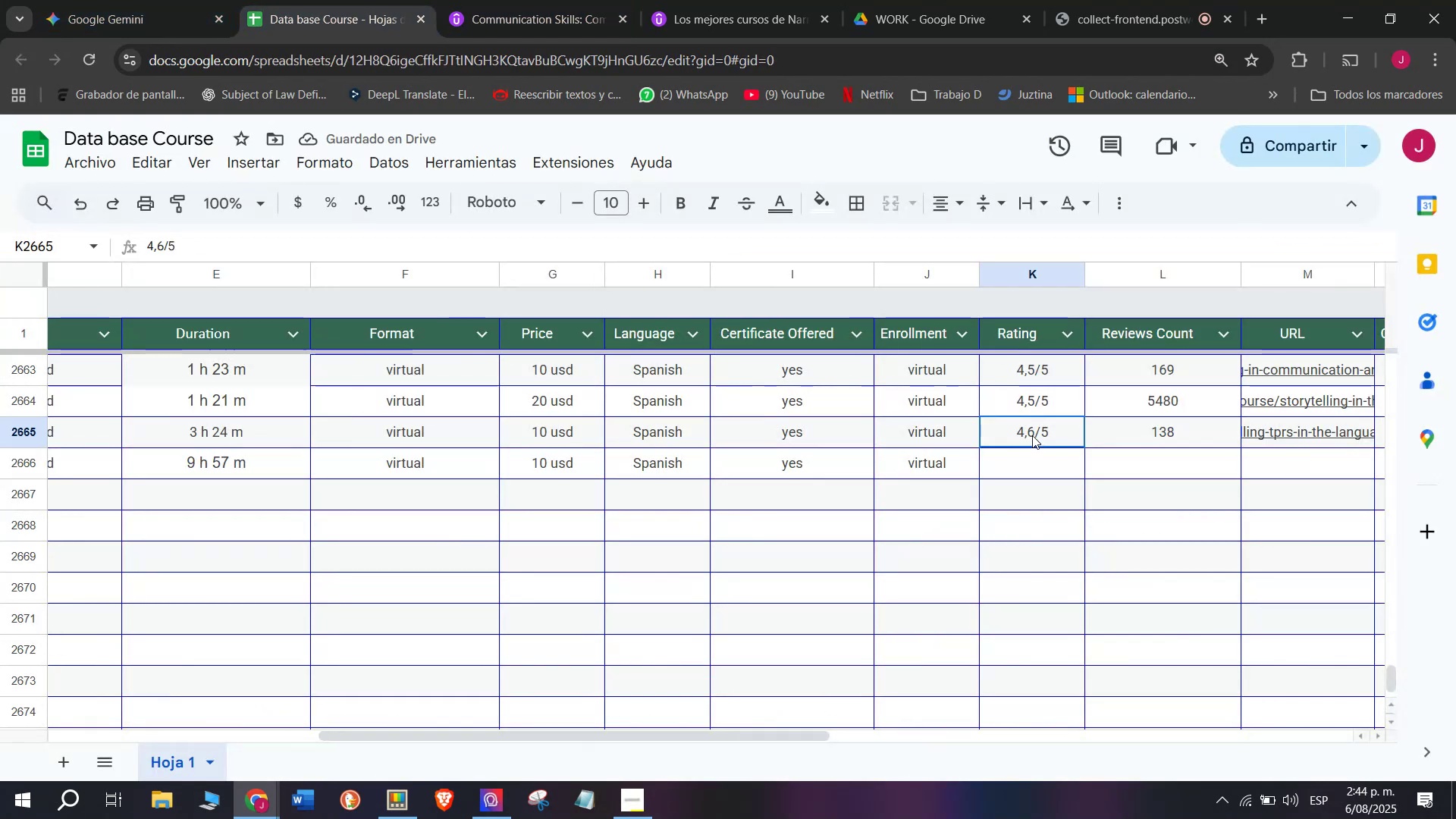 
key(Control+ControlLeft)
 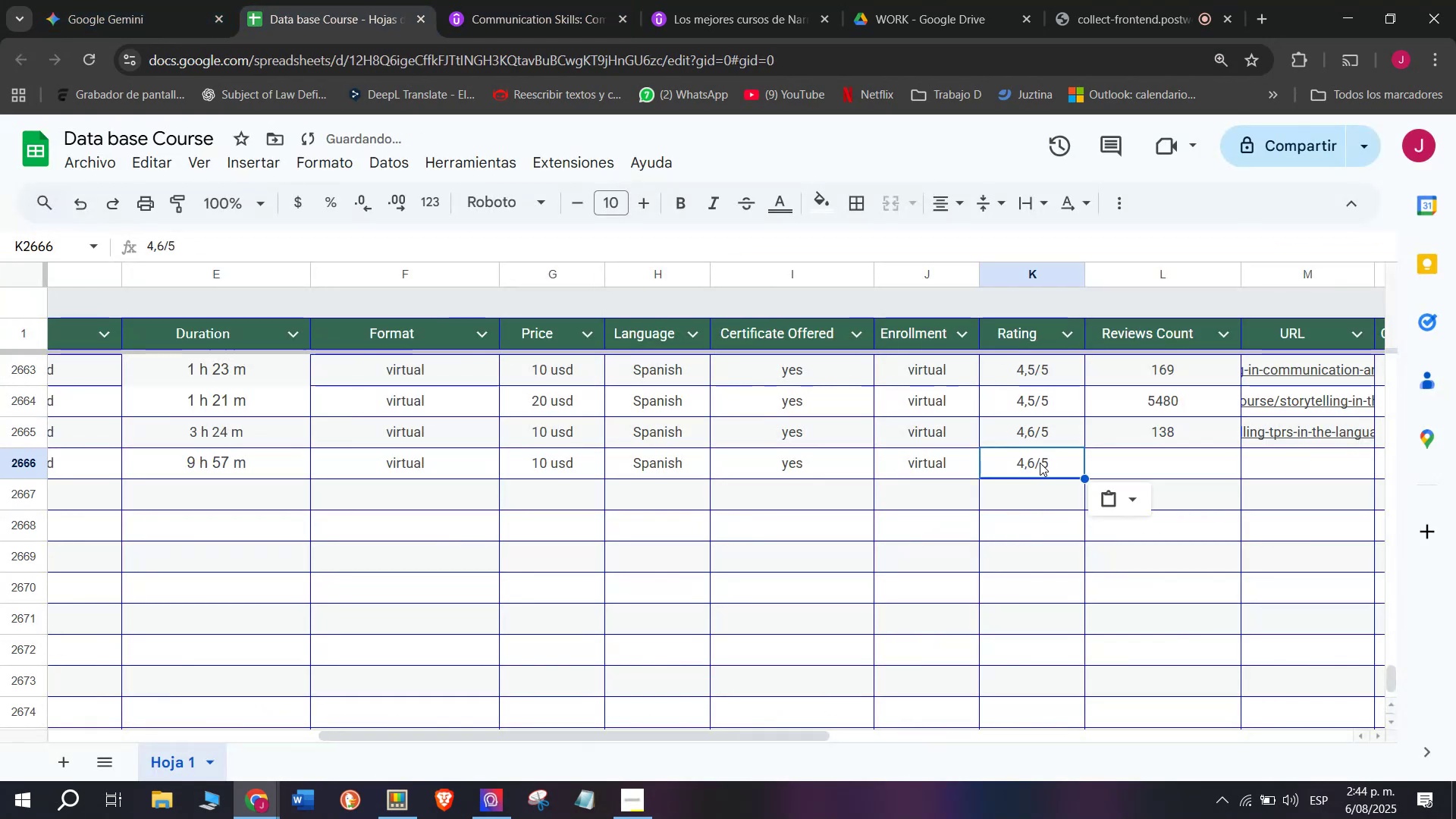 
key(Break)
 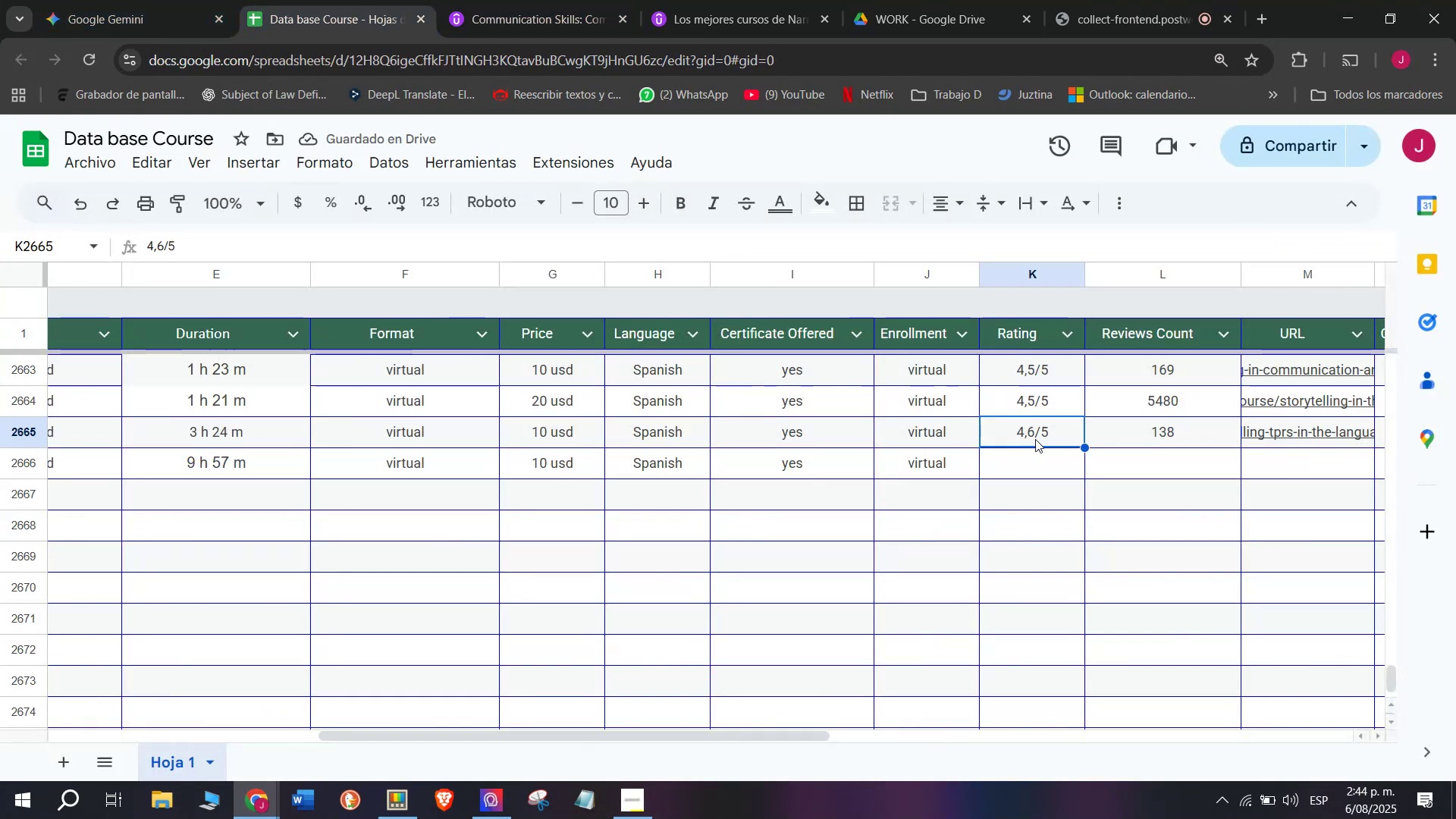 
key(Control+C)
 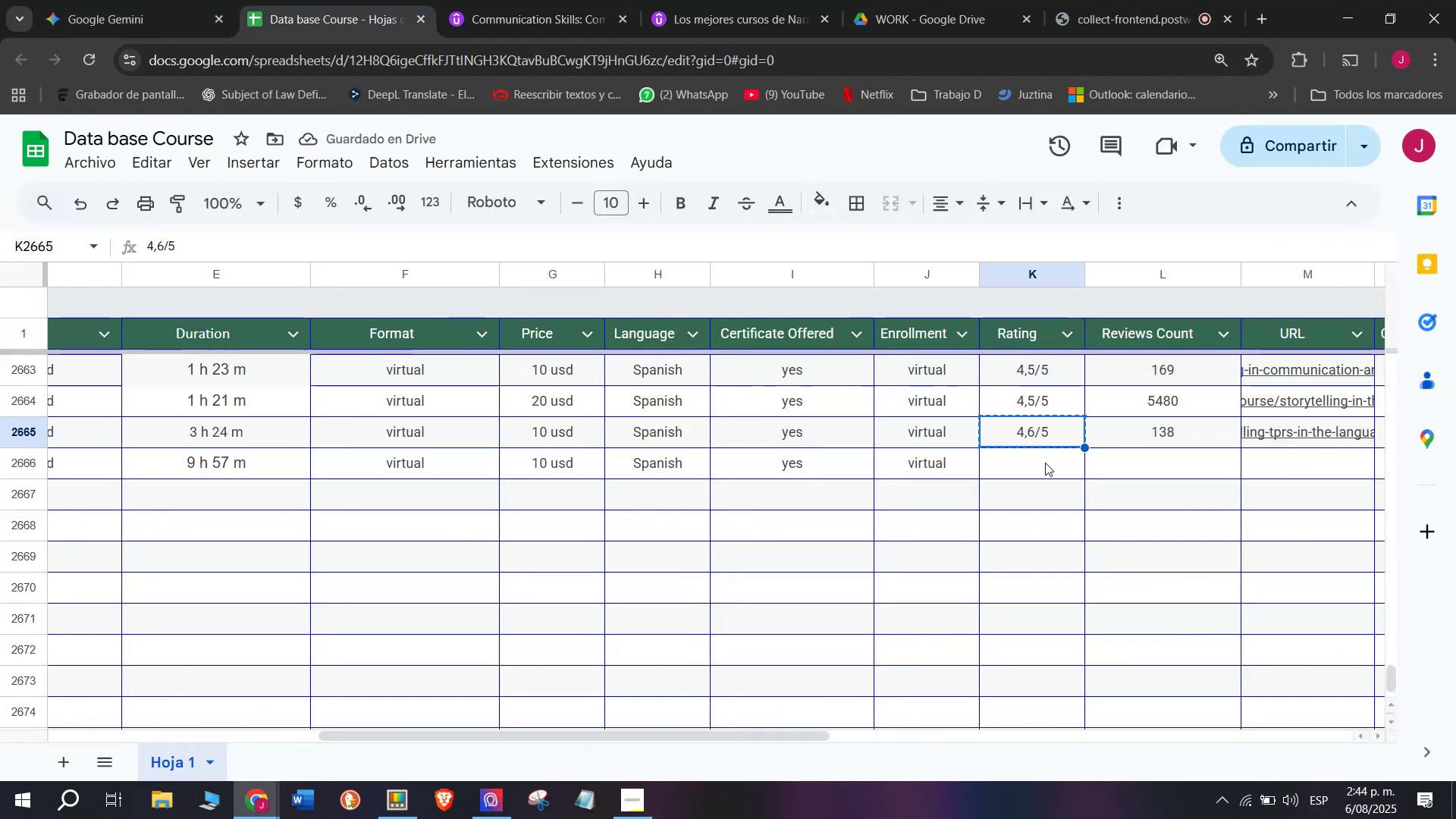 
double_click([1045, 463])
 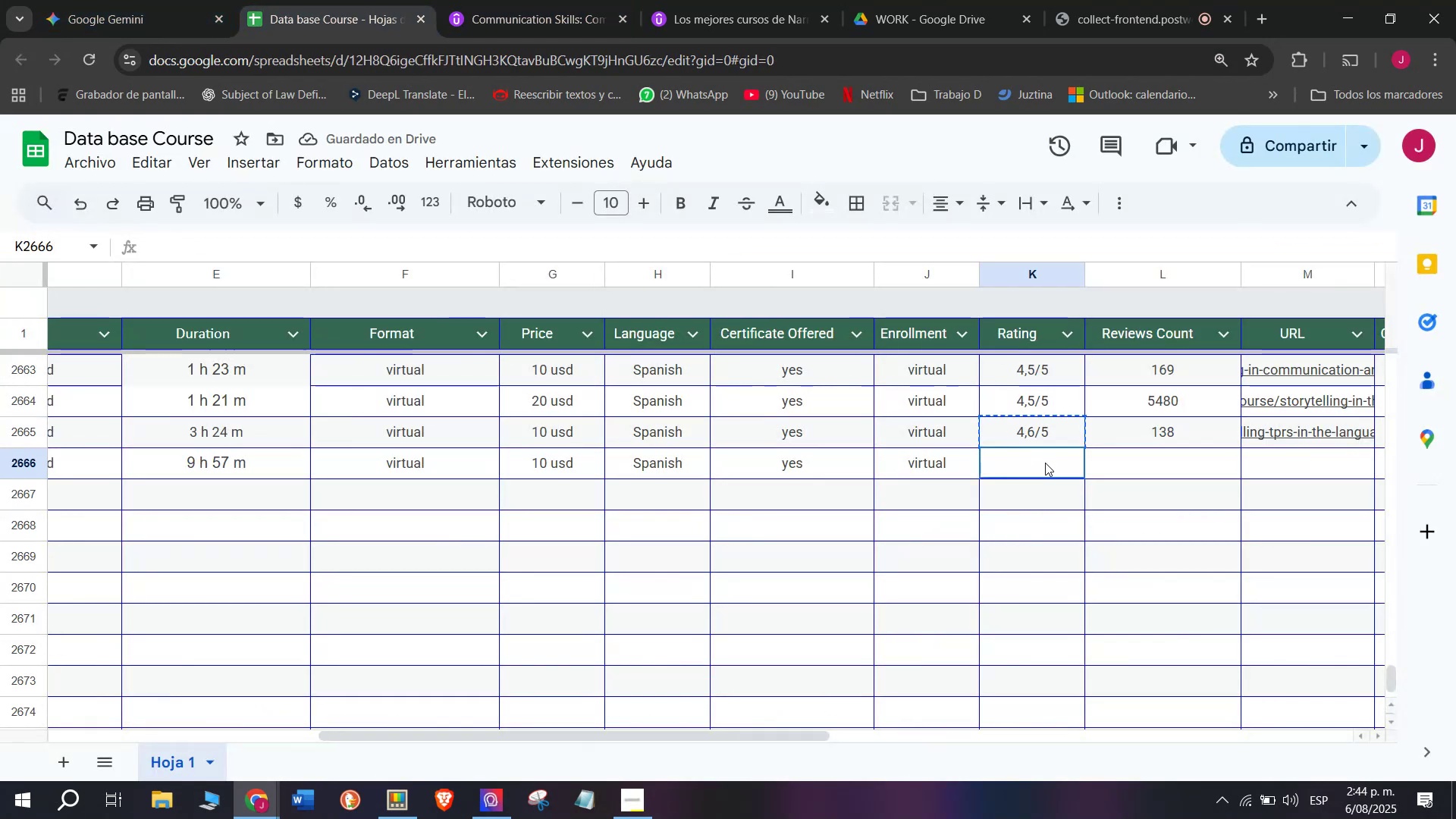 
key(Control+V)
 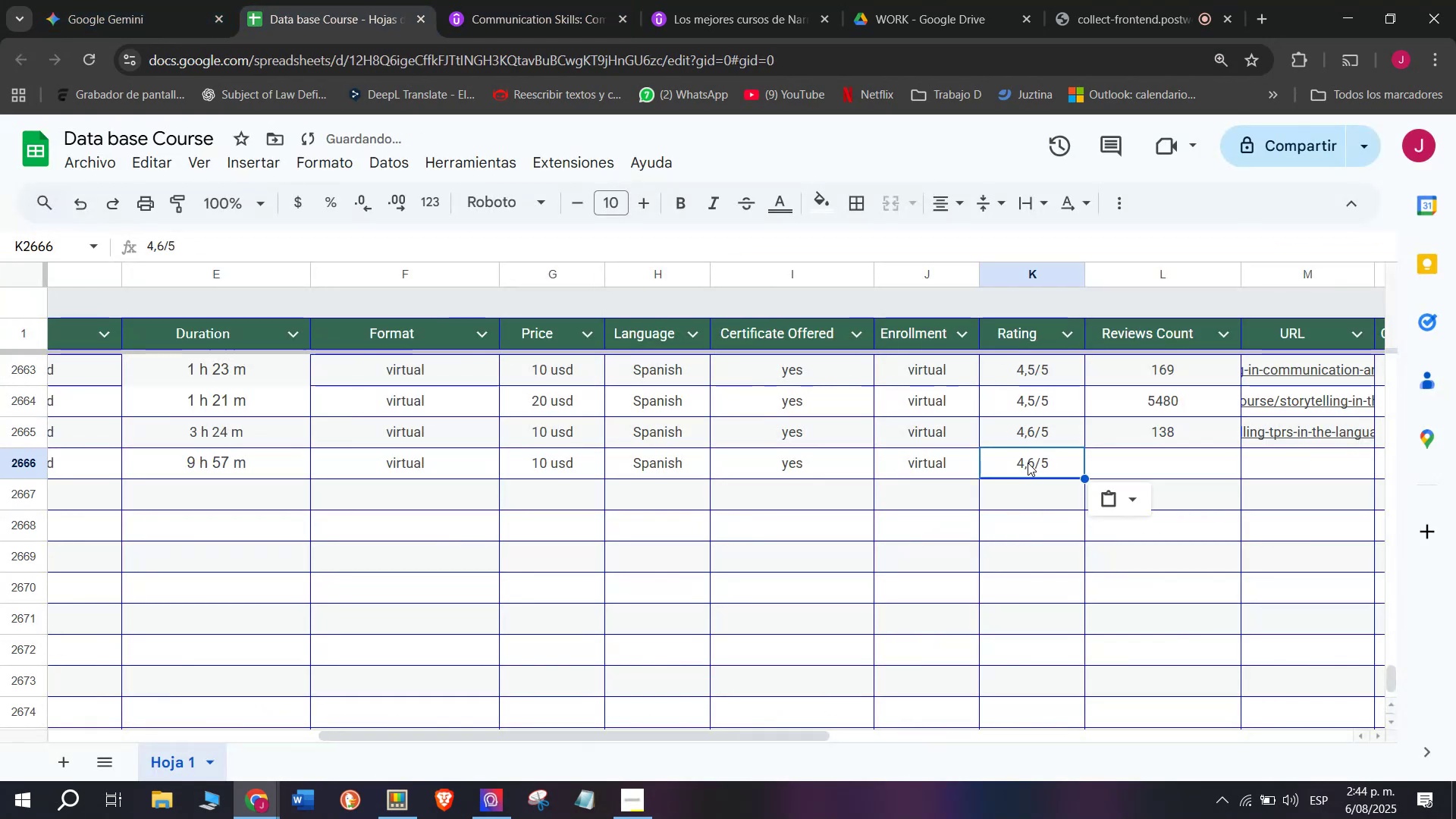 
key(Control+ControlLeft)
 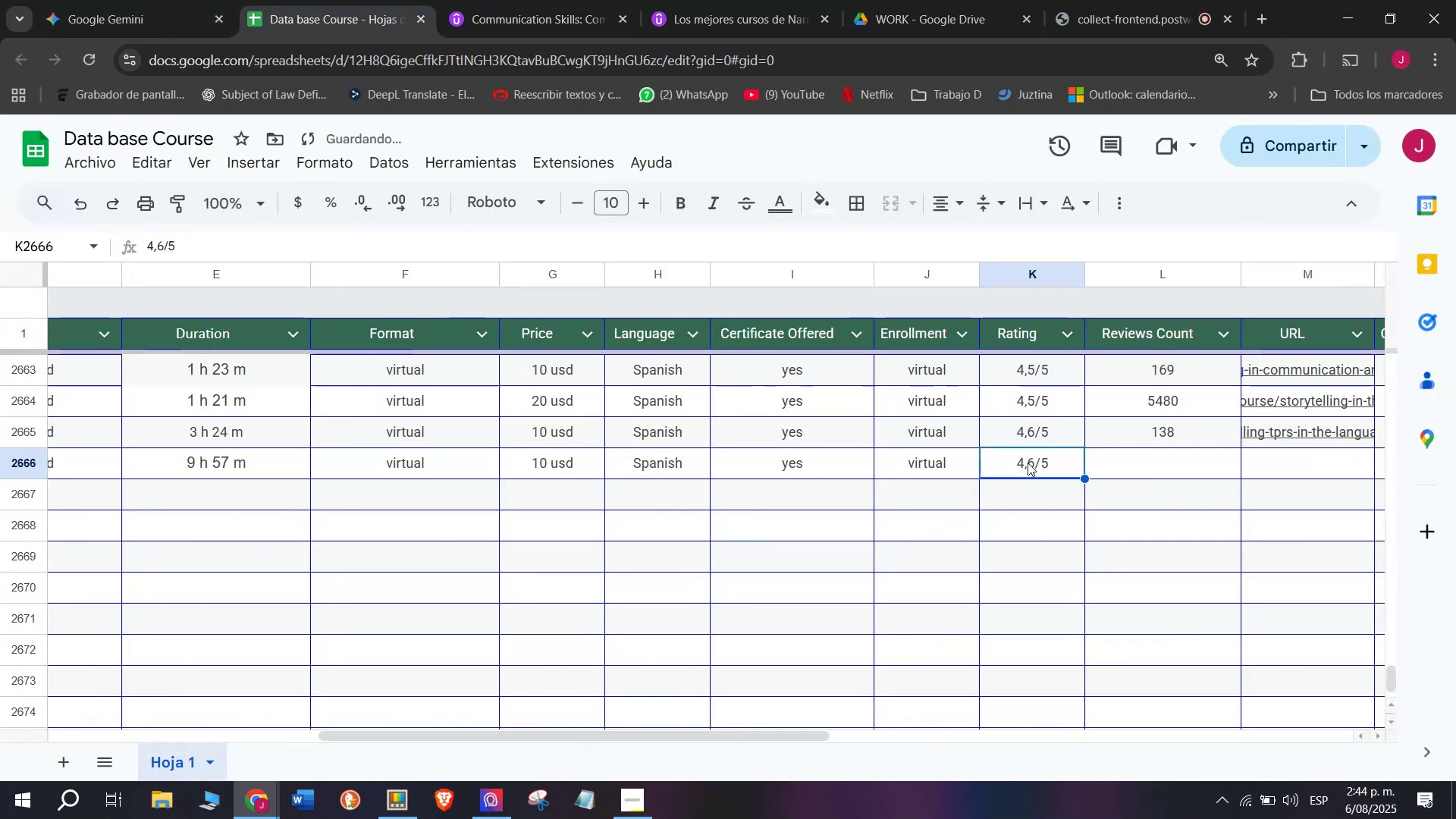 
key(Z)
 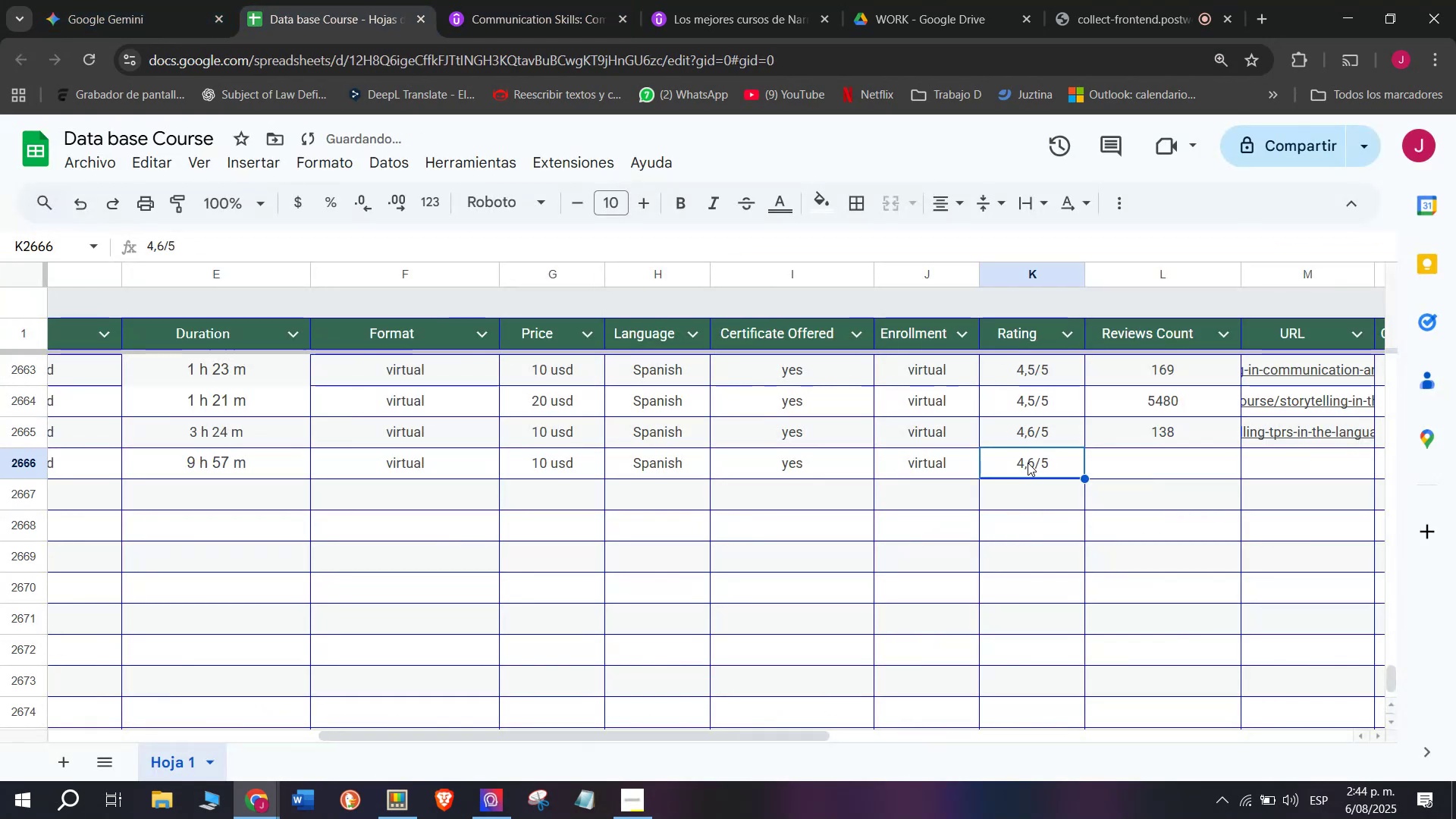 
triple_click([1028, 463])
 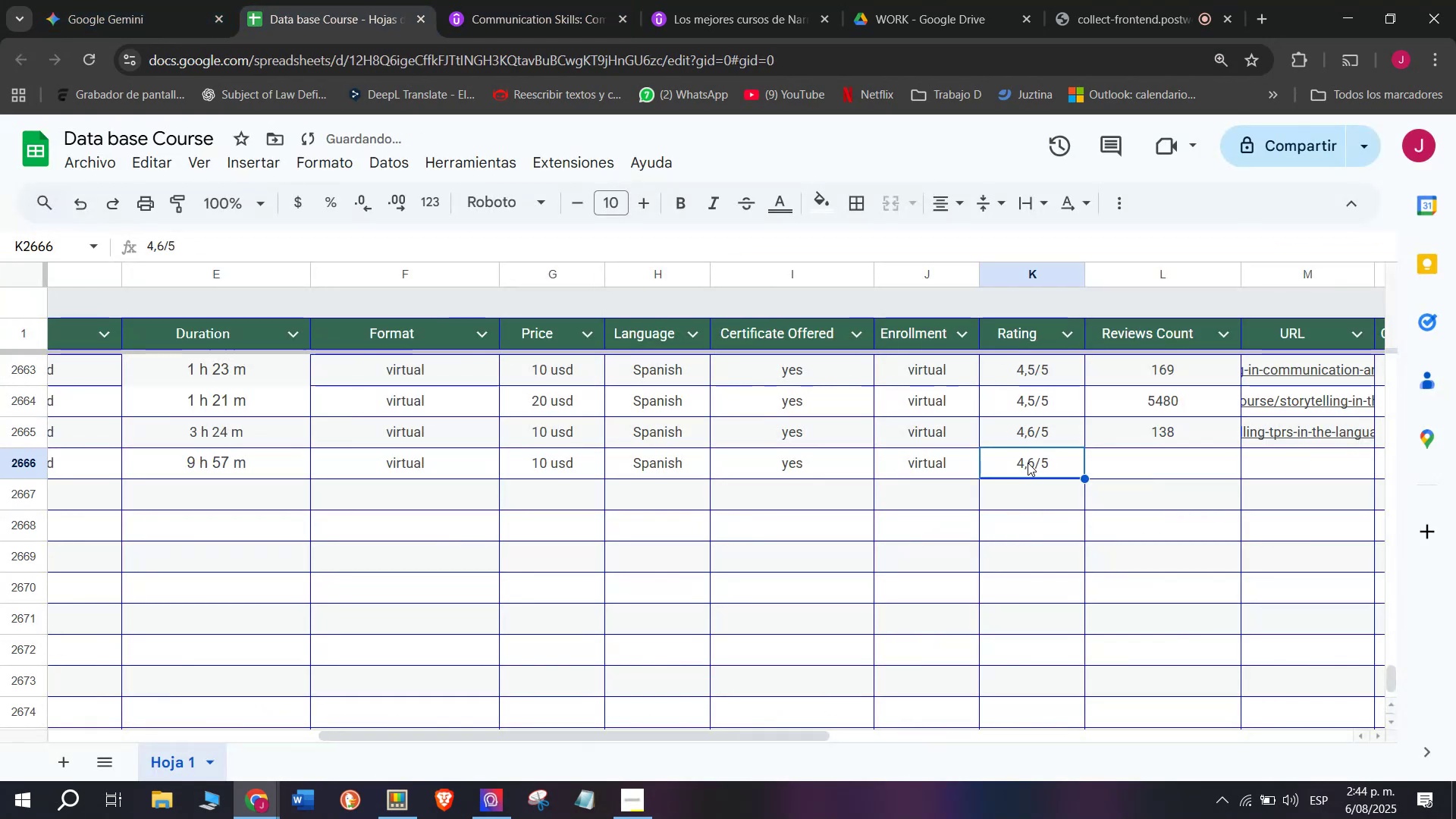 
triple_click([1028, 463])
 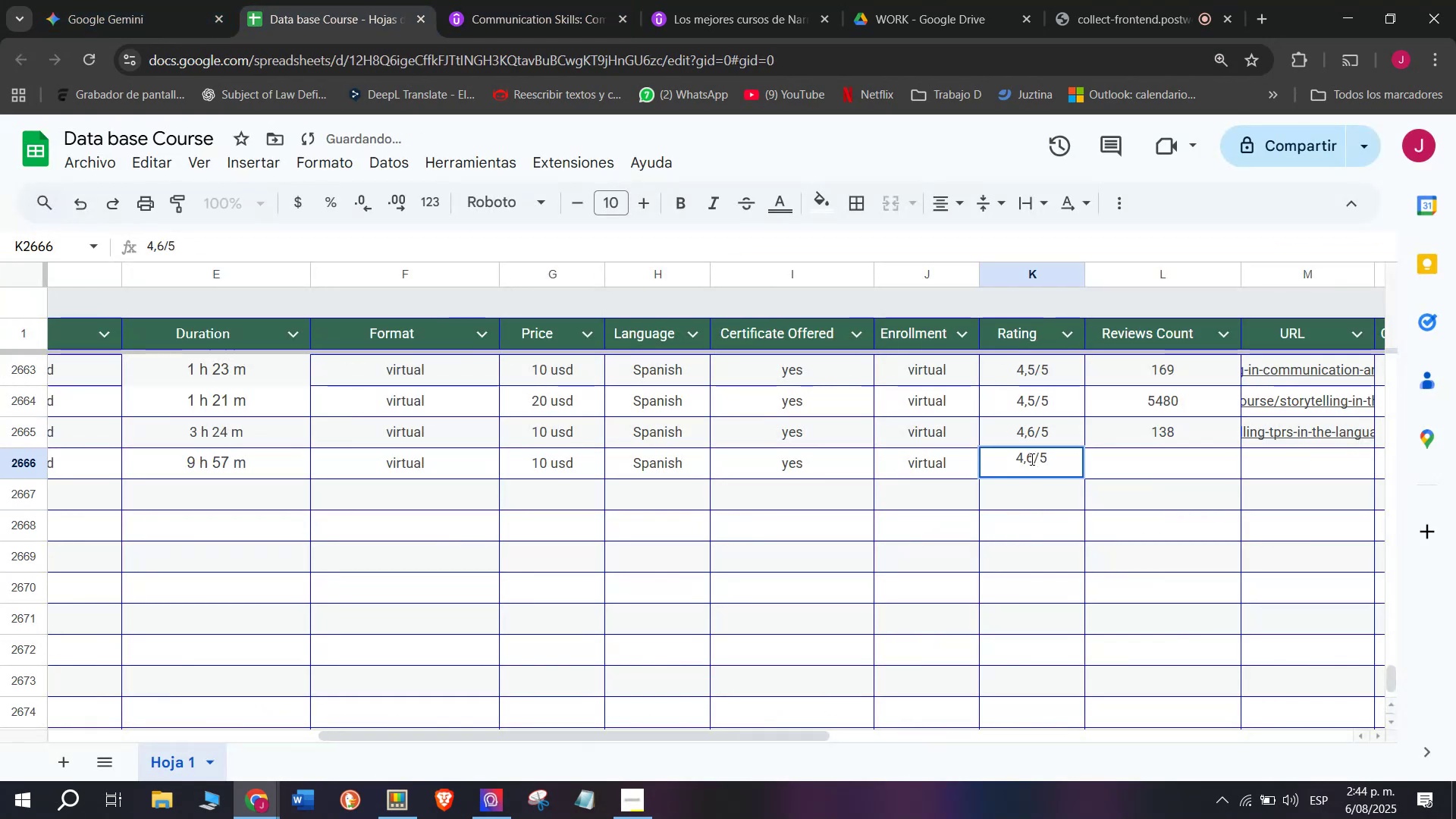 
key(Q)
 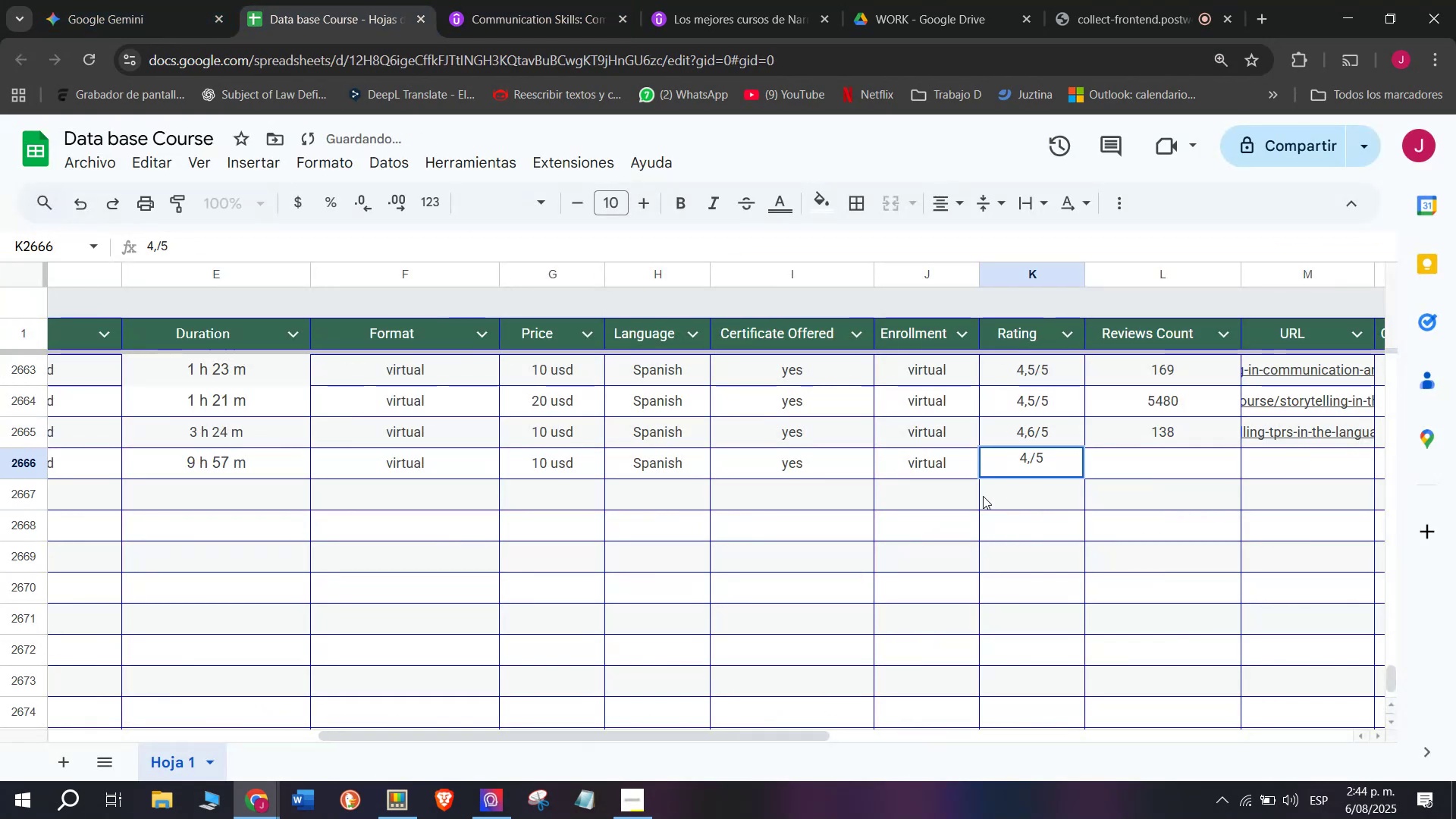 
key(Backspace)
 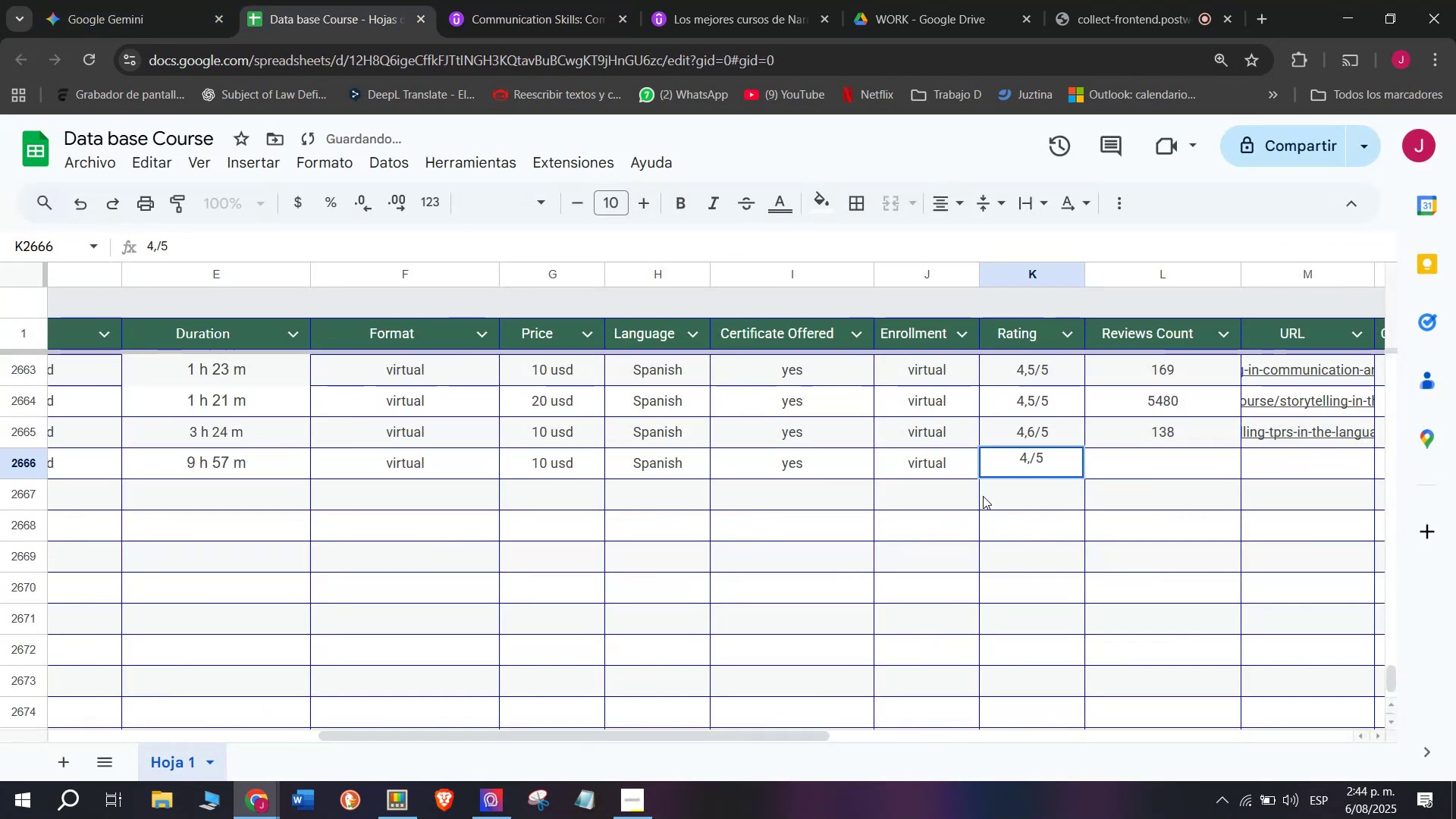 
key(3)
 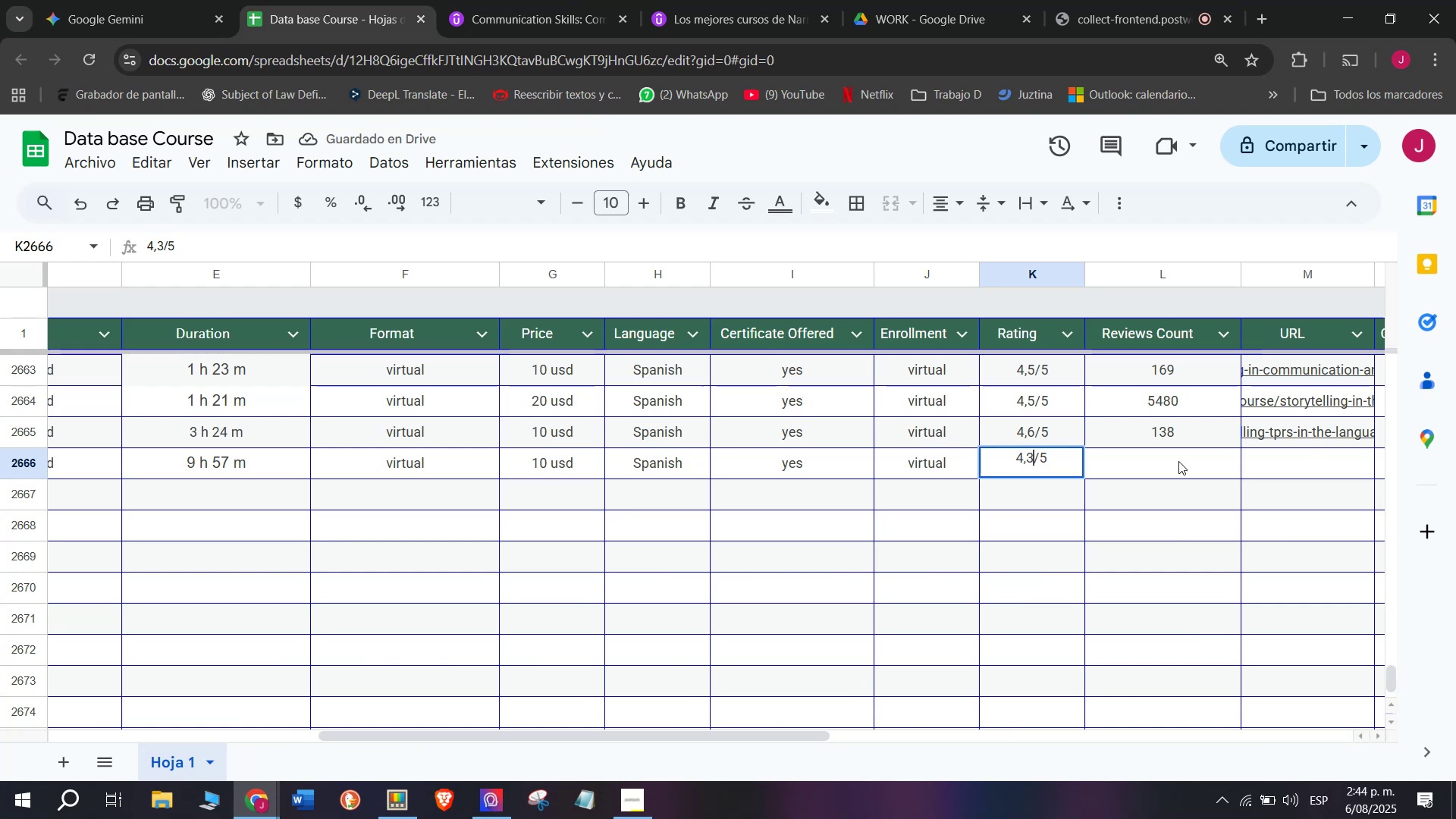 
left_click([1178, 460])
 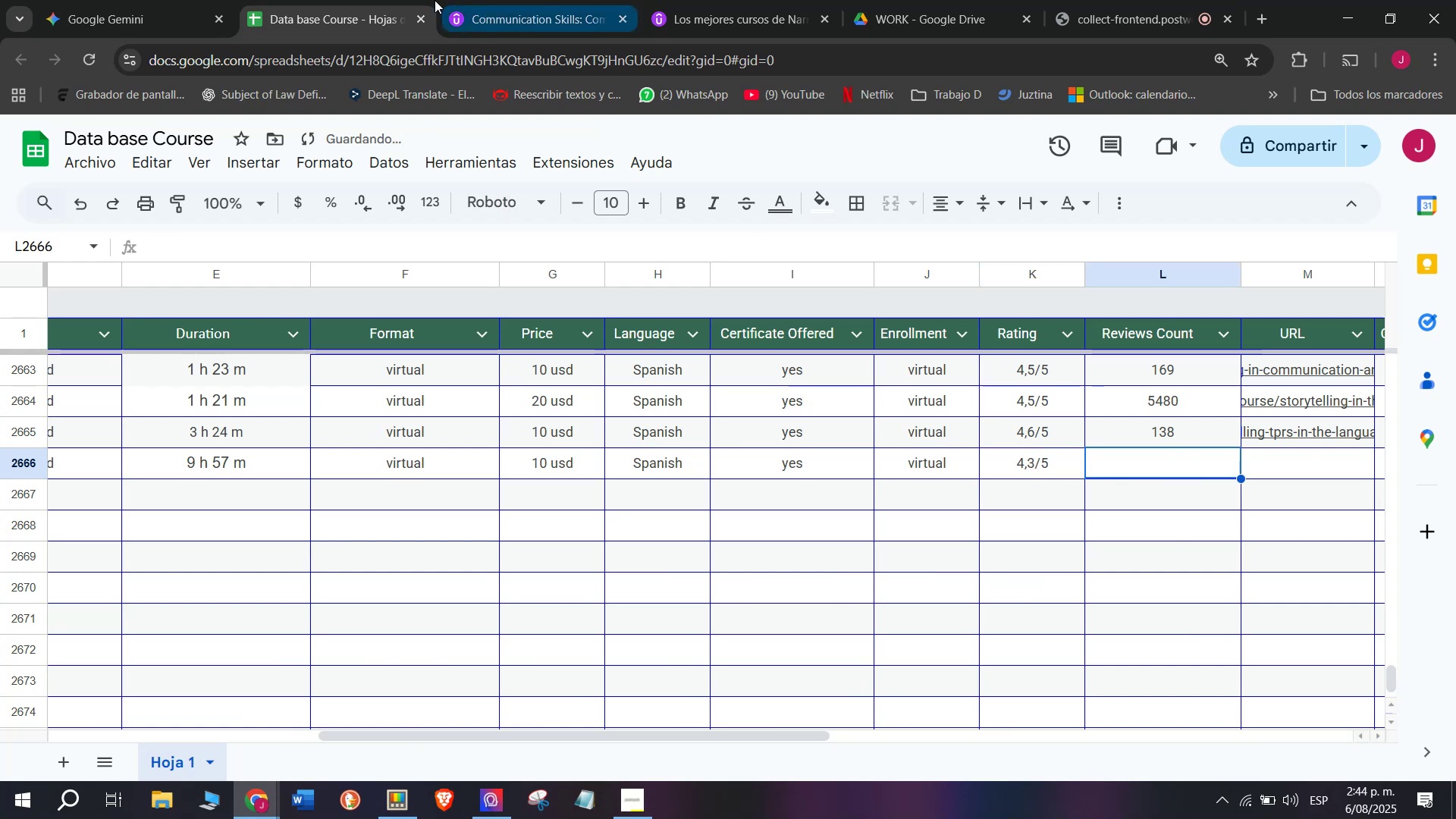 
left_click([518, 0])
 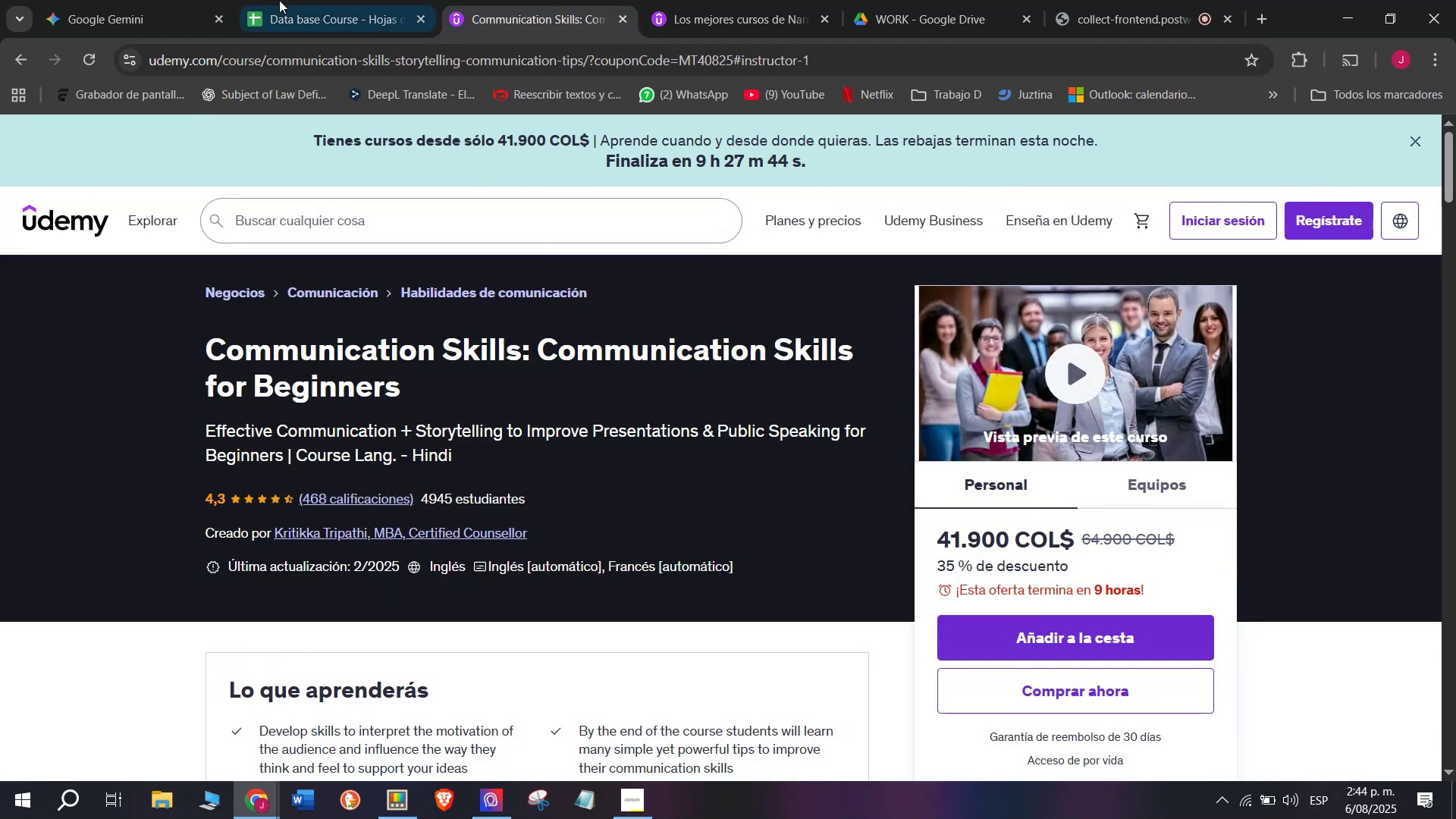 
left_click([295, 0])
 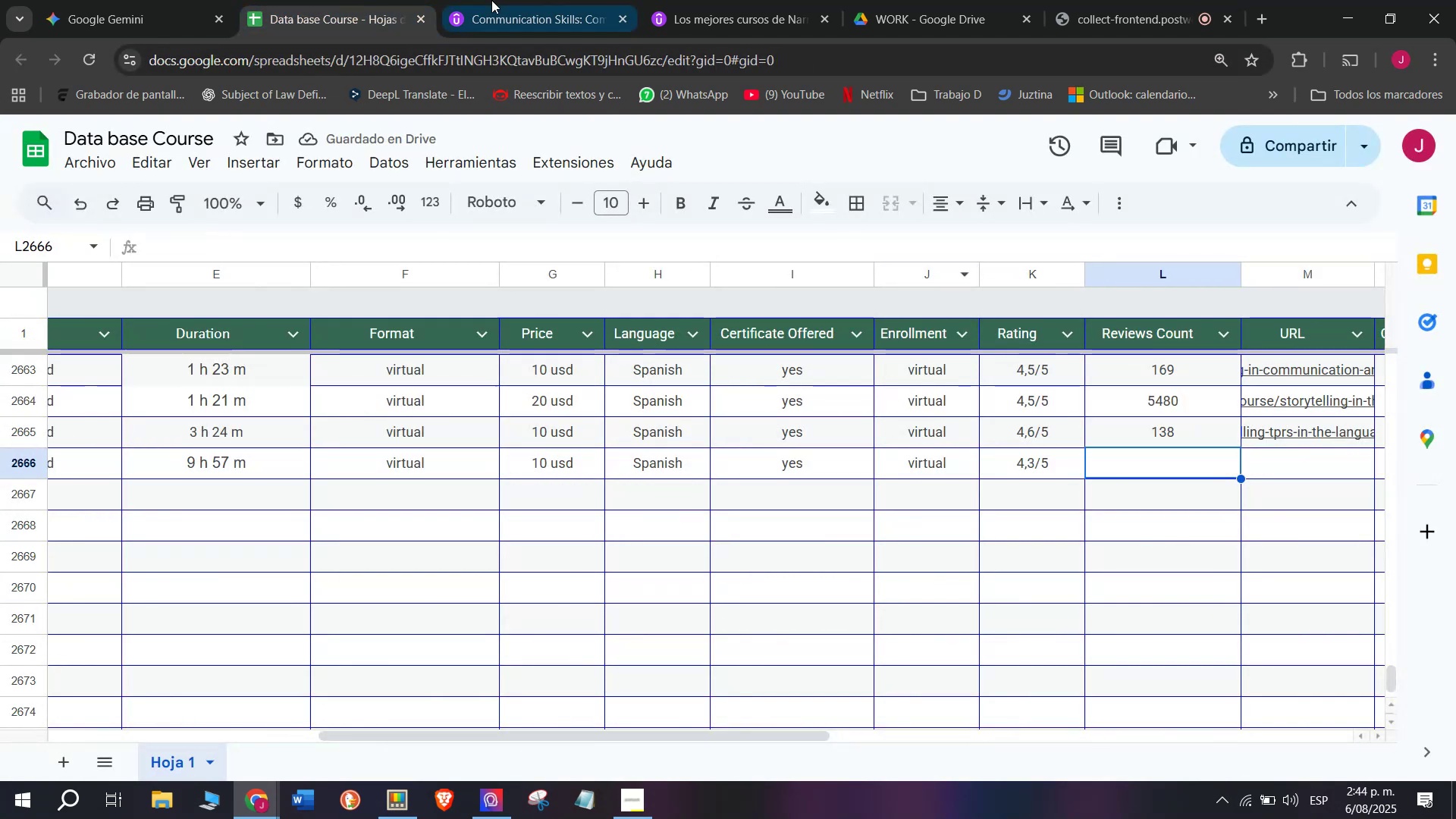 
left_click([485, 0])
 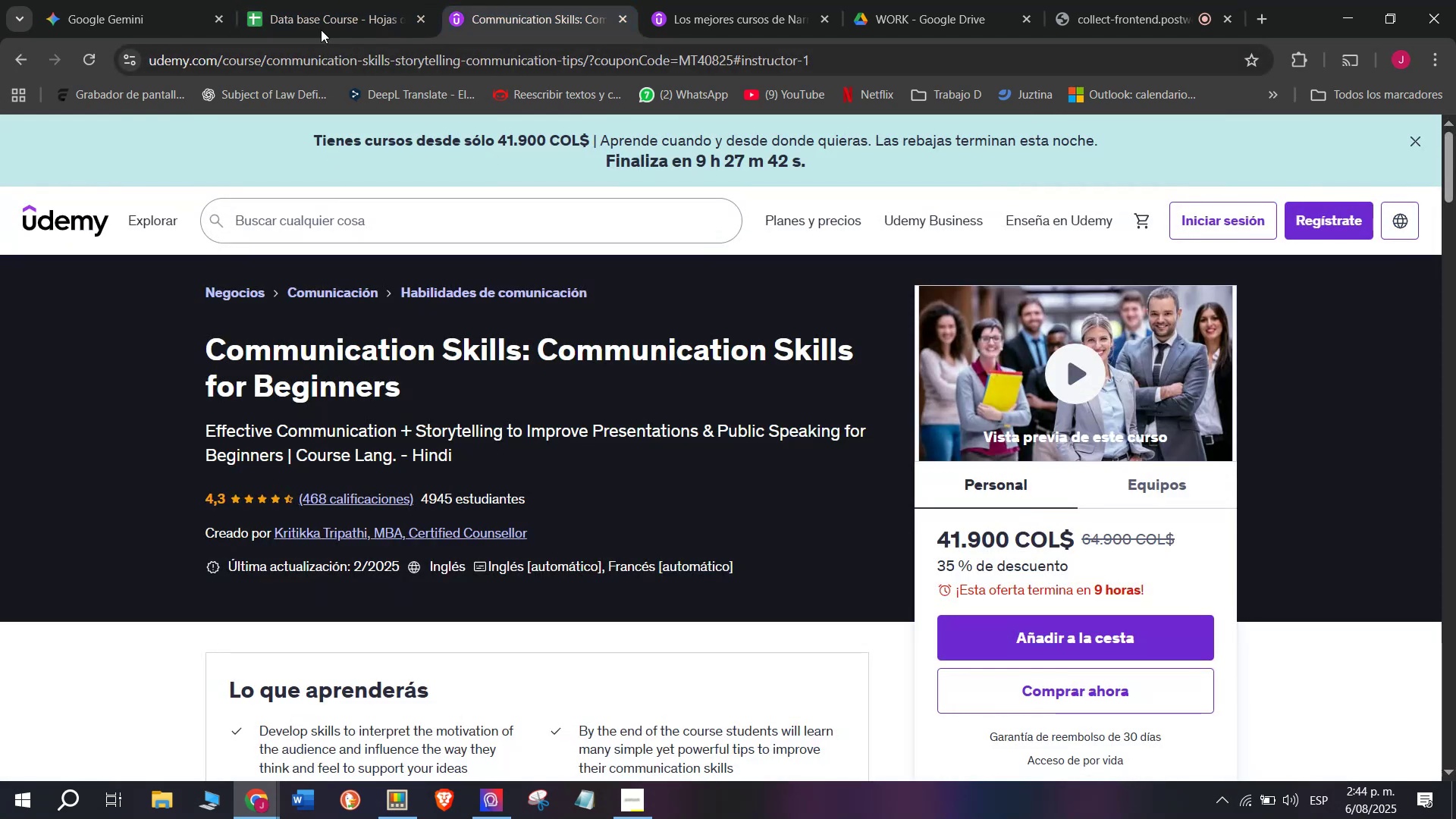 
left_click([300, 0])
 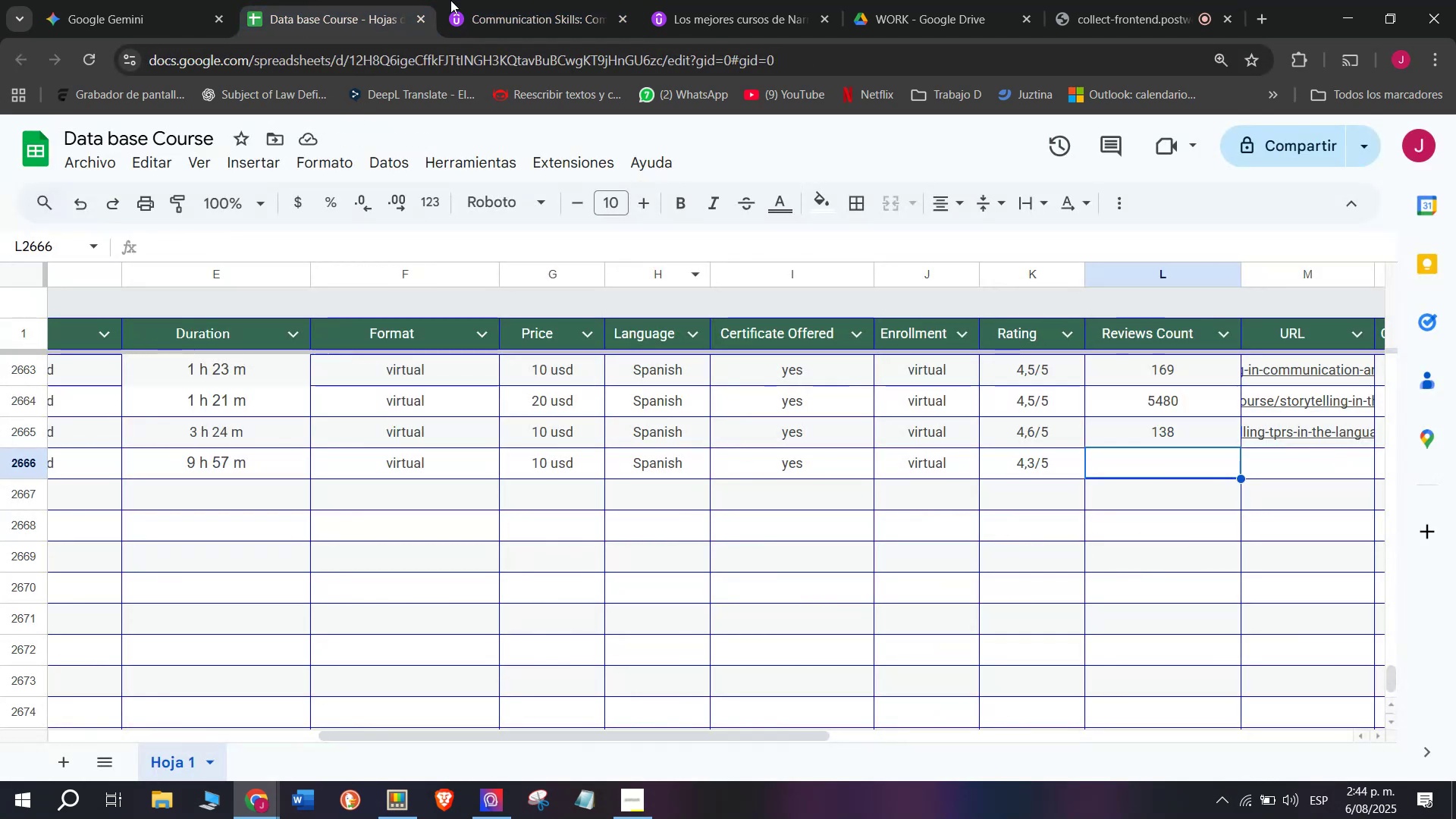 
left_click([565, 0])
 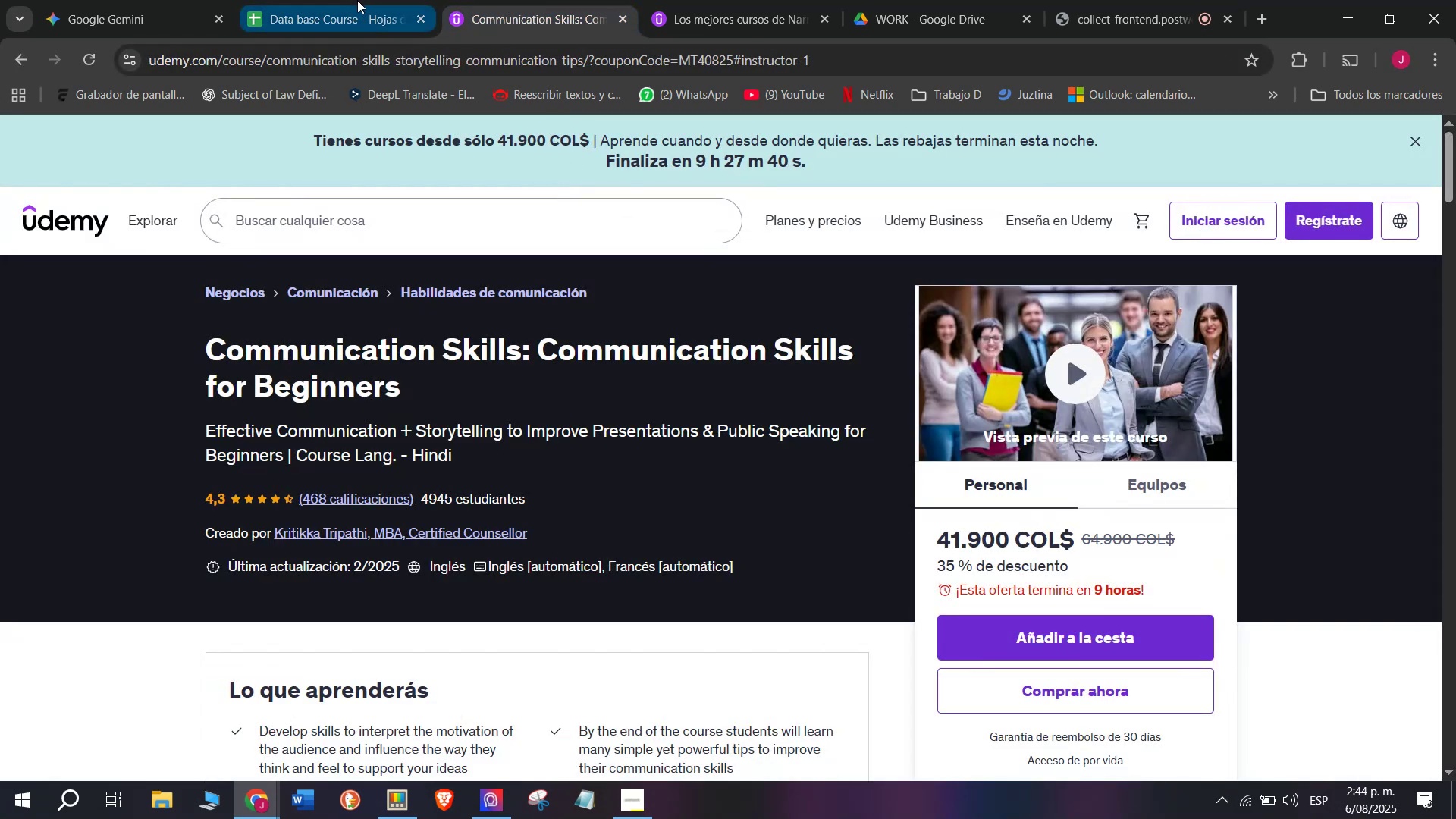 
left_click([357, 0])
 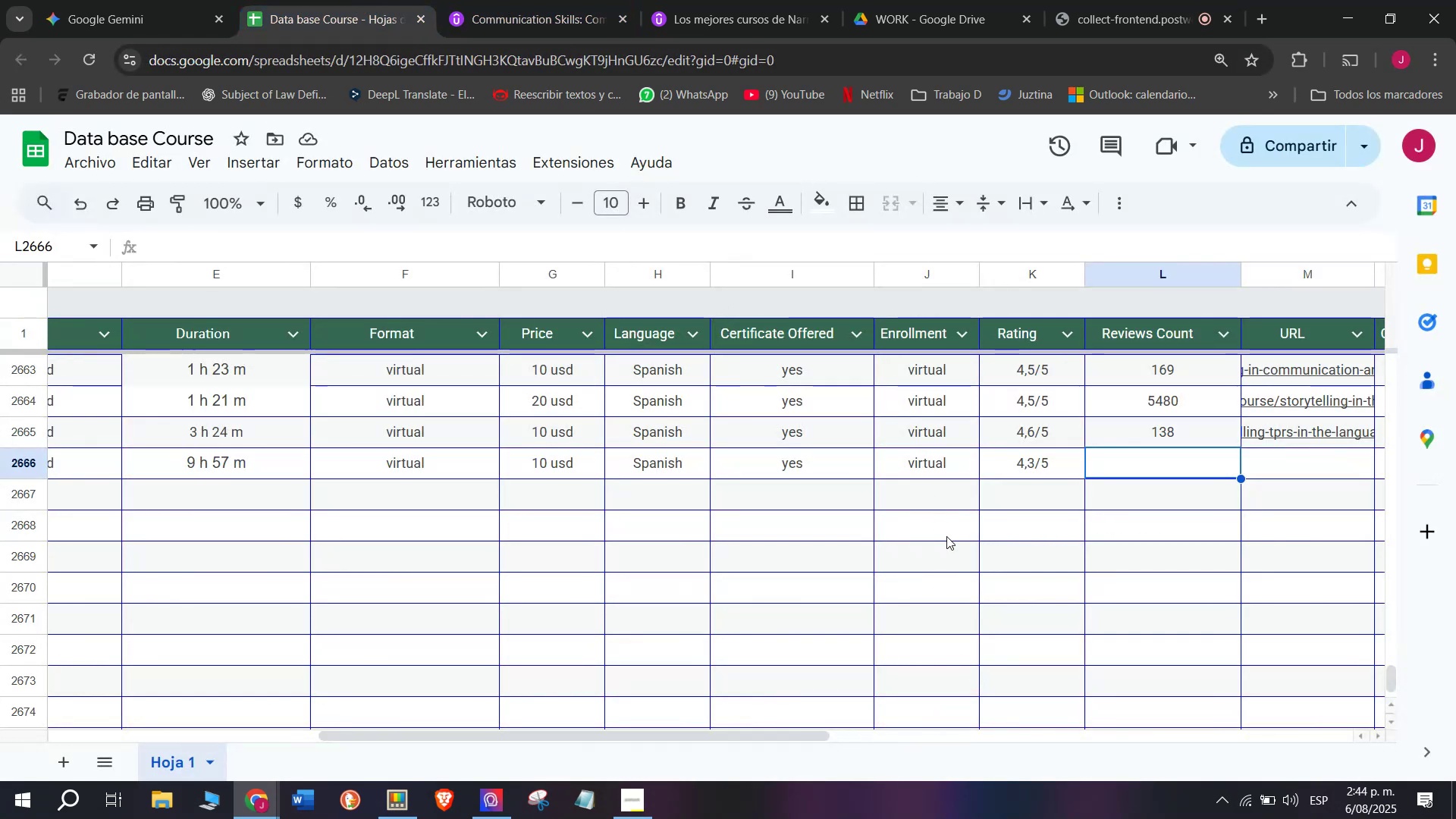 
type(468)
 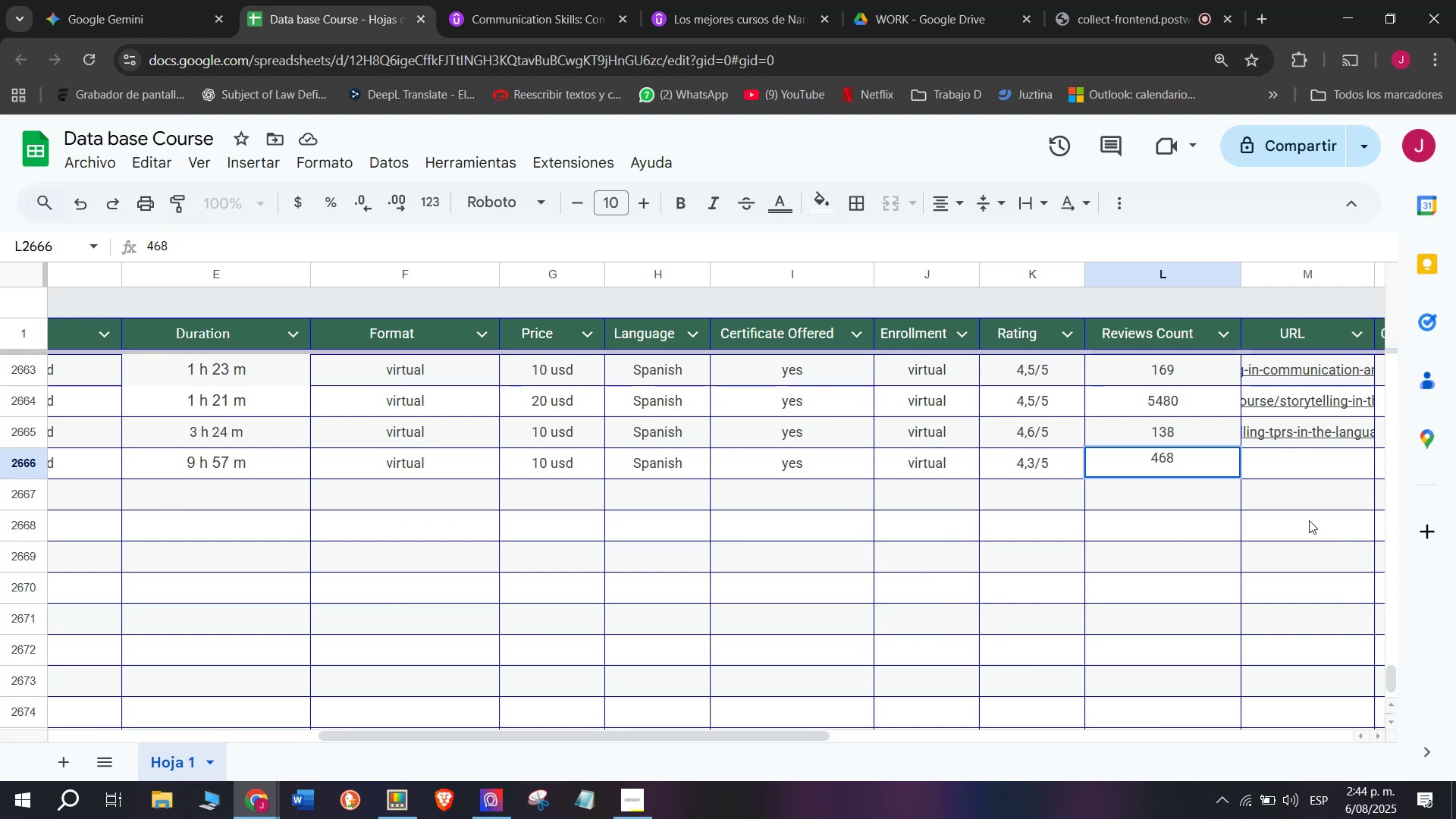 
left_click([1315, 457])
 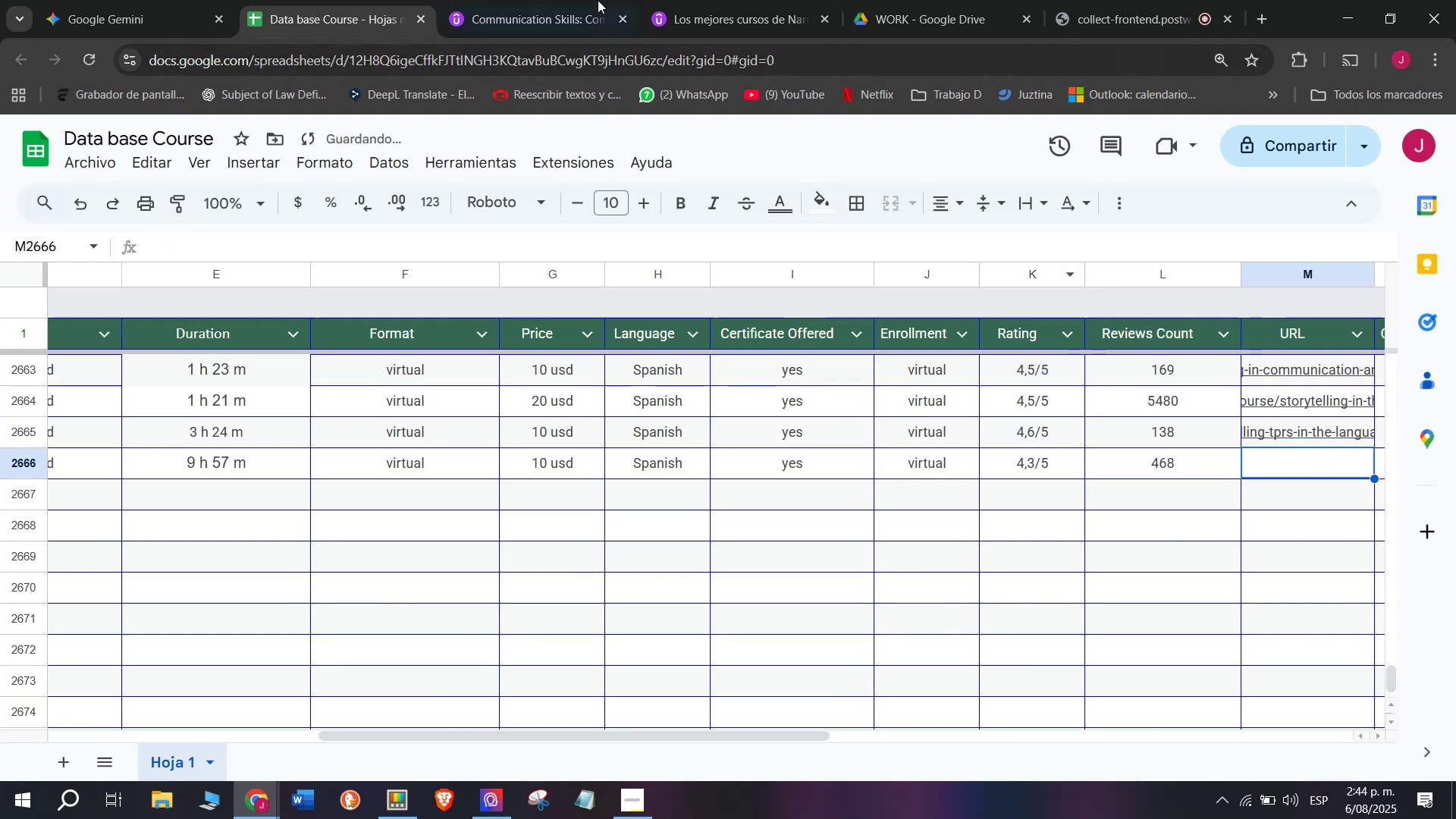 
left_click([557, 0])
 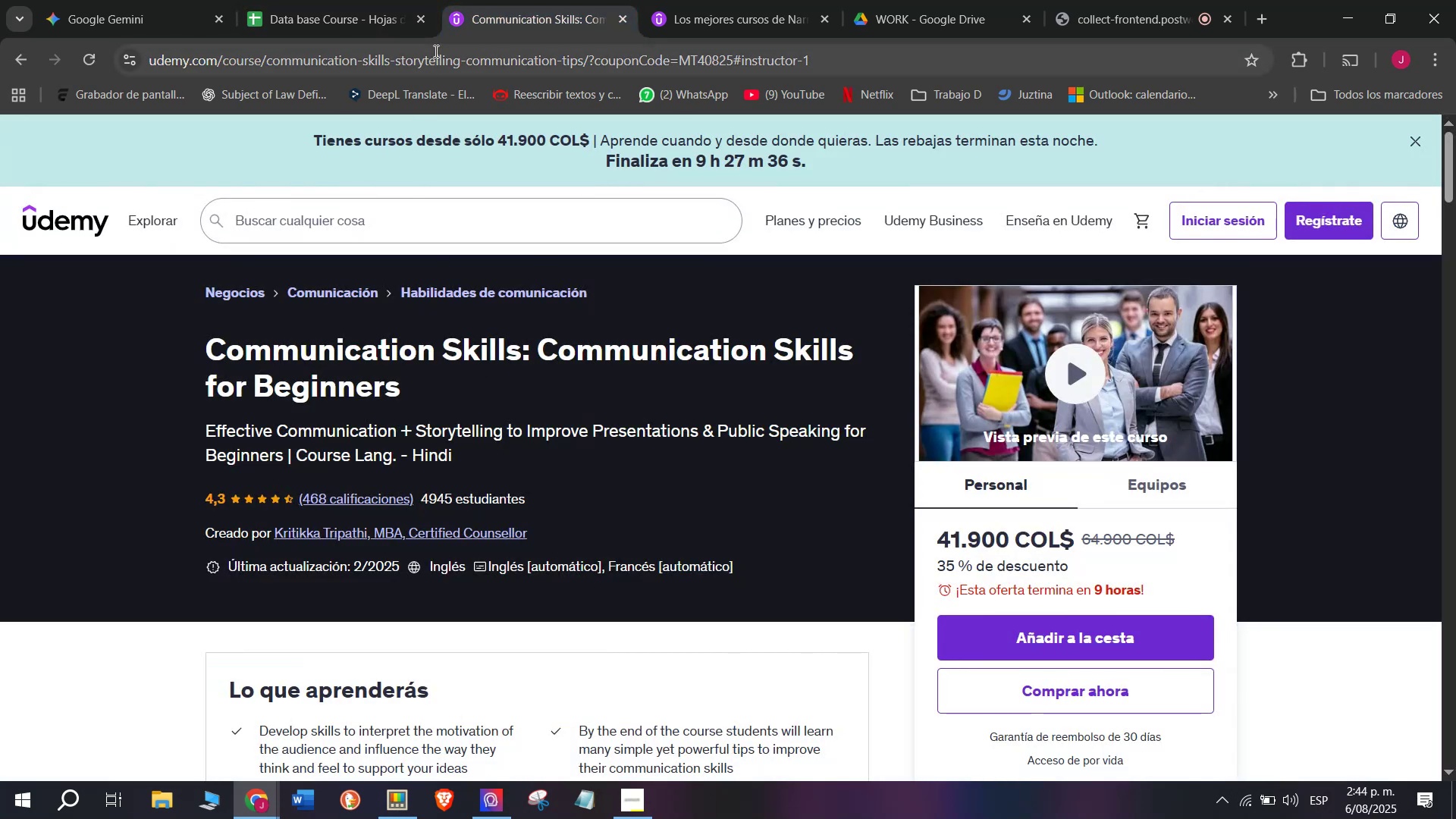 
double_click([435, 49])
 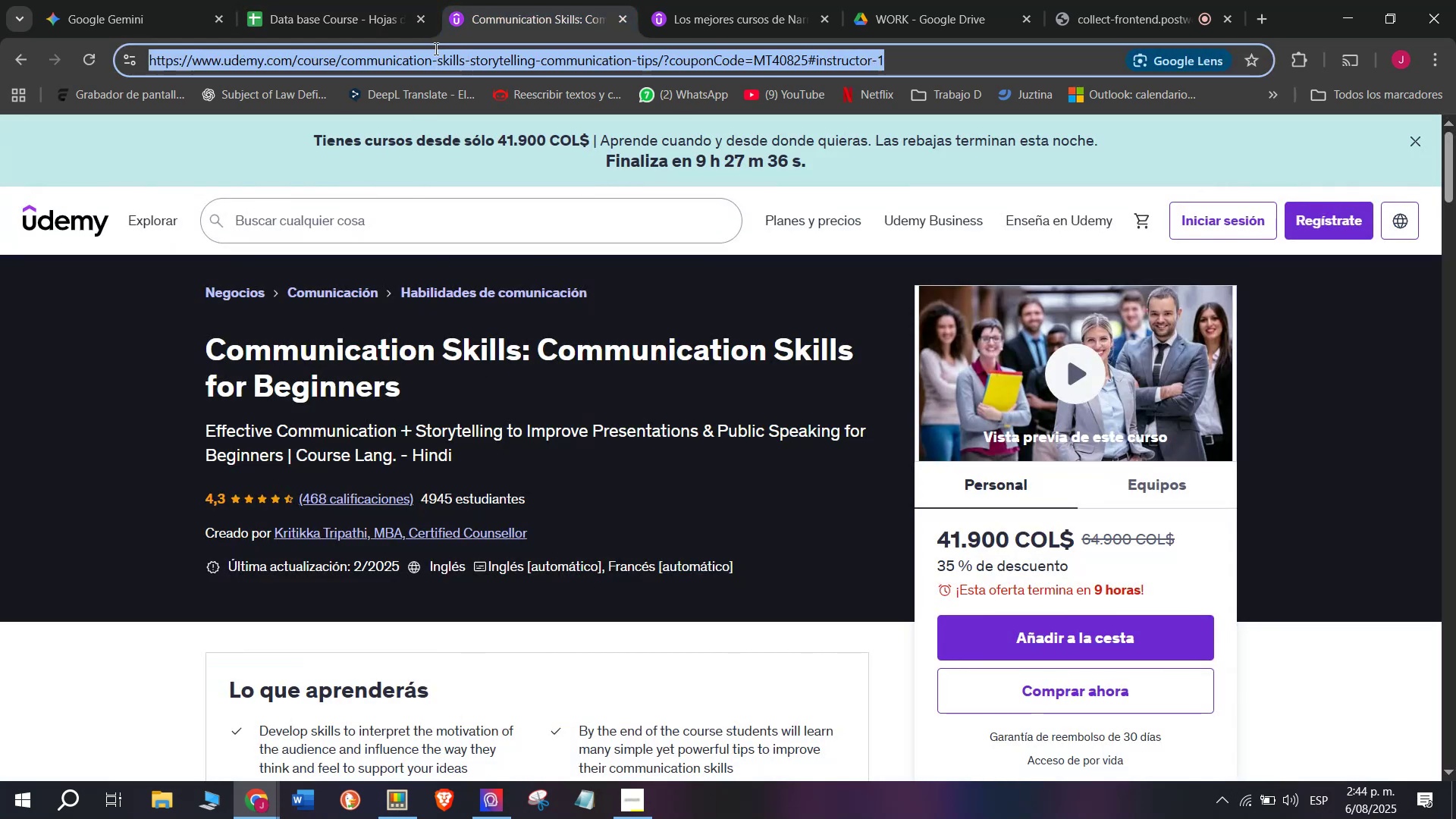 
triple_click([435, 49])
 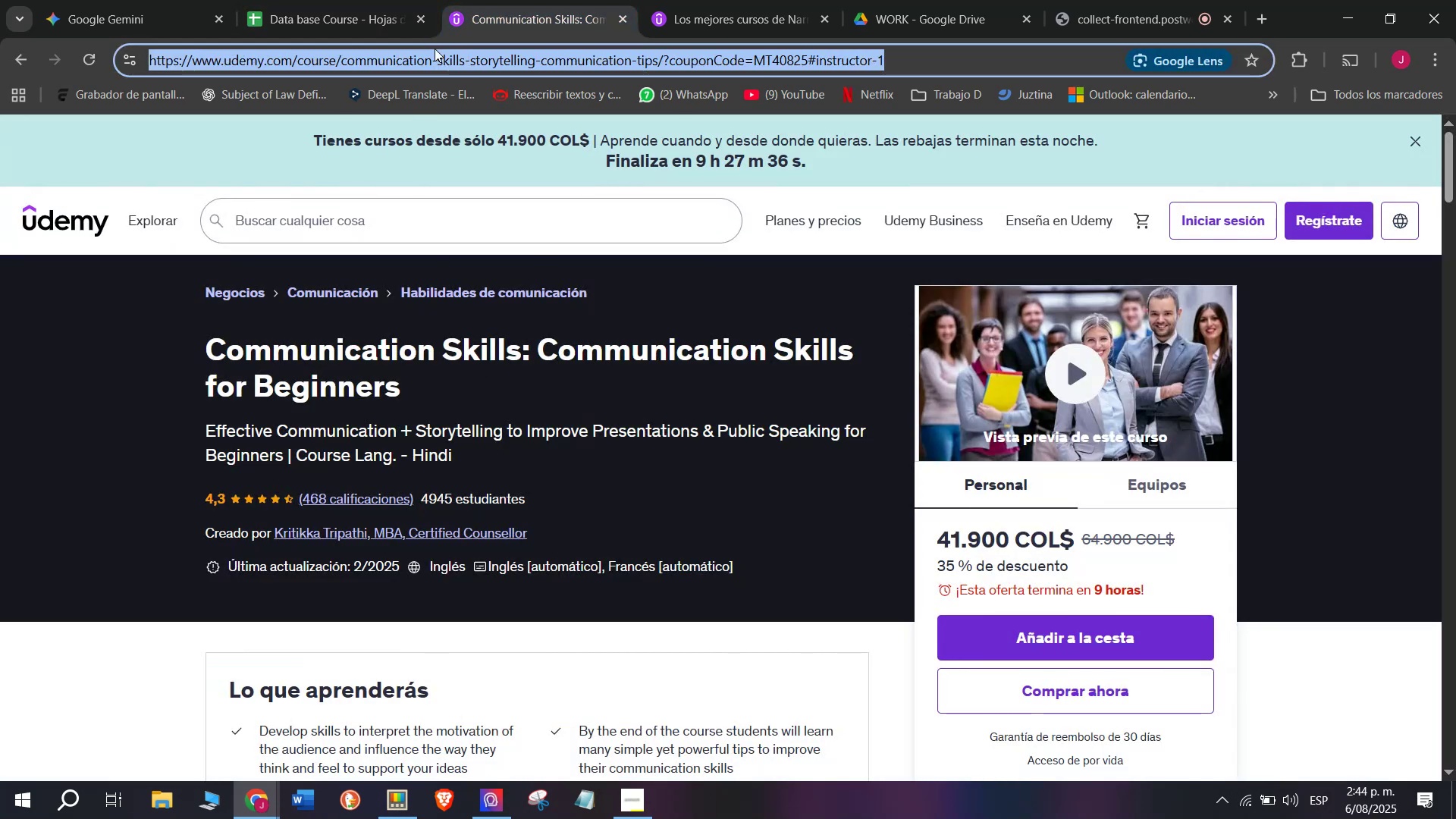 
key(Break)
 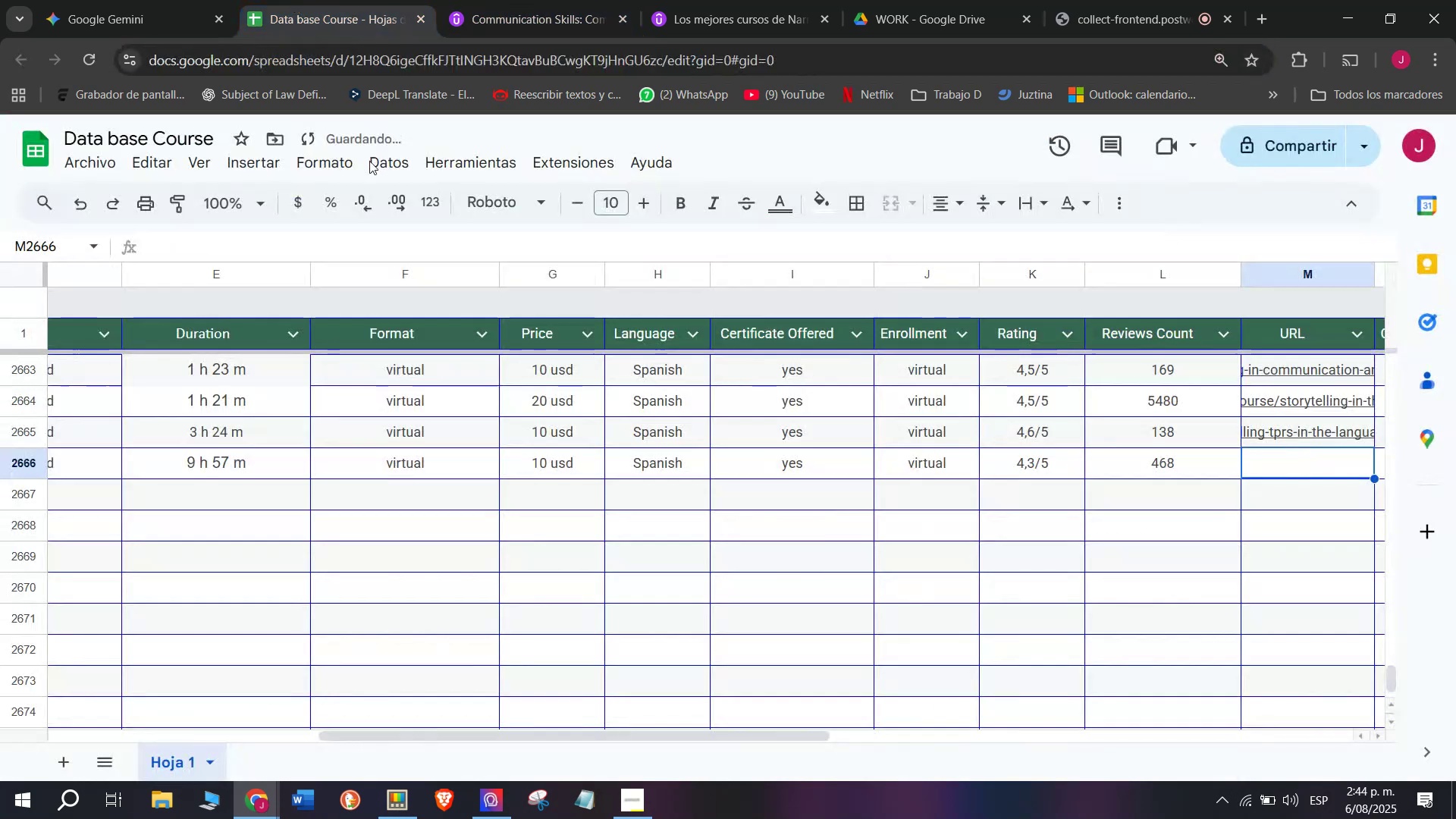 
key(Control+ControlLeft)
 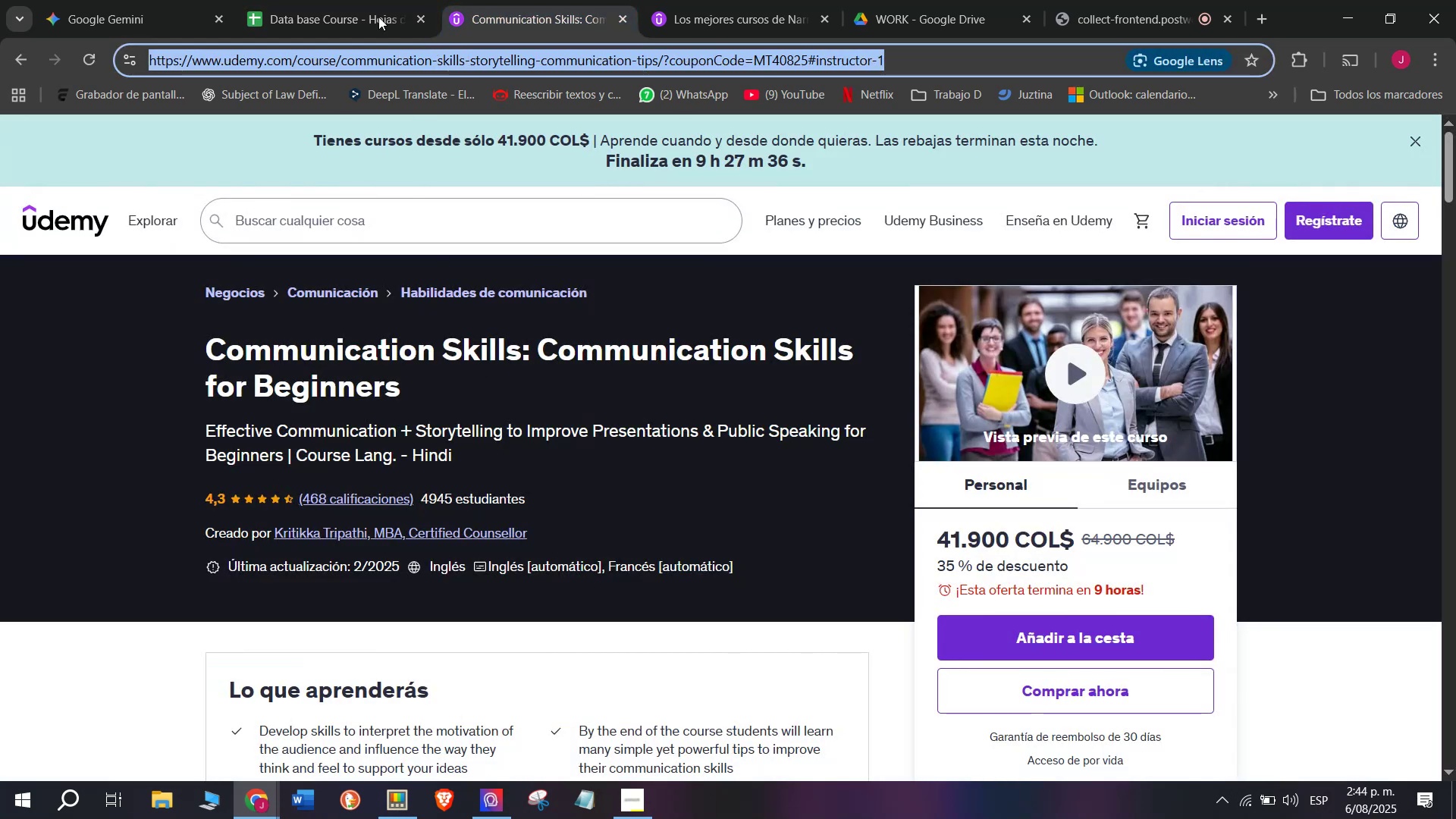 
key(Control+C)
 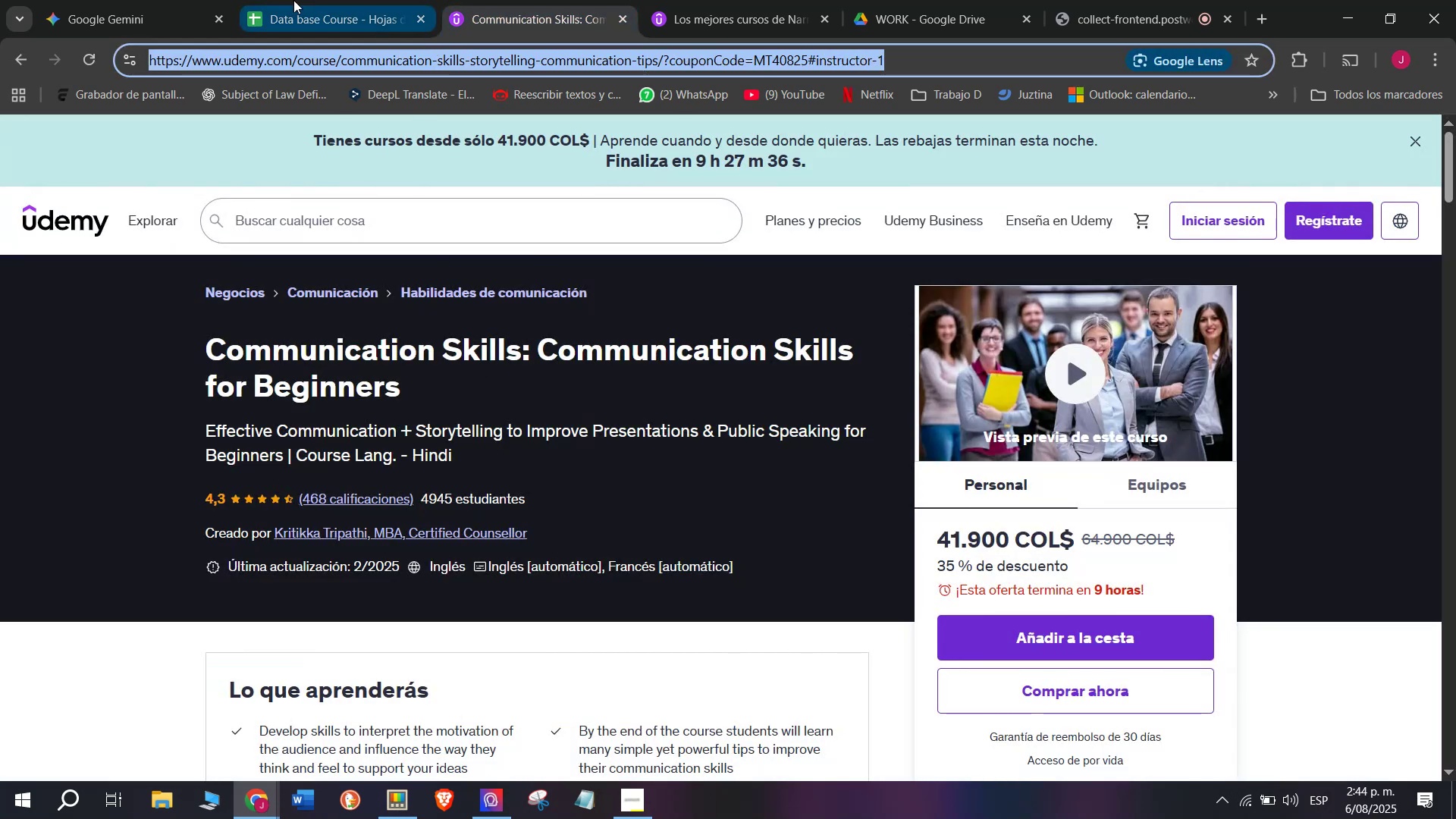 
triple_click([293, 0])
 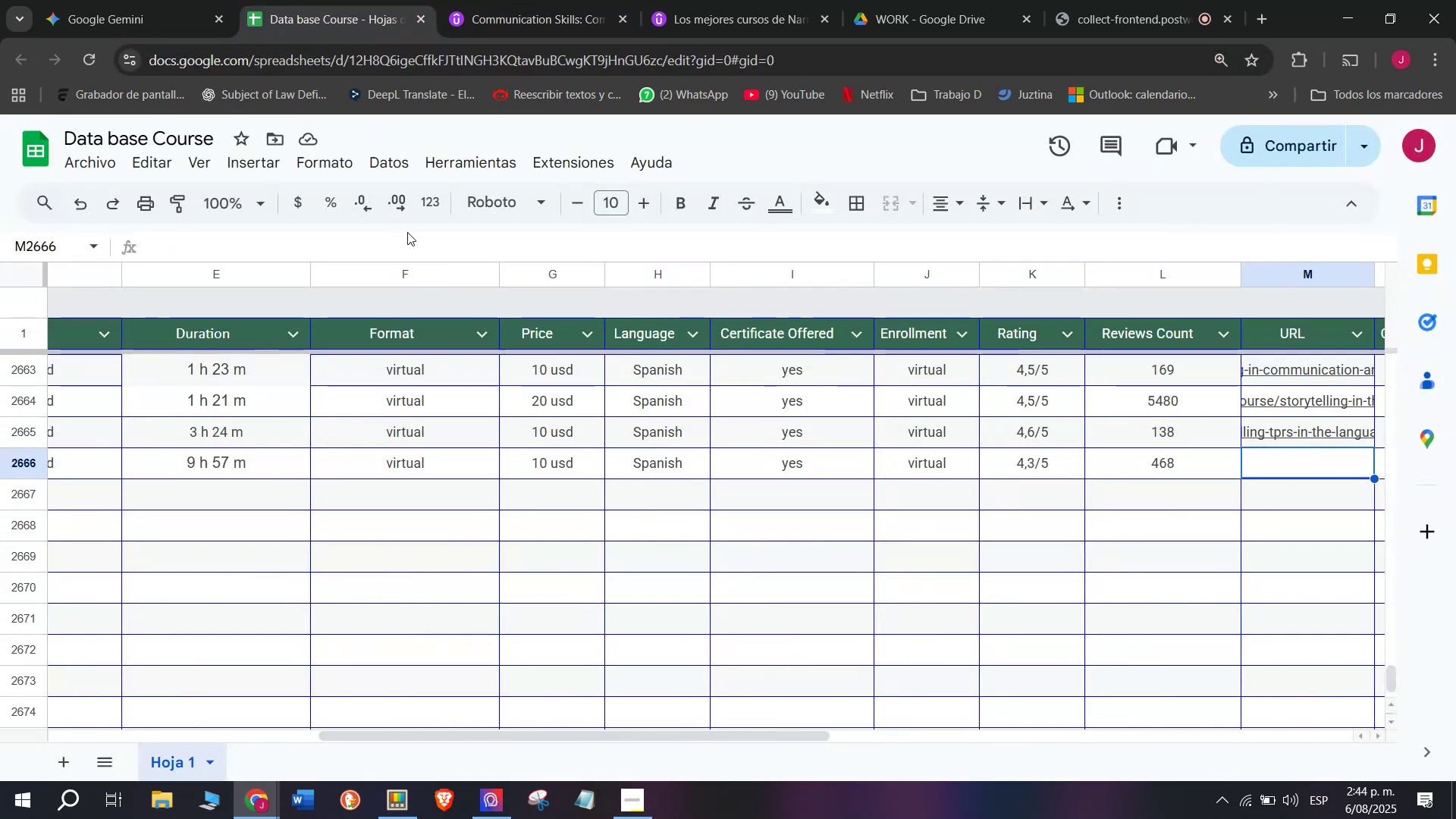 
wait(5.17)
 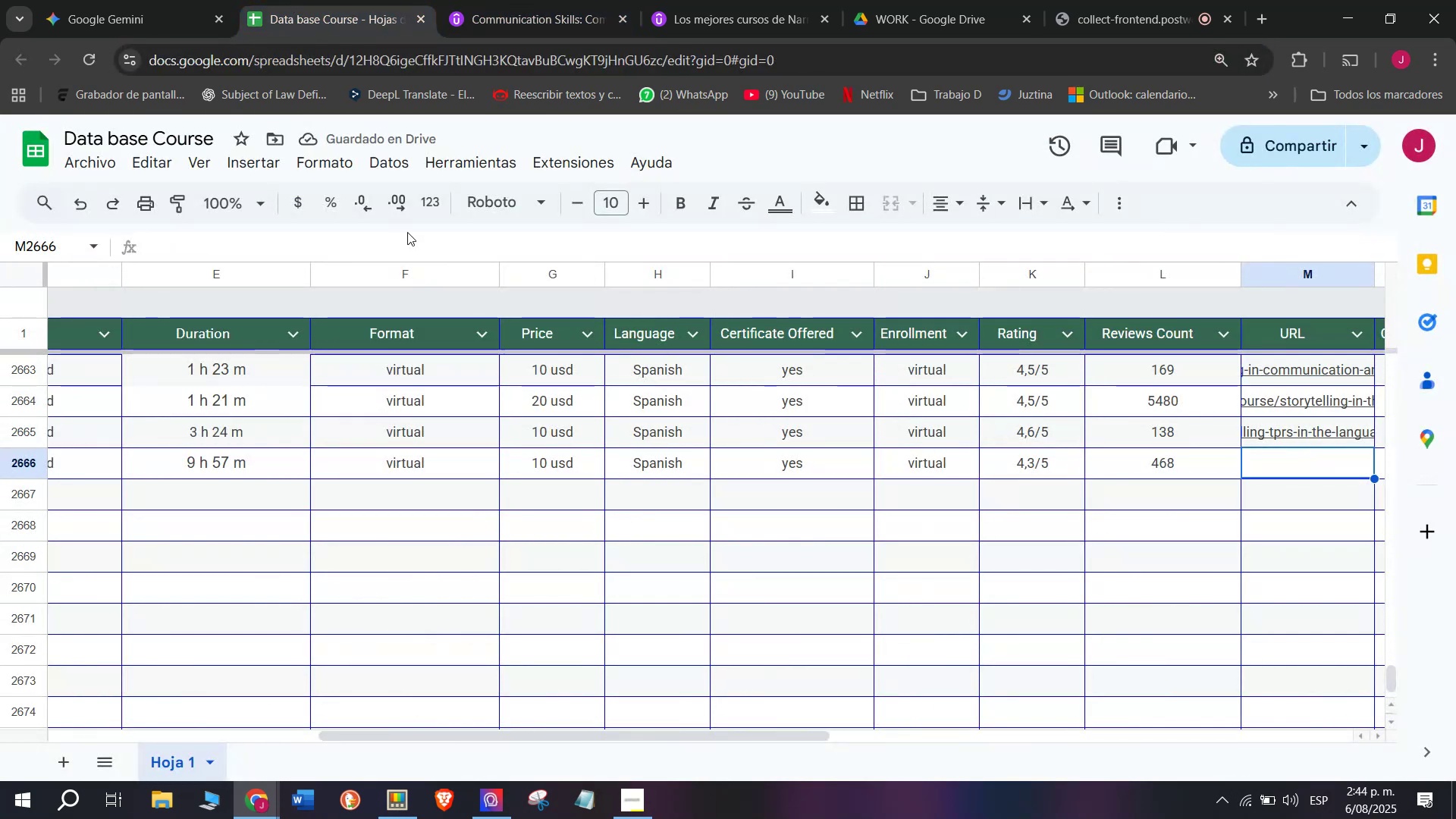 
key(Control+ControlLeft)
 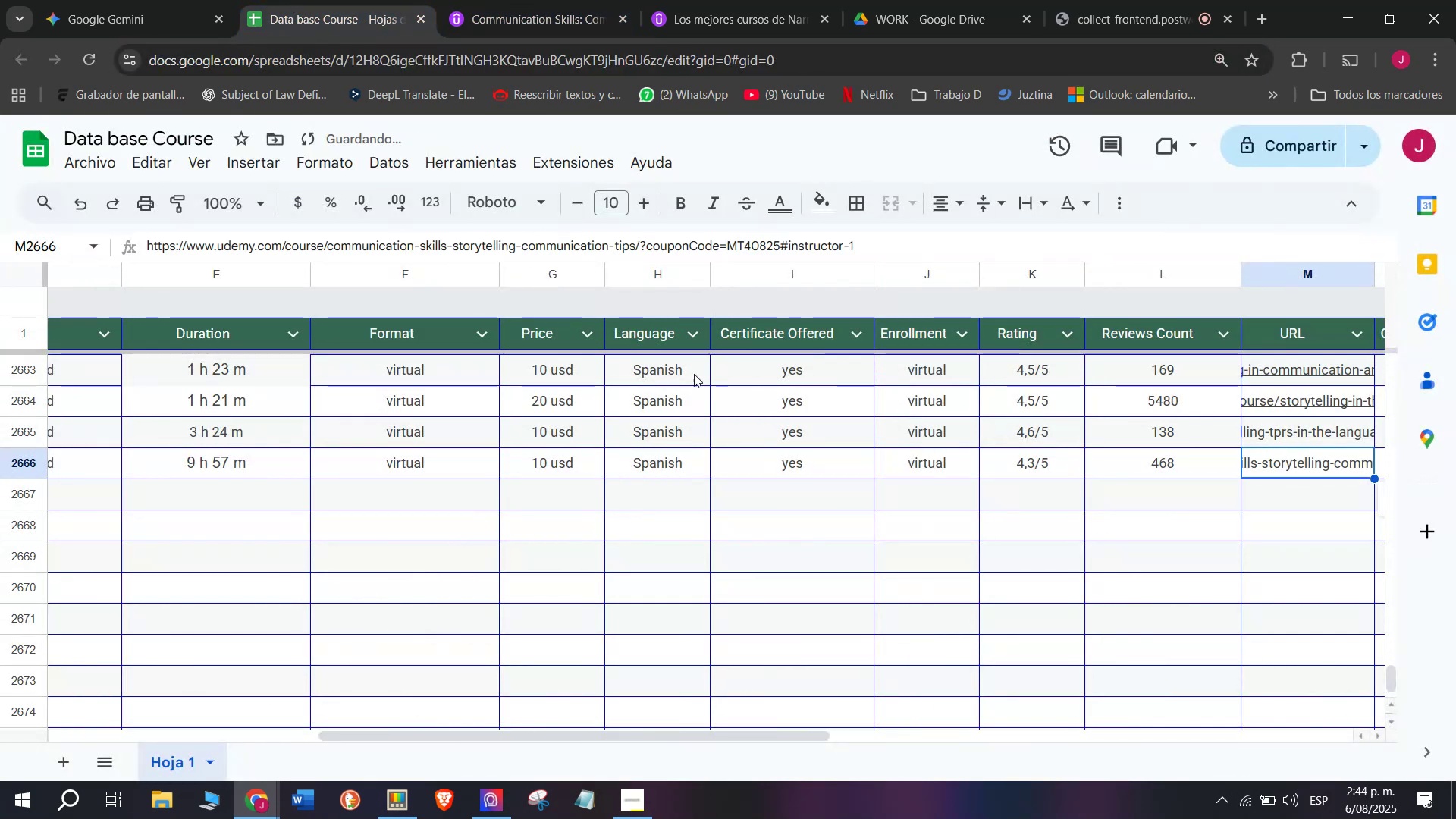 
key(Z)
 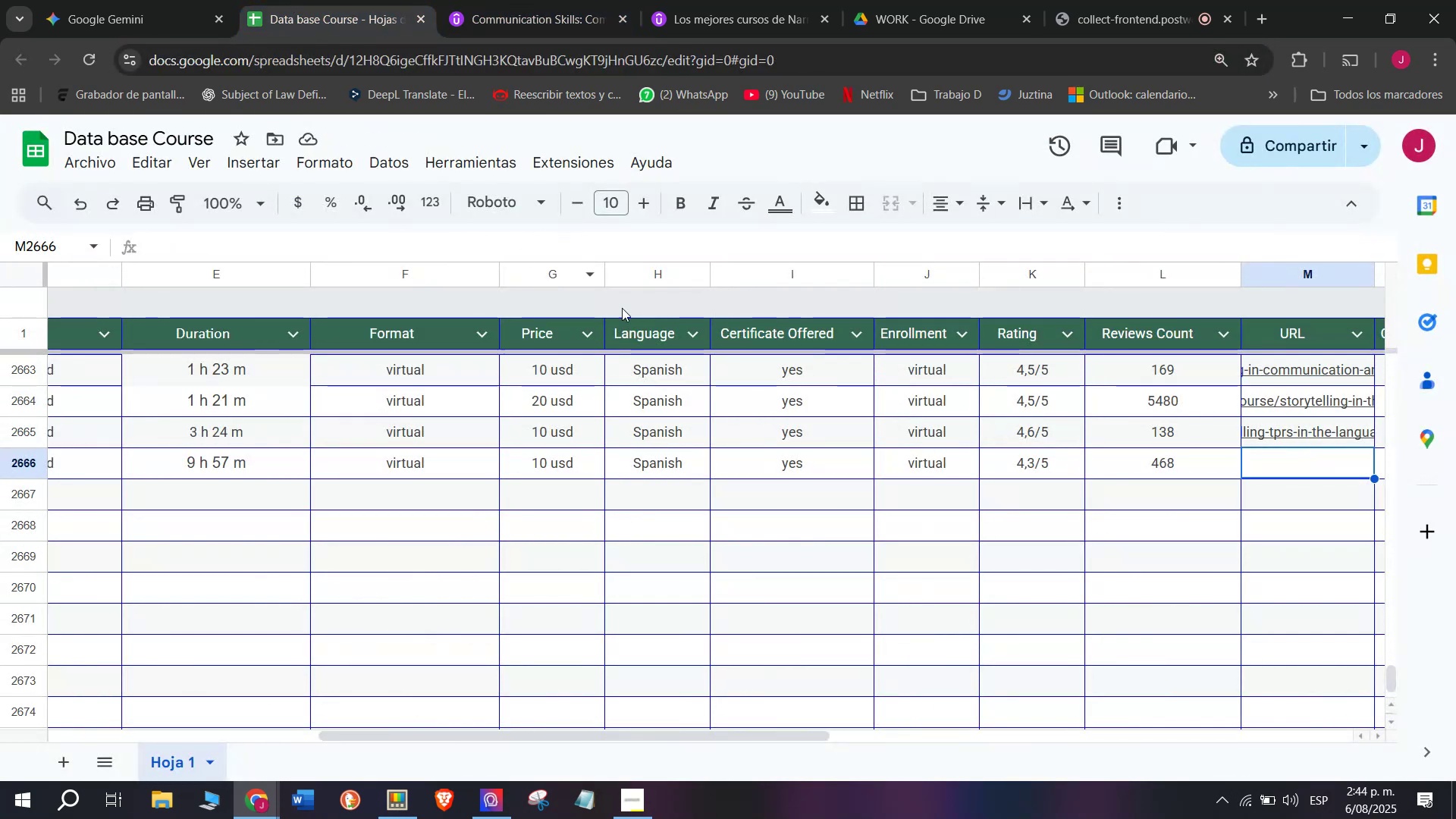 
key(Control+V)
 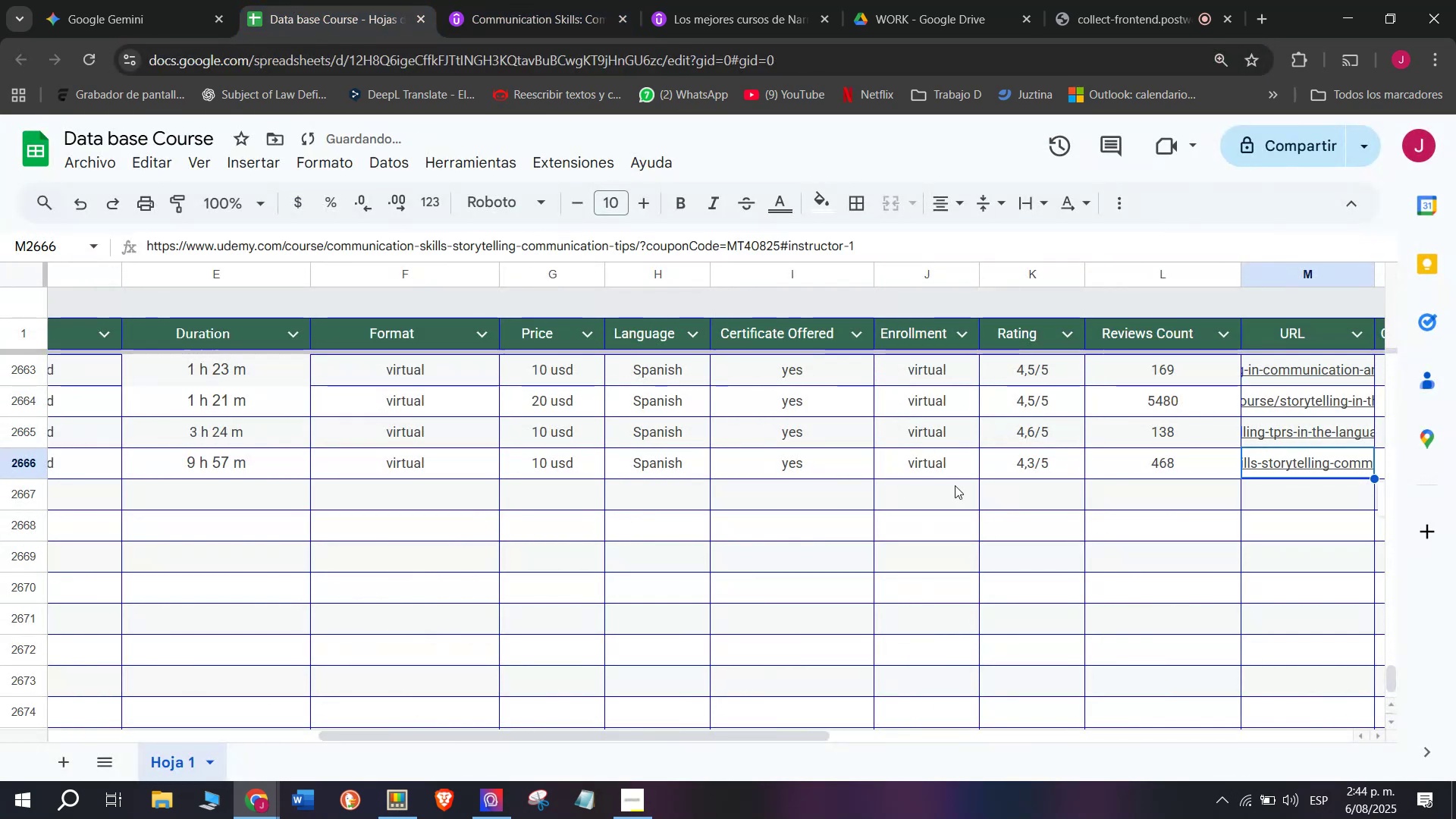 
left_click([1103, 487])
 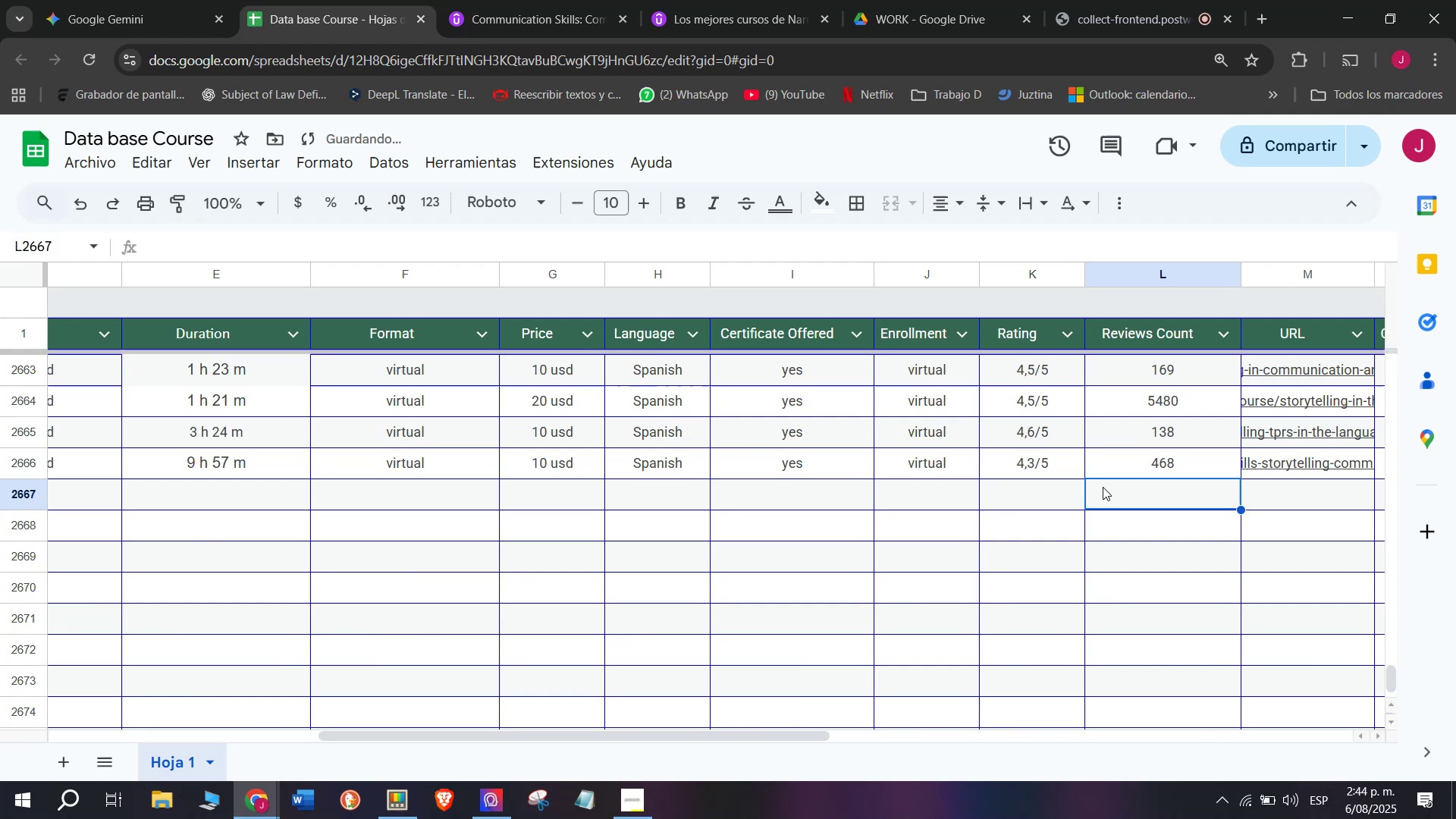 
scroll: coordinate [169, 522], scroll_direction: up, amount: 8.0
 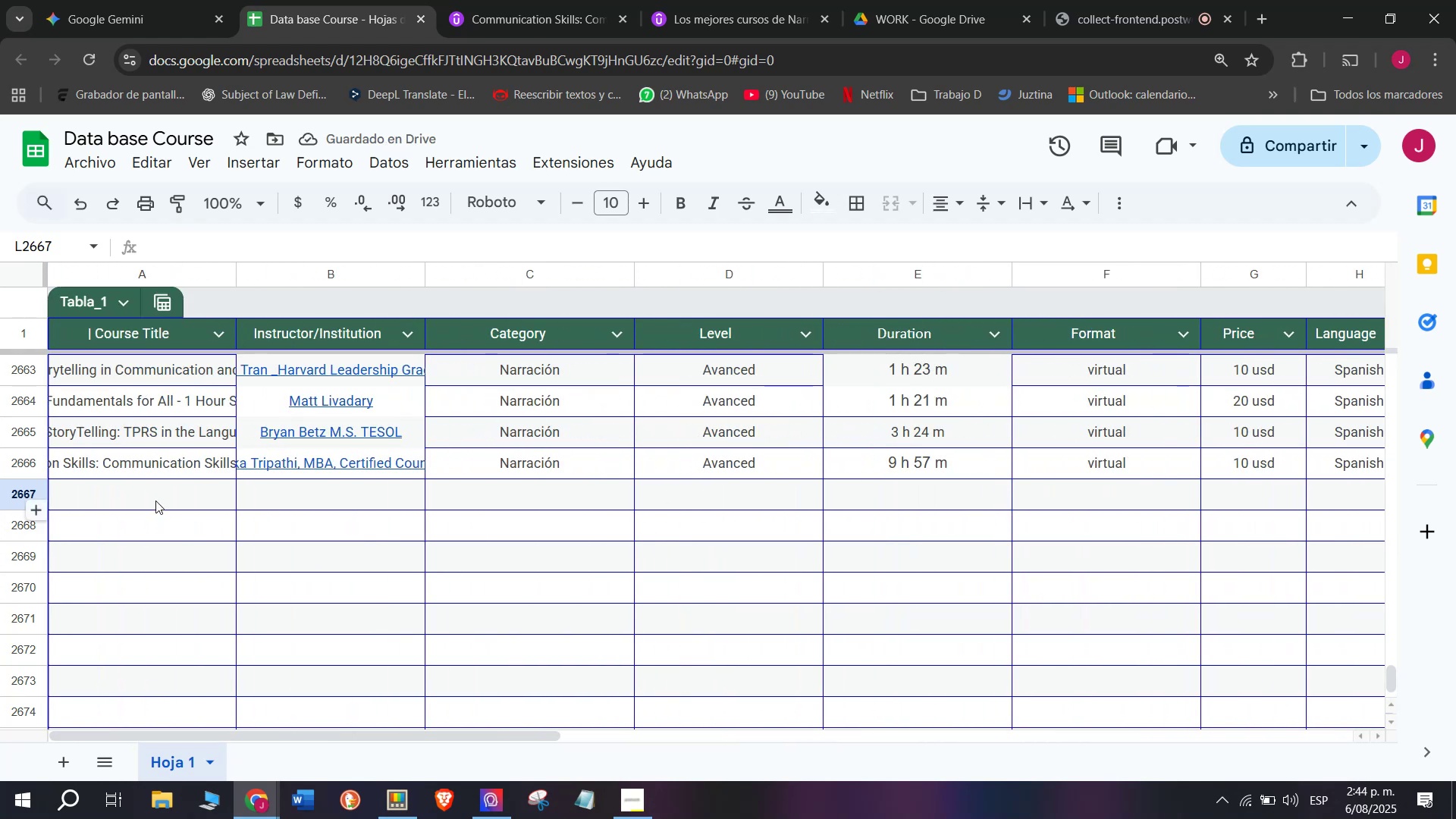 
left_click([155, 494])
 